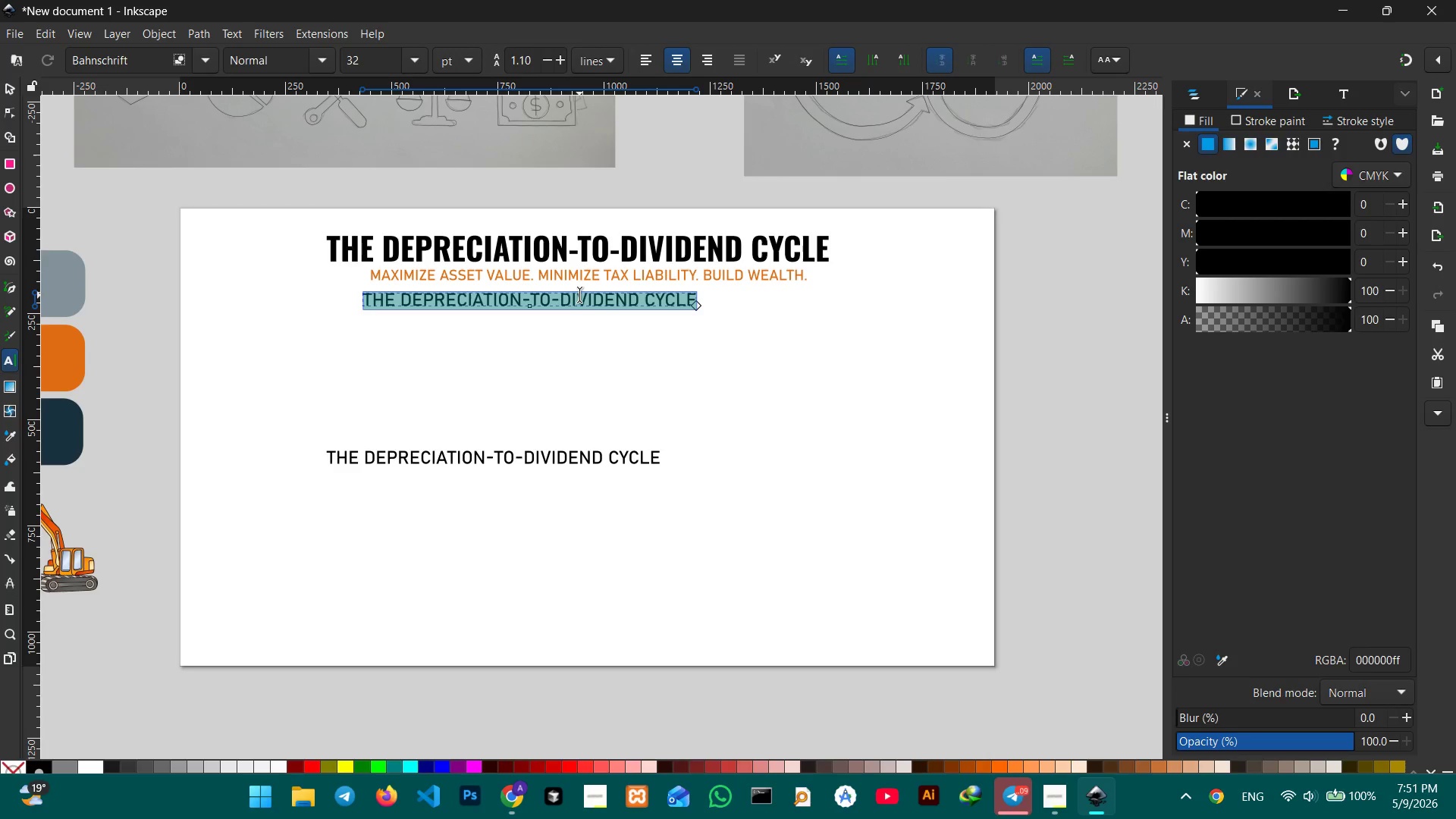 
type(OUR)
key(Backspace)
key(Backspace)
type(ur 6-digi)
key(Backspace)
key(Backspace)
key(Backspace)
key(Backspace)
type(stage asset lifecu)
key(Backspace)
type(ycle recovery process ensures every dollar)
 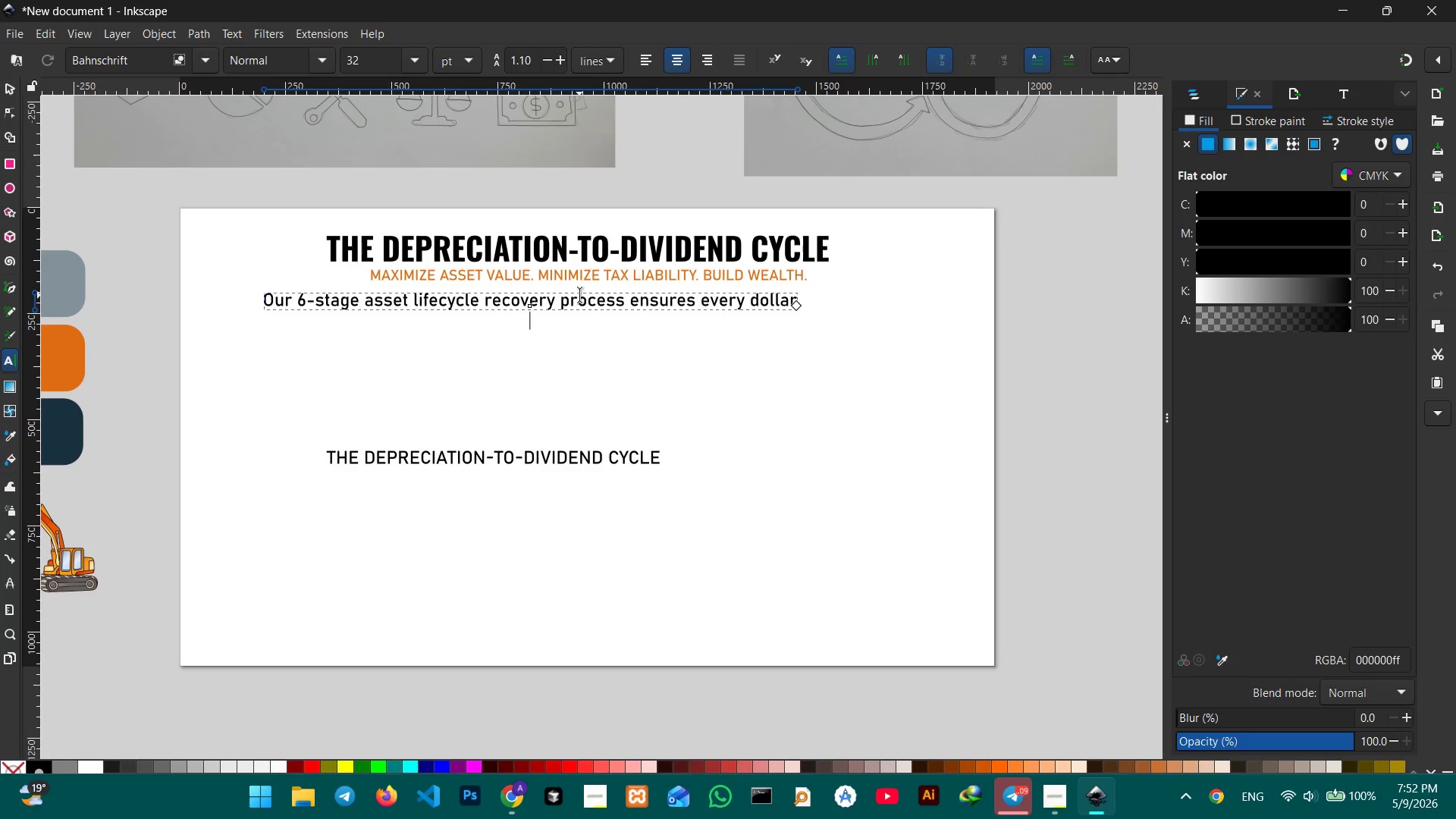 
key(Shift+Enter)
 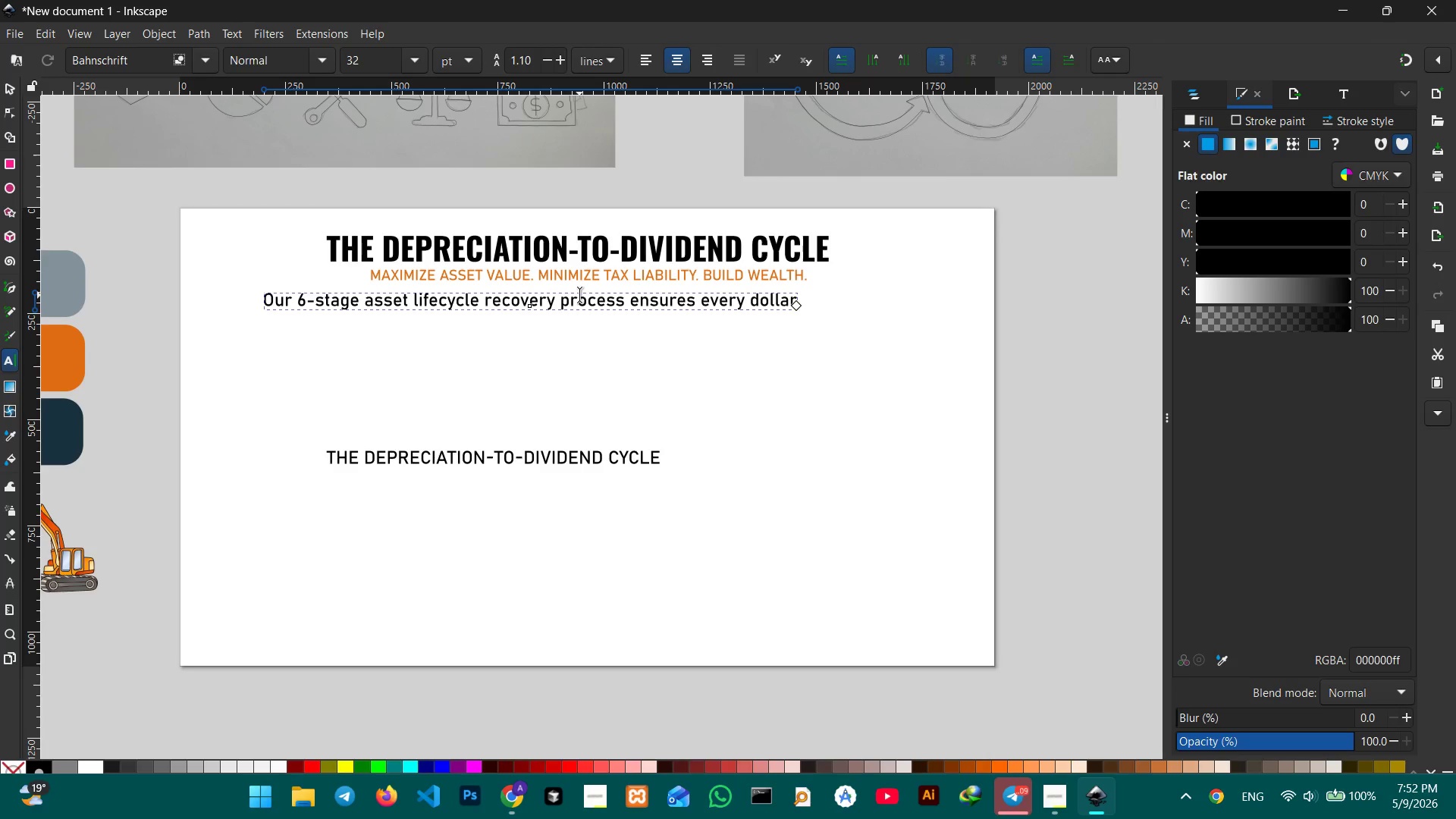 
type(your )
key(Backspace)
key(Backspace)
type( invest in q)
key(Backspace)
type(equipment works harder for your bottom line.)
 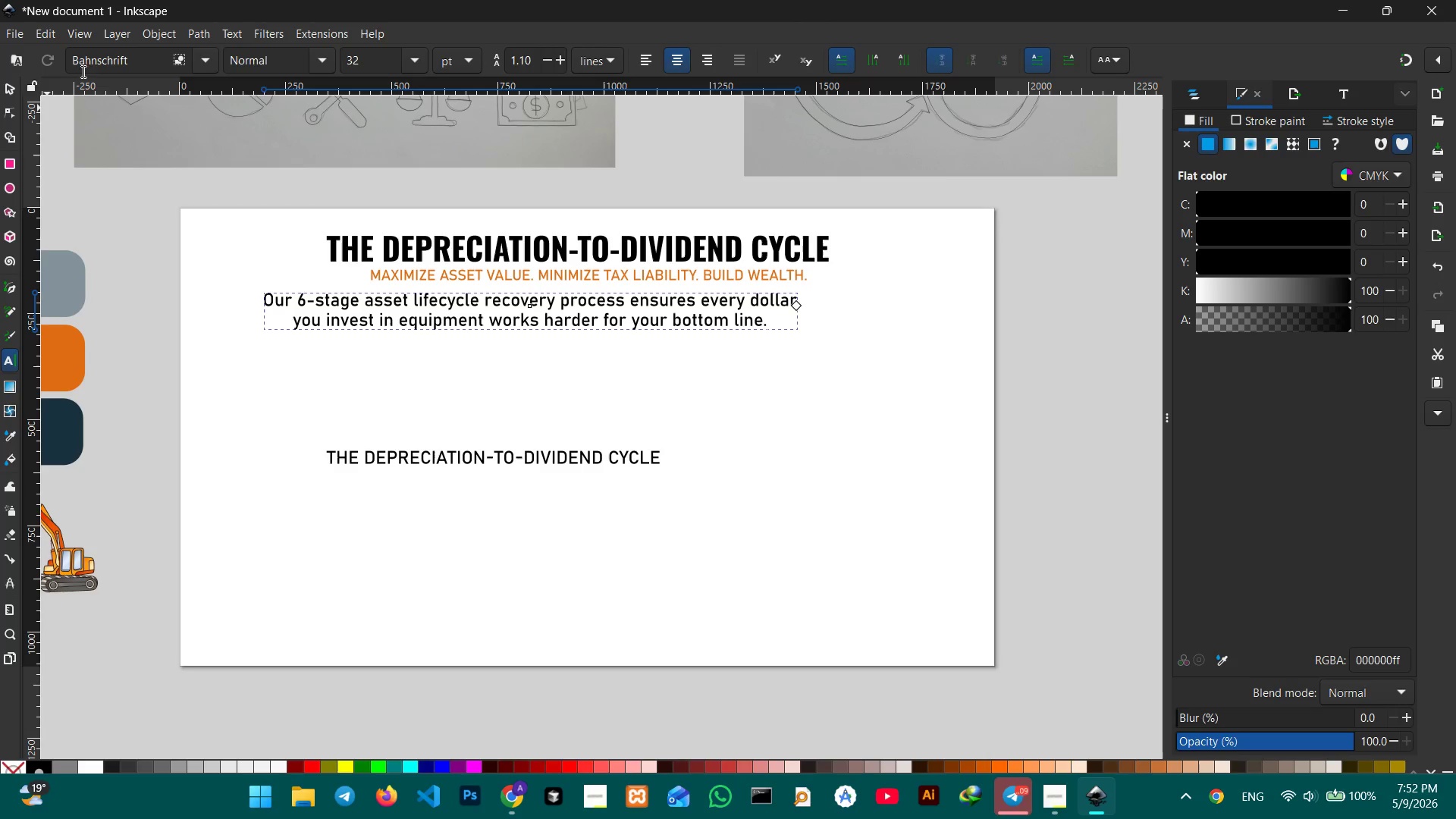 
left_click([416, 57])
 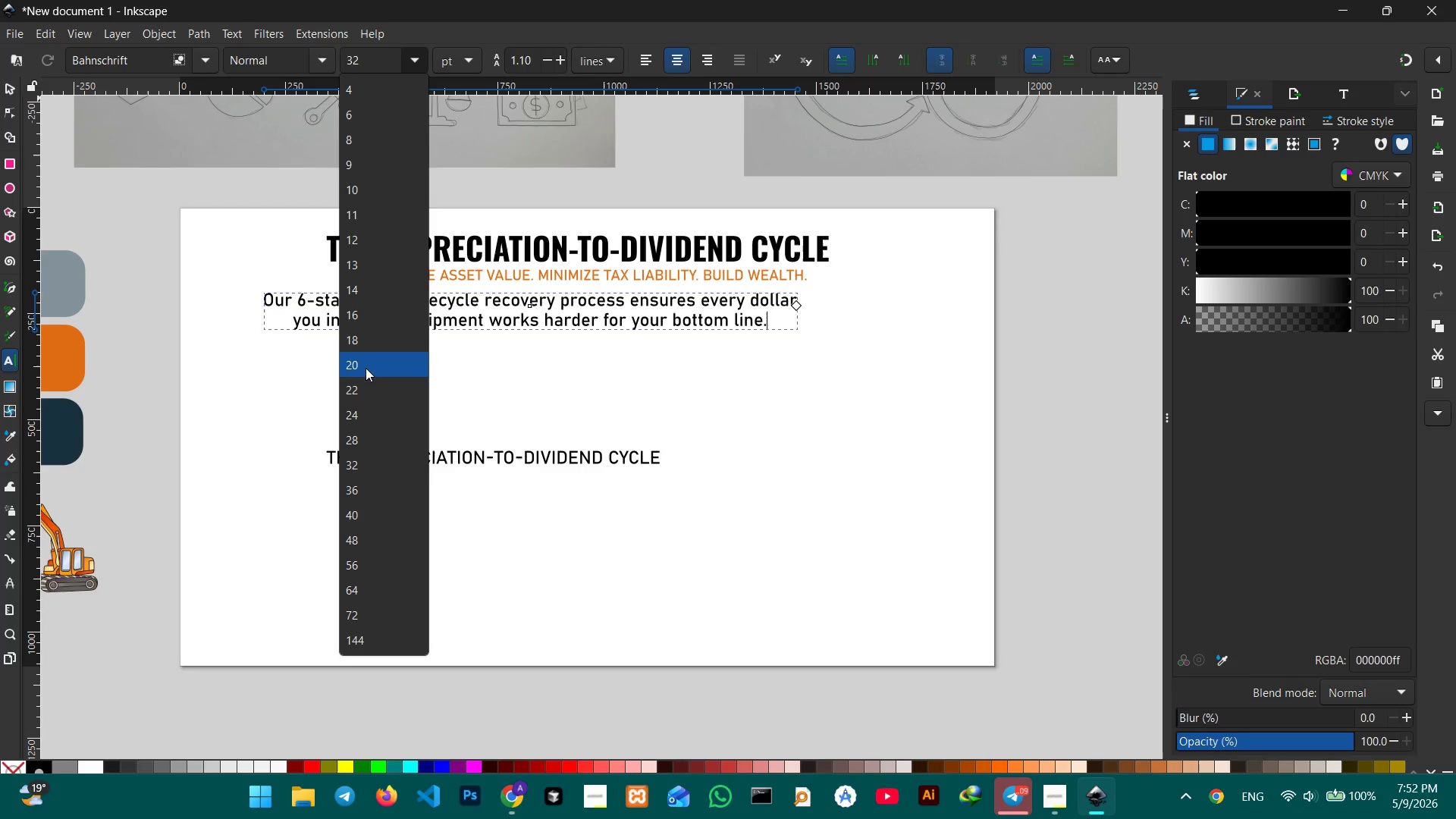 
left_click([366, 365])
 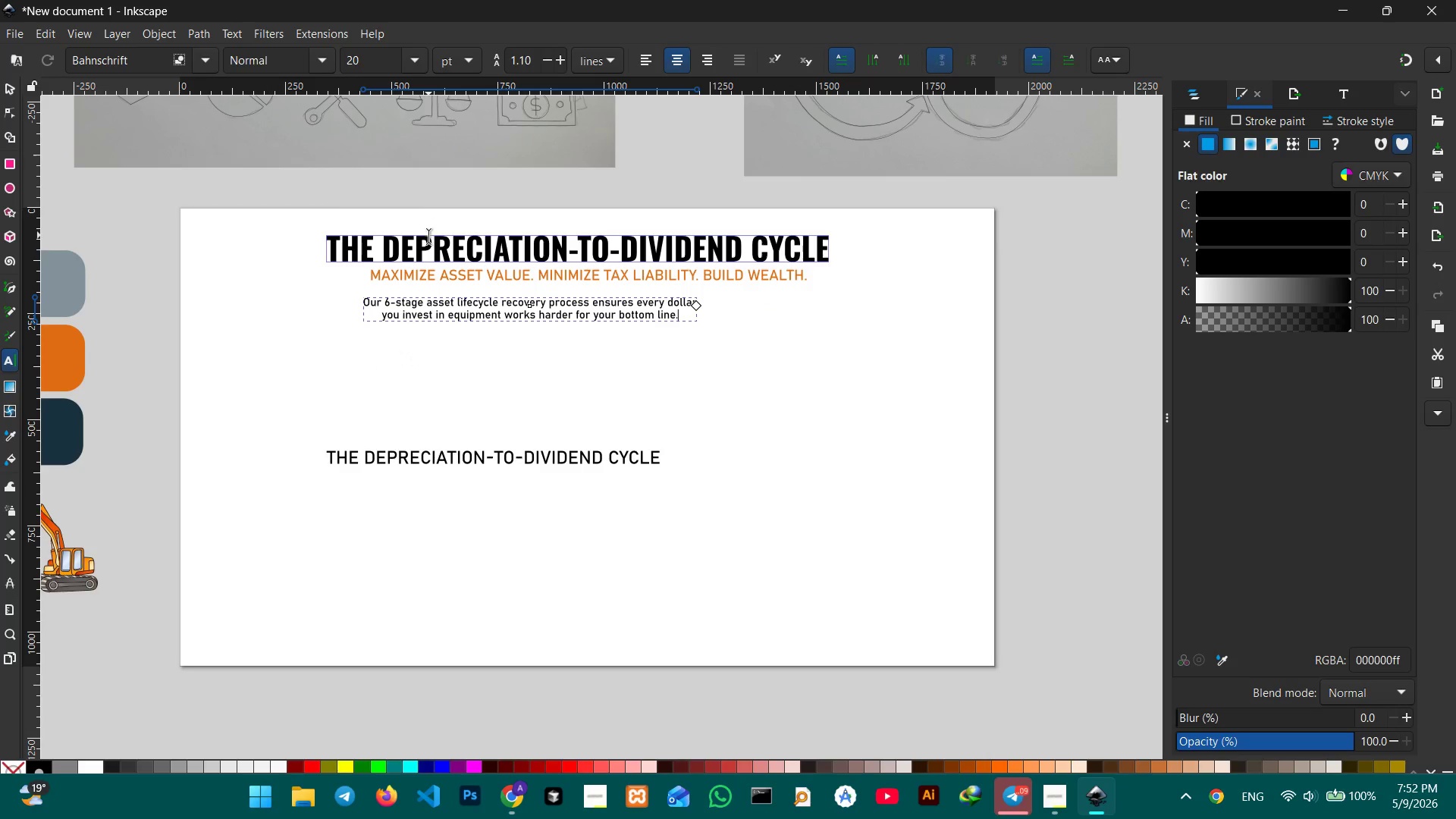 
left_click([399, 246])
 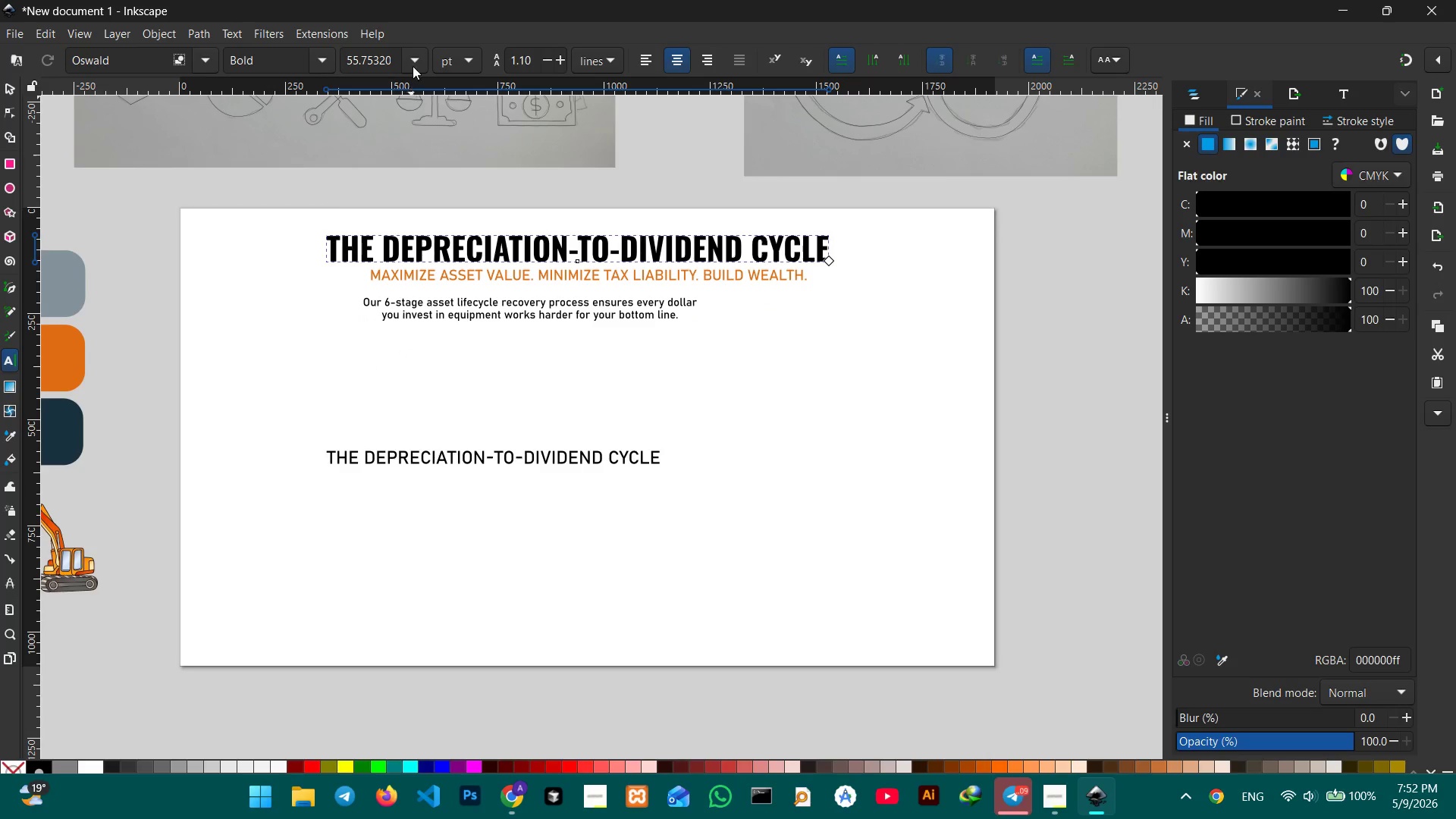 
left_click([413, 61])
 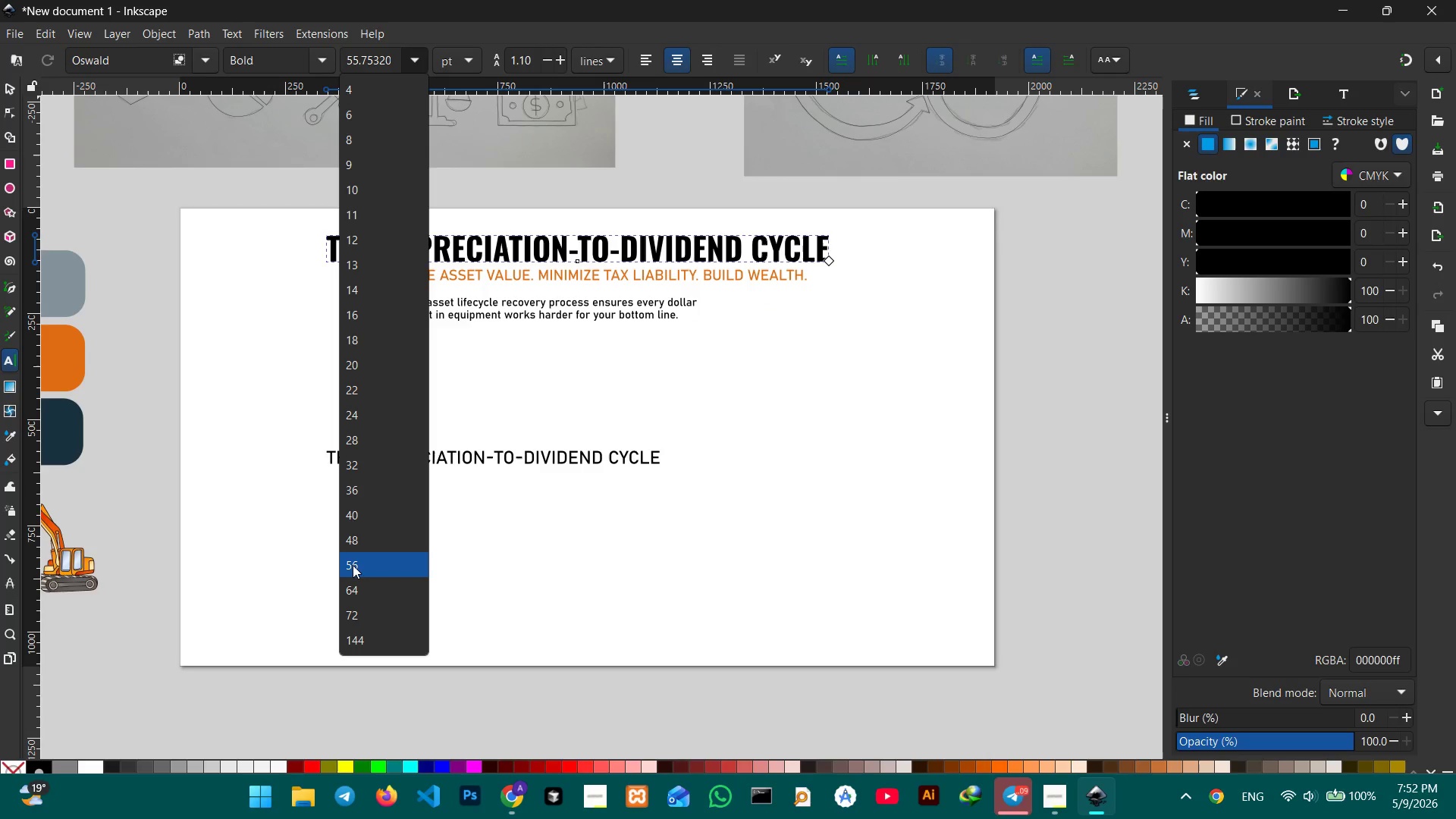 
left_click([367, 538])
 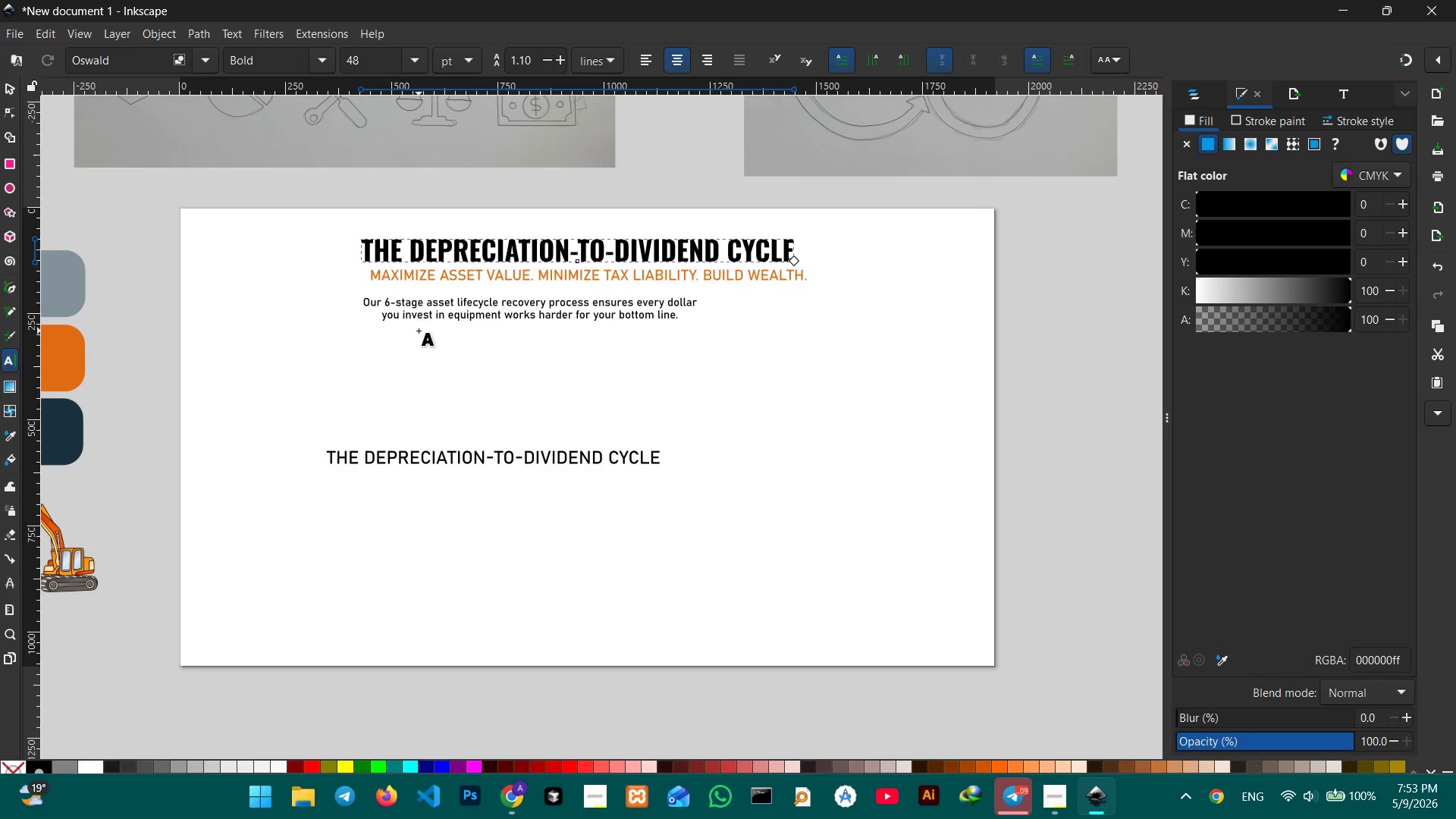 
left_click([485, 270])
 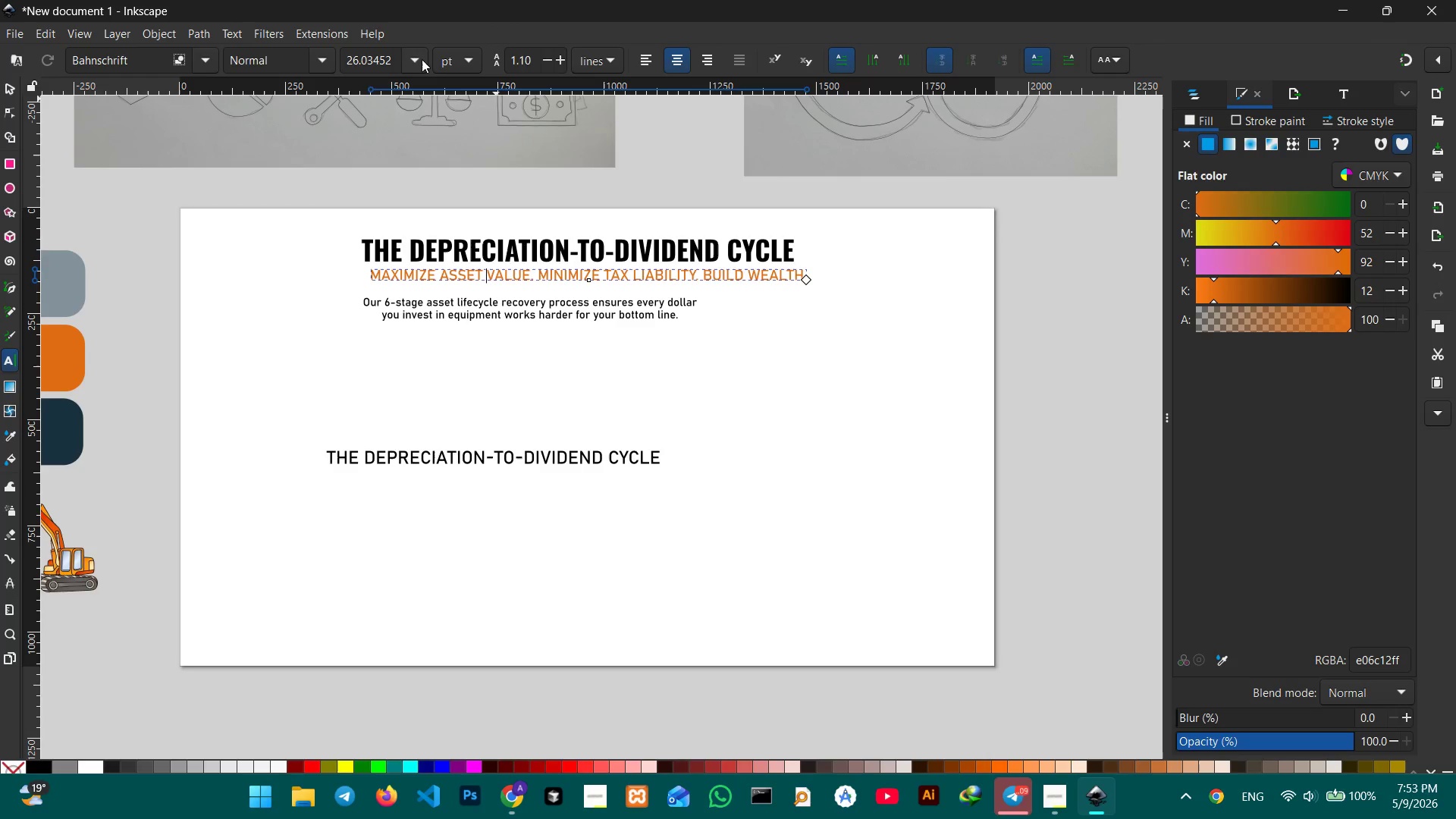 
left_click([419, 59])
 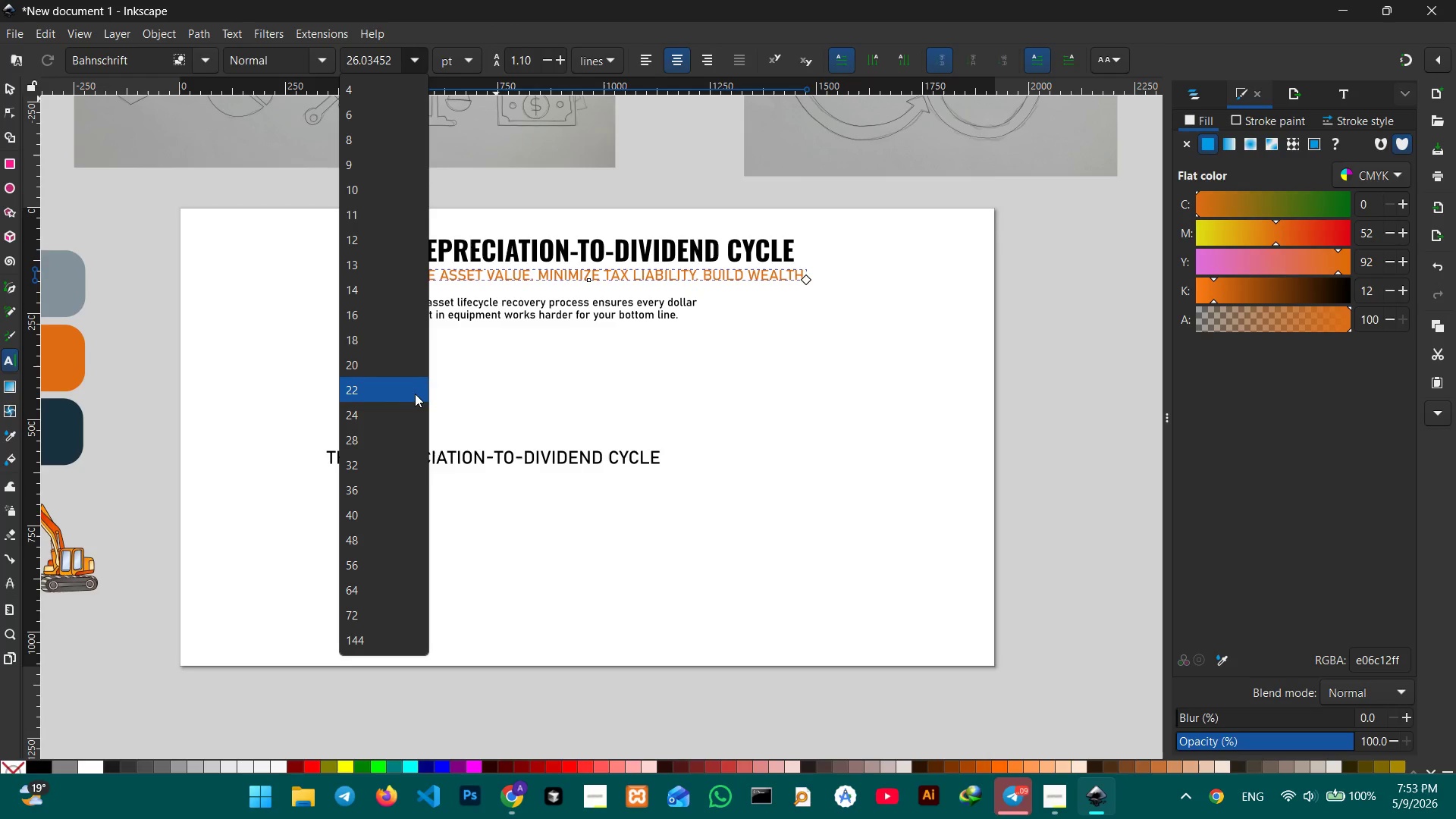 
left_click([406, 393])
 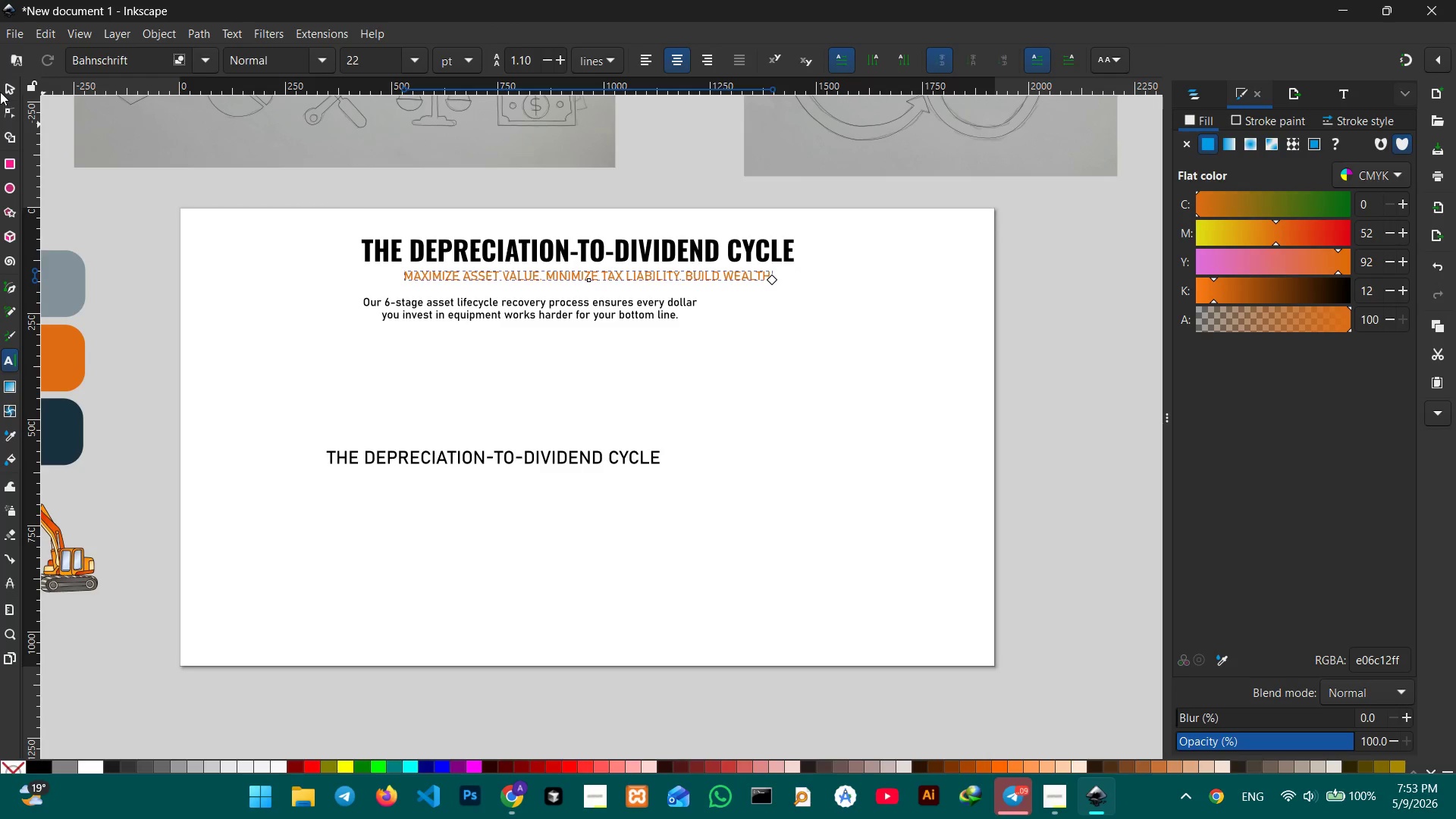 
left_click([0, 90])
 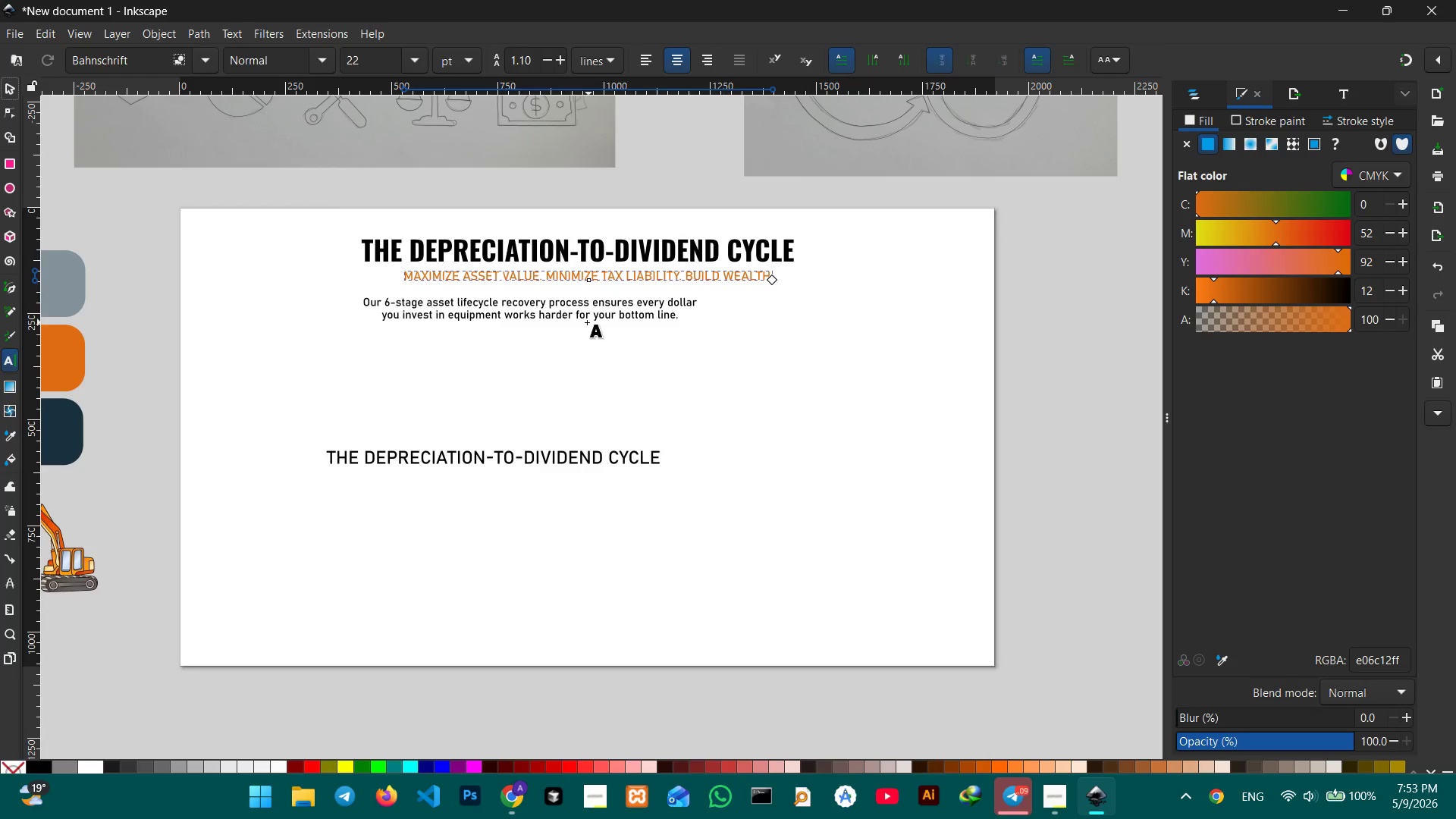 
left_click([584, 322])
 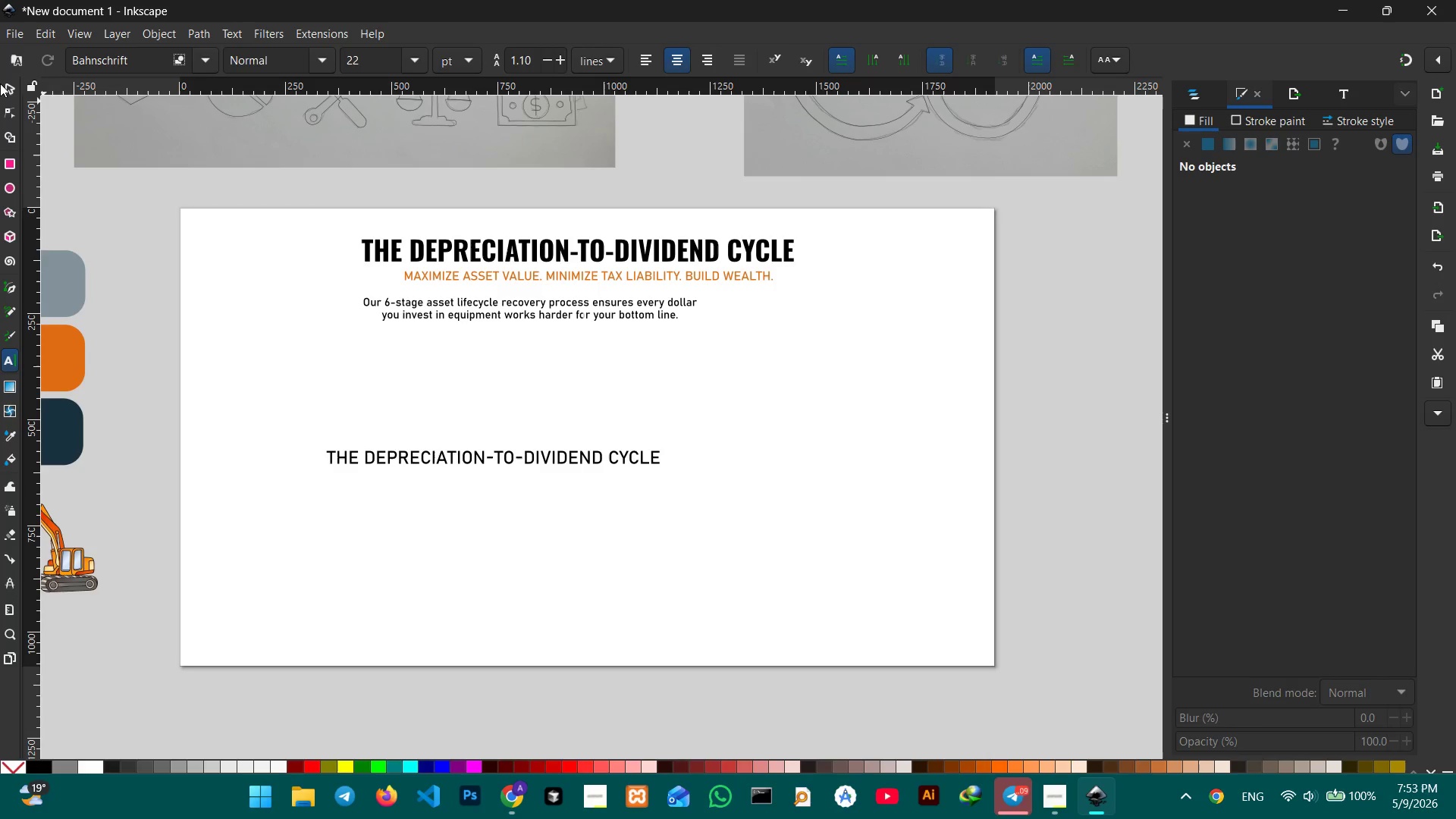 
left_click([5, 83])
 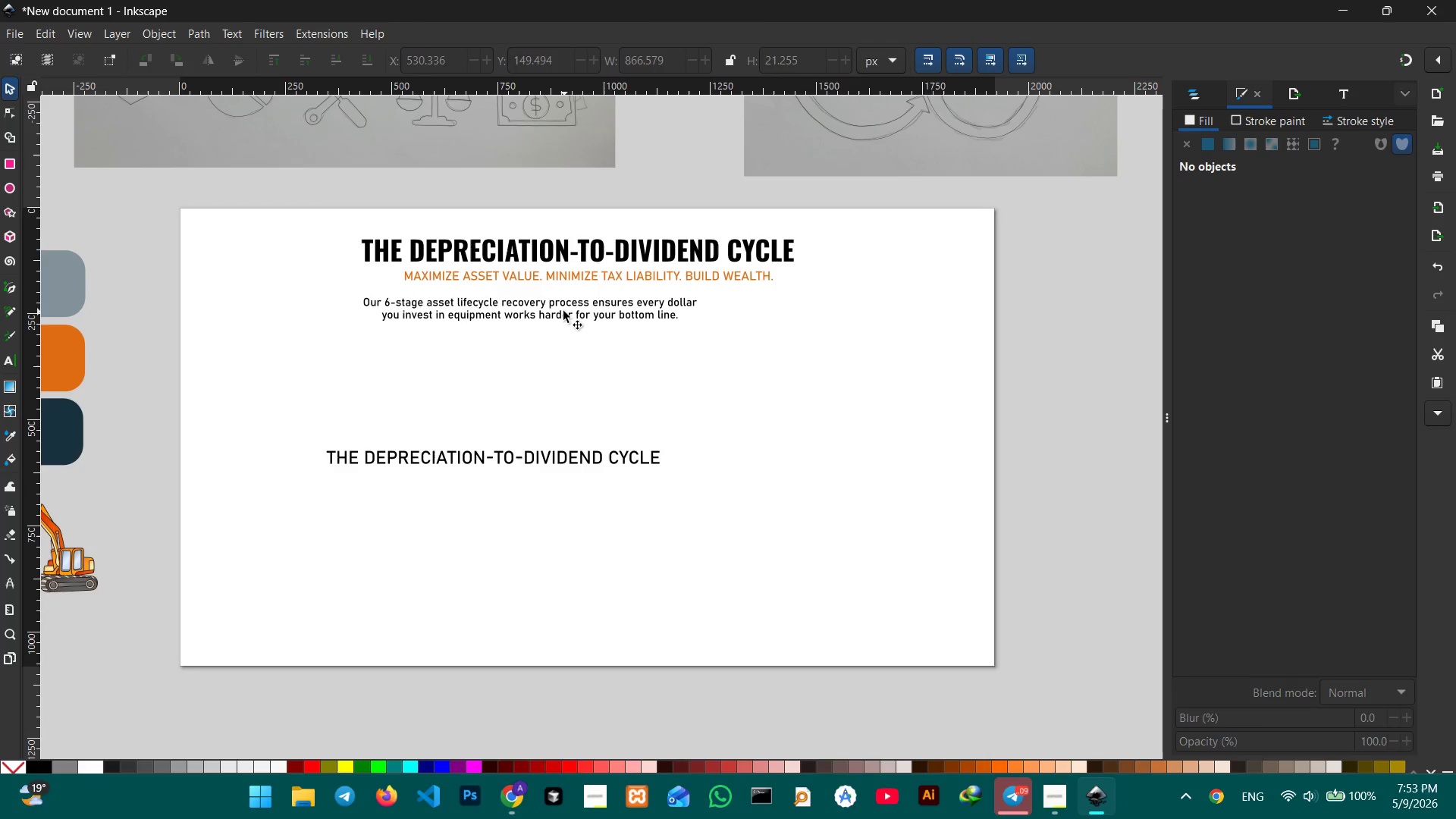 
left_click([563, 311])
 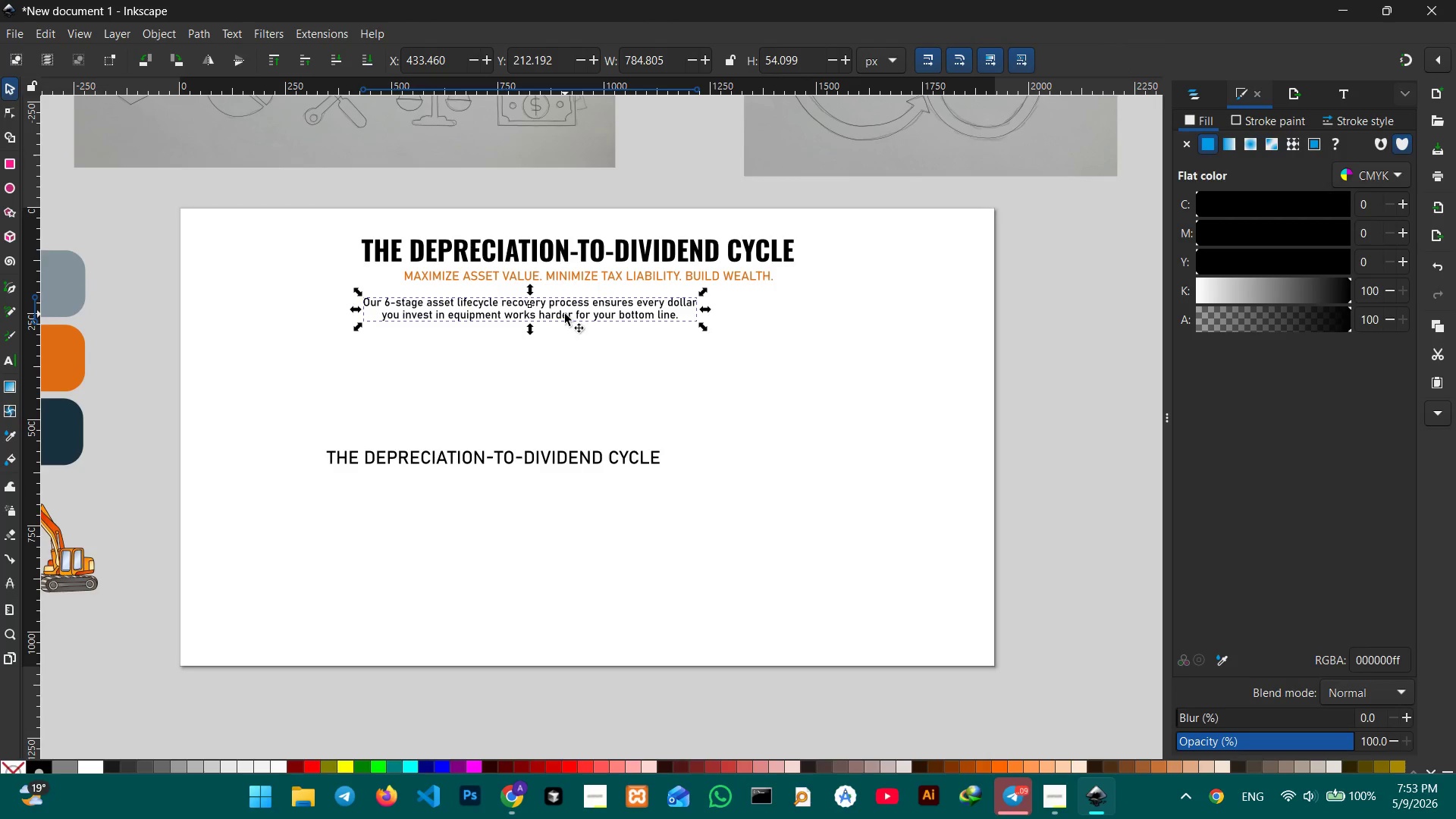 
left_click_drag(start_coordinate=[565, 314], to_coordinate=[625, 303])
 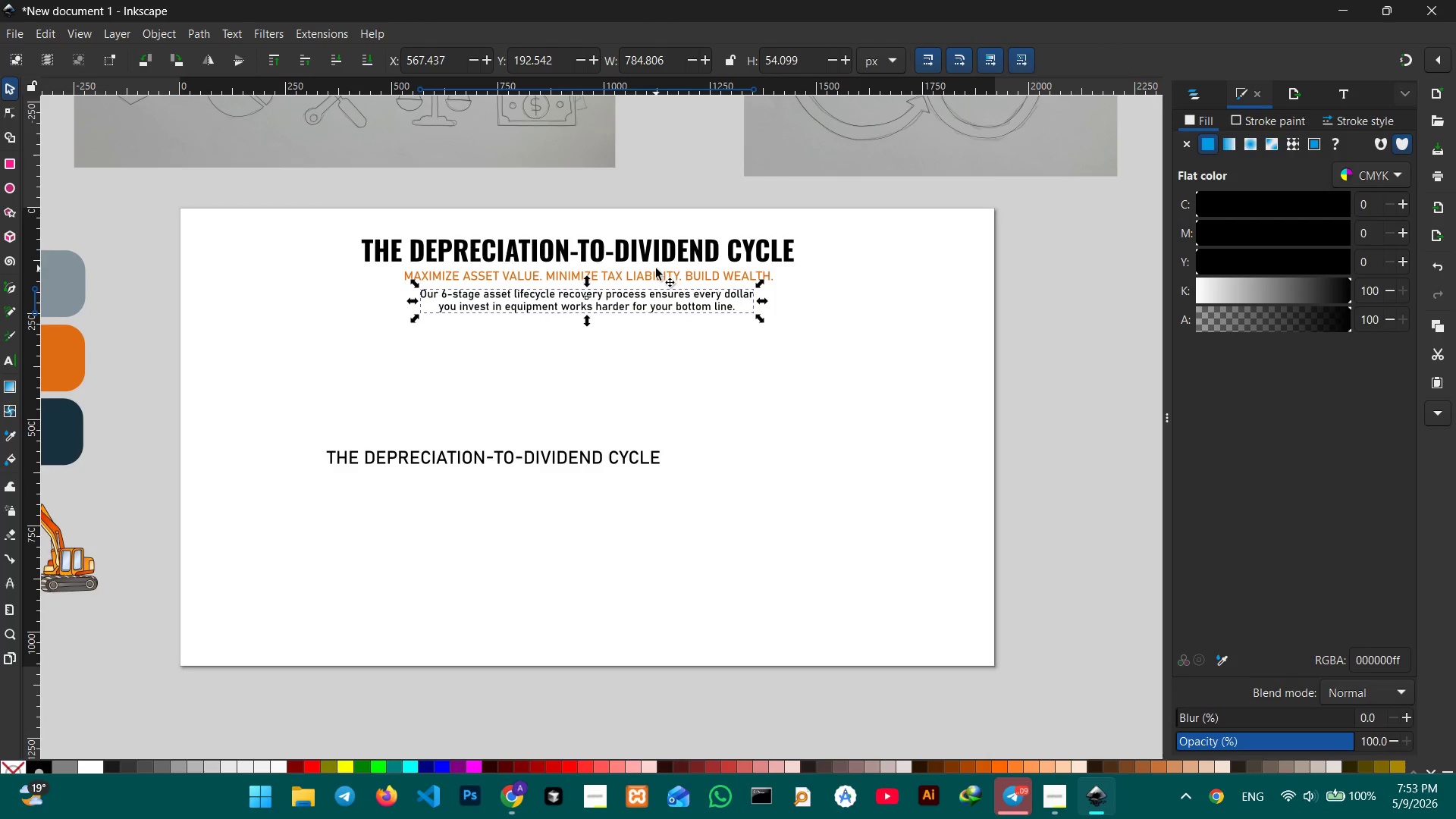 
left_click([655, 269])
 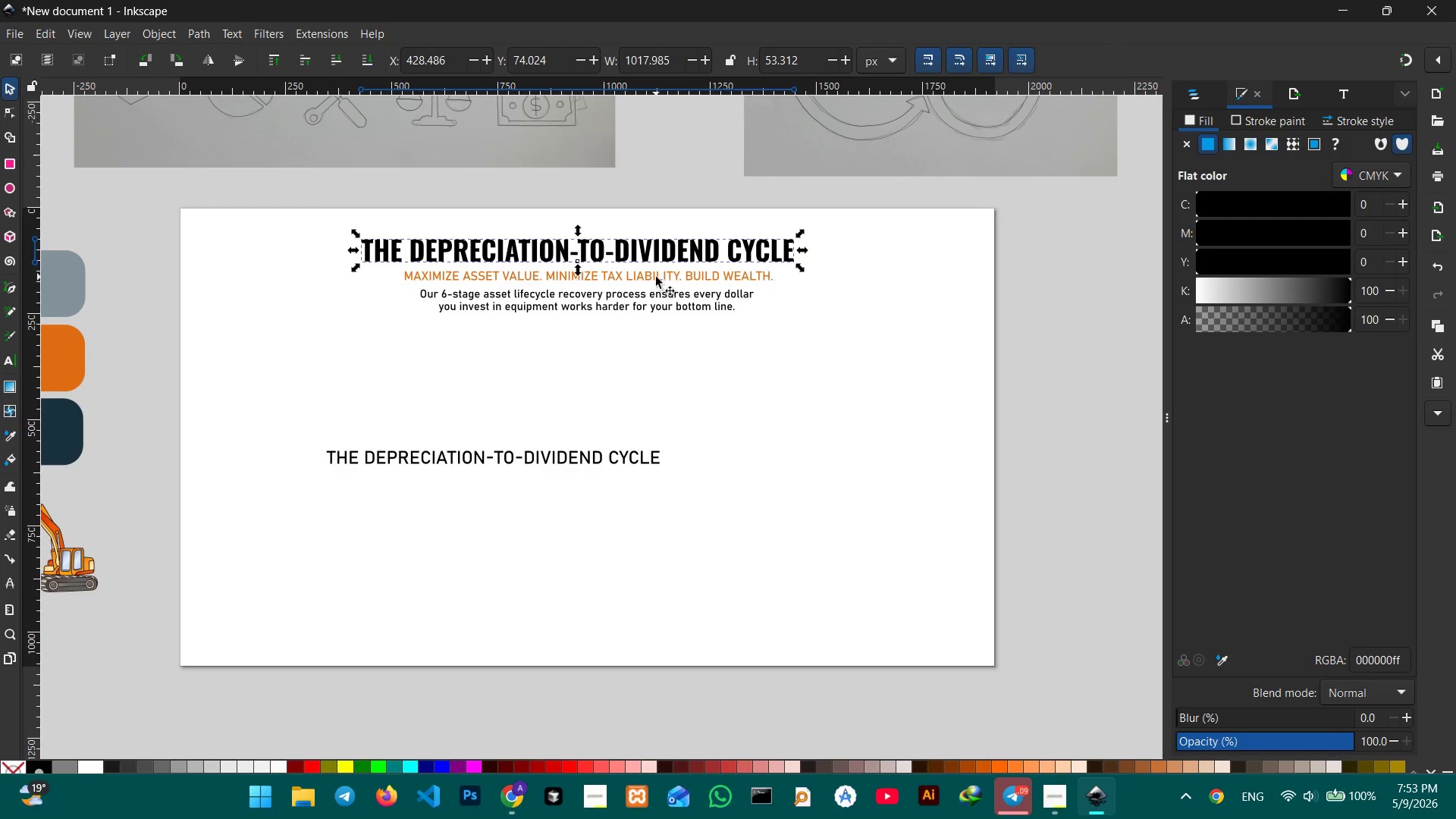 
left_click([656, 277])
 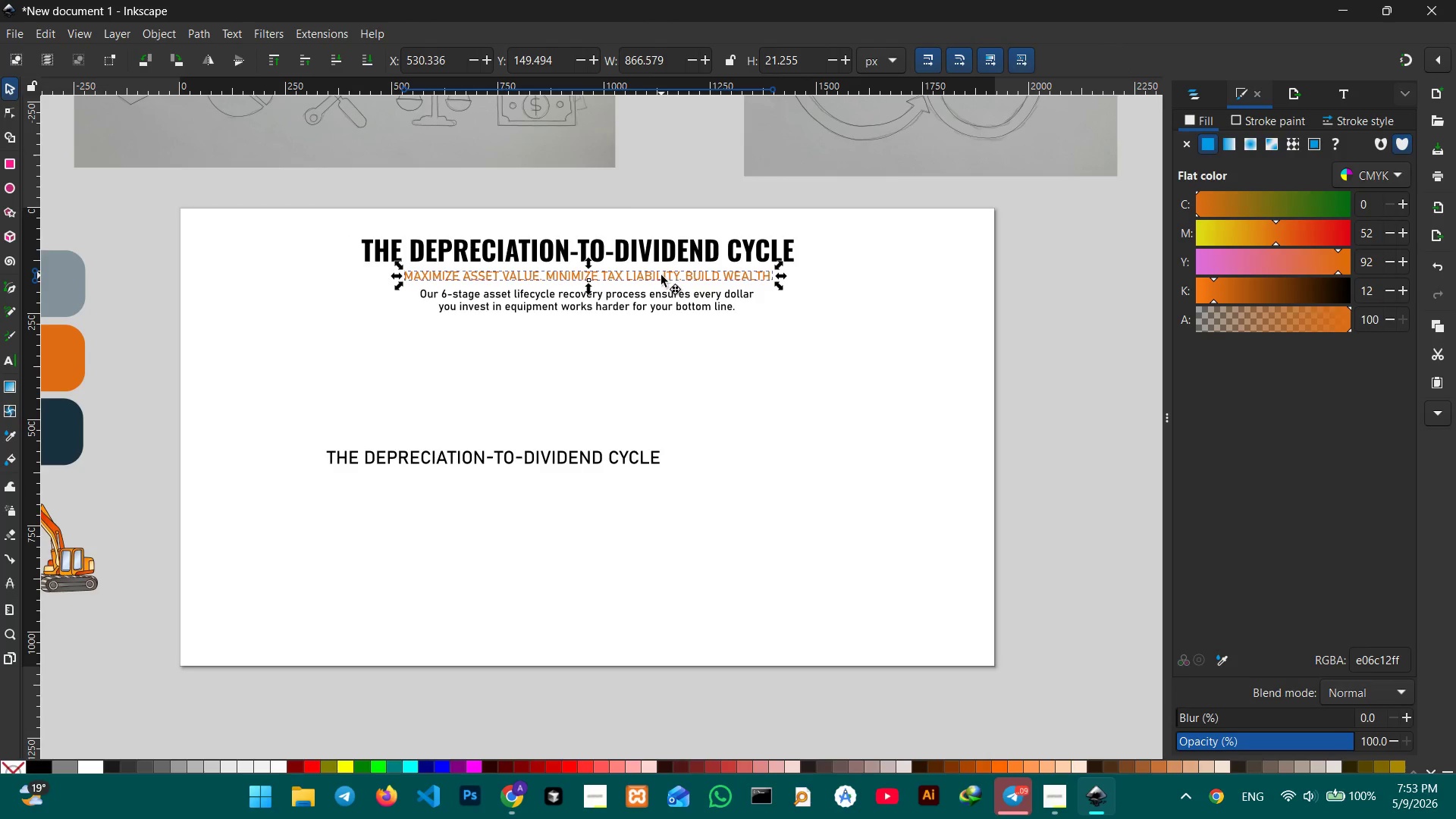 
left_click_drag(start_coordinate=[661, 275], to_coordinate=[652, 275])
 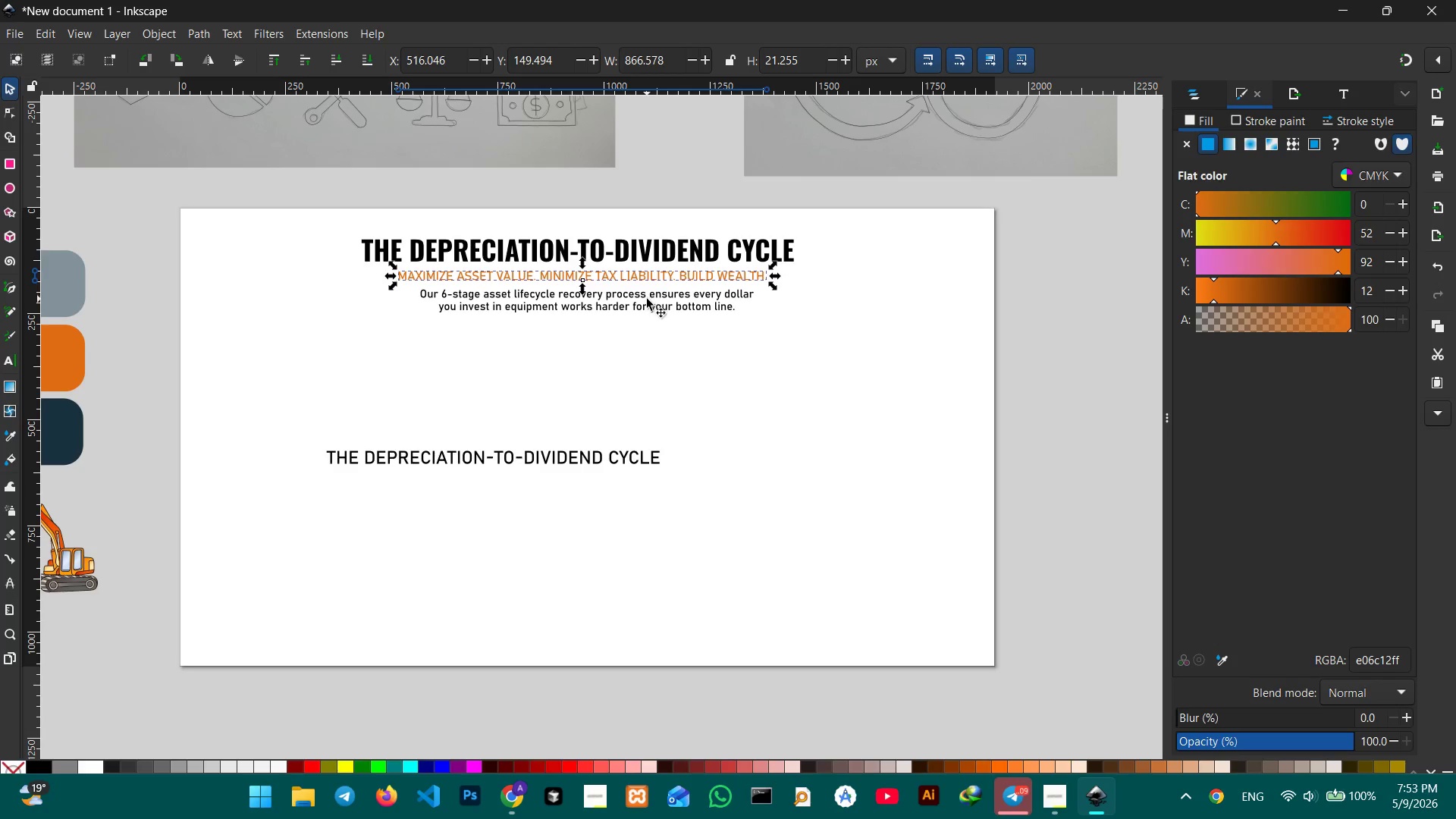 
left_click([647, 299])
 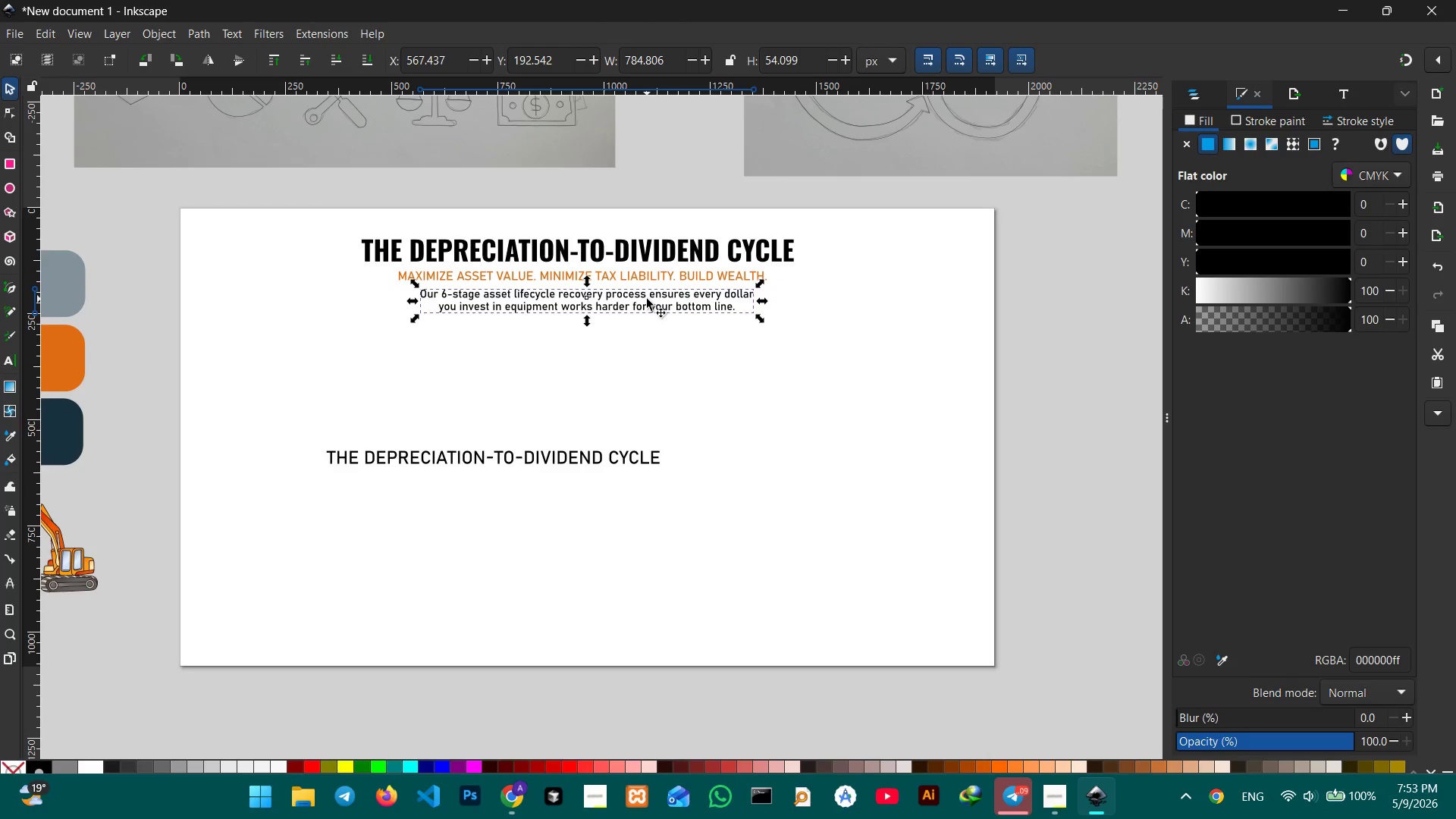 
wait(8.0)
 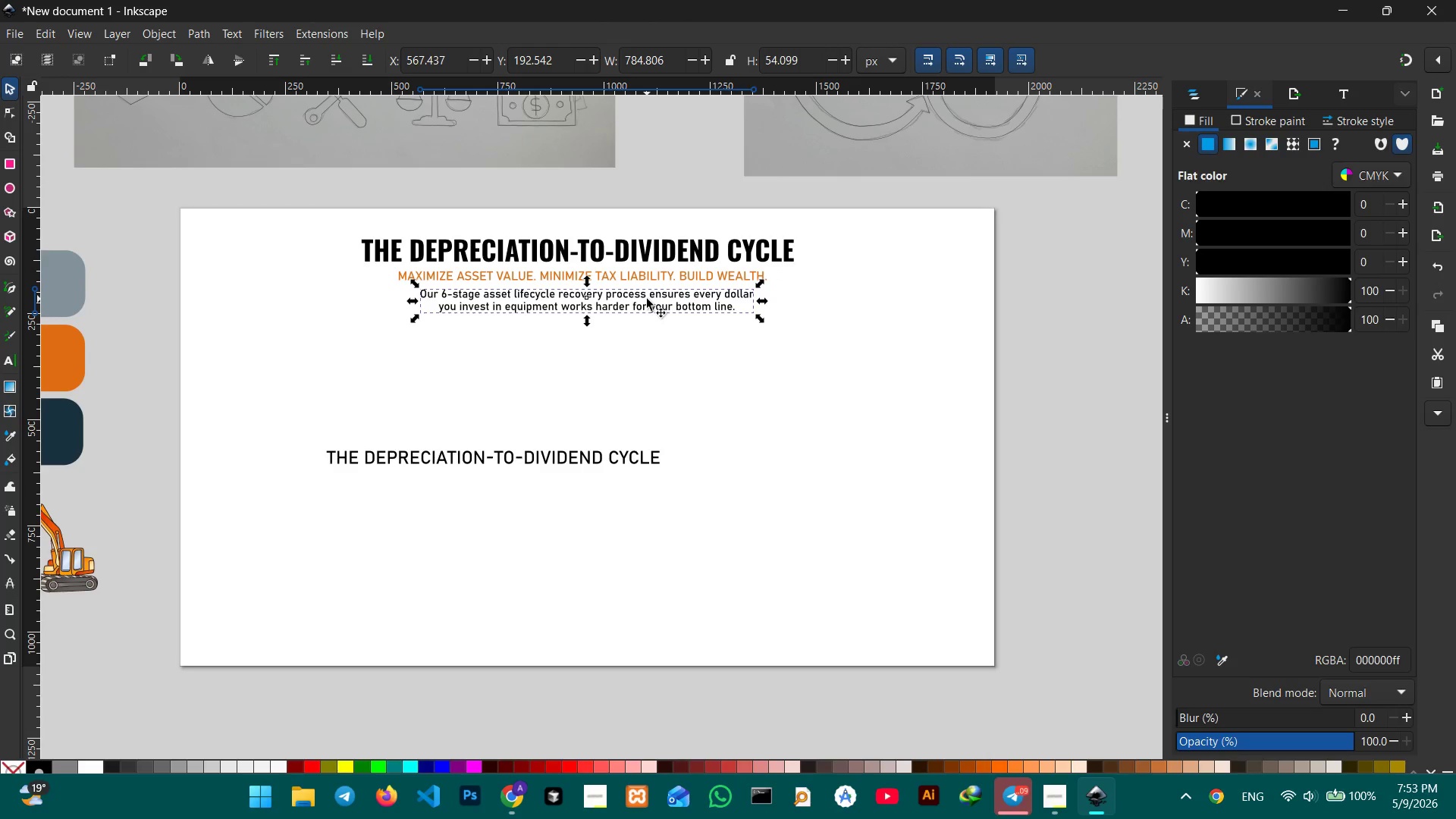 
scroll: coordinate [806, 328], scroll_direction: up, amount: 4.0
 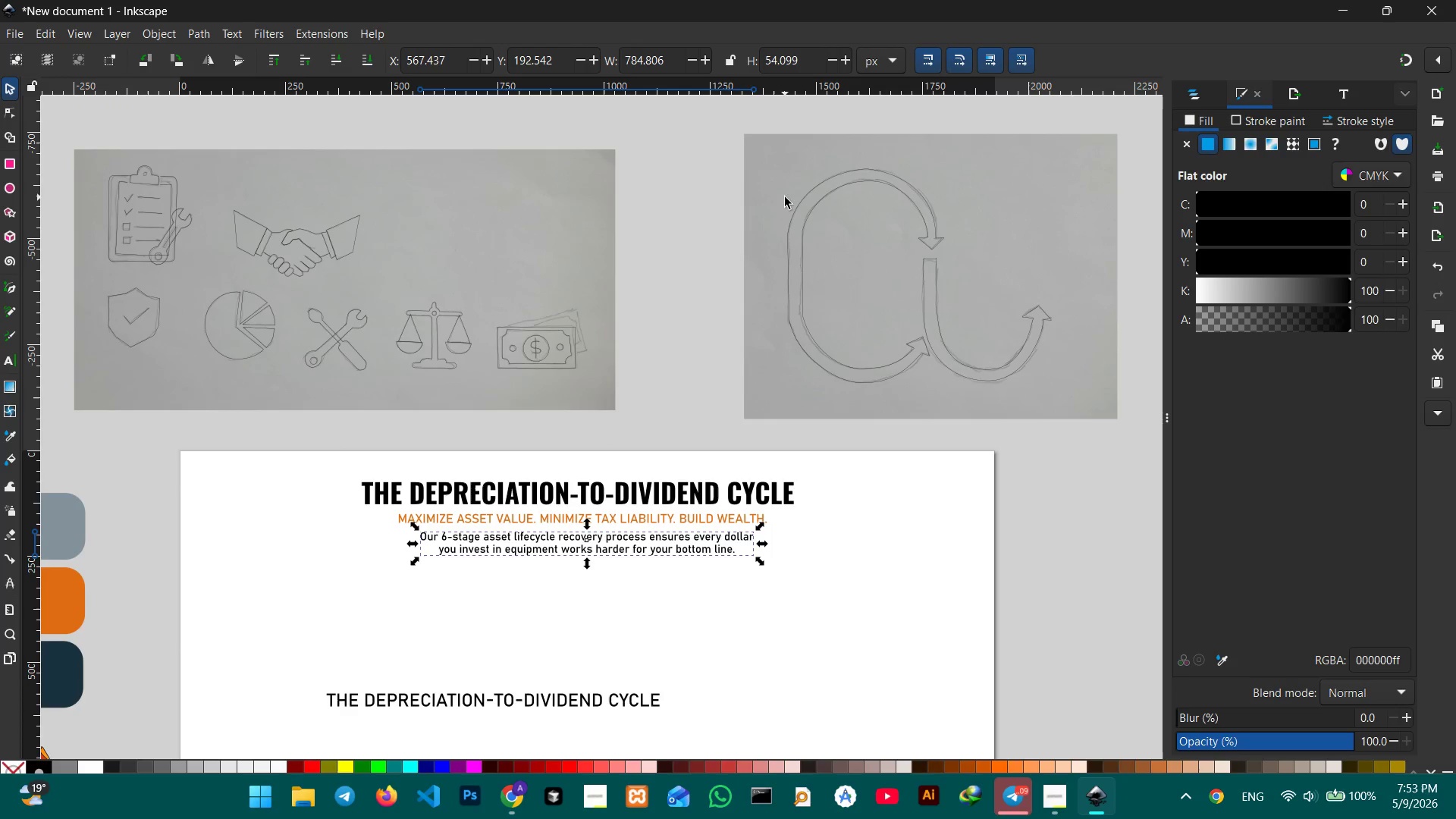 
left_click_drag(start_coordinate=[785, 194], to_coordinate=[988, 406])
 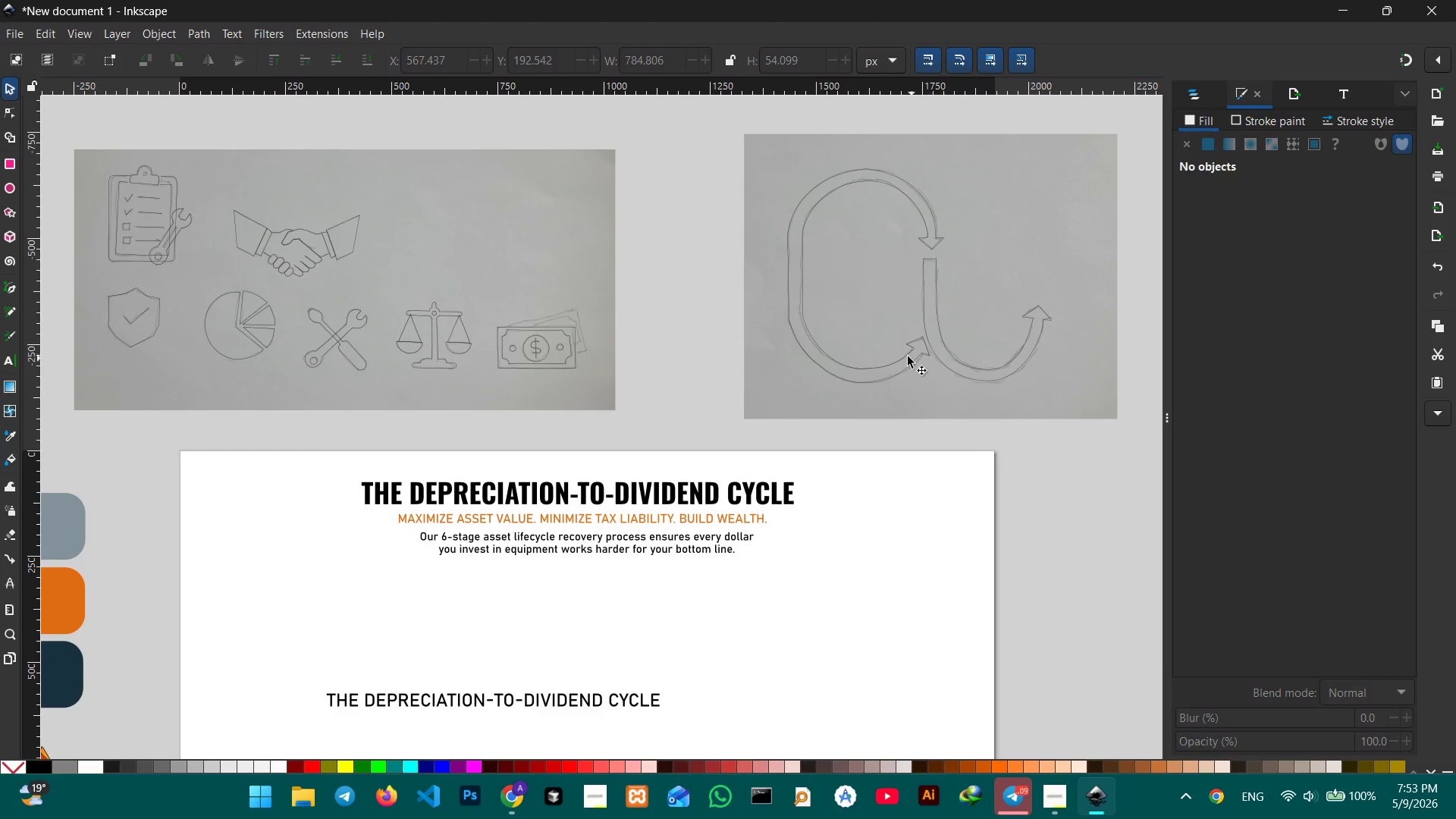 
left_click([907, 356])
 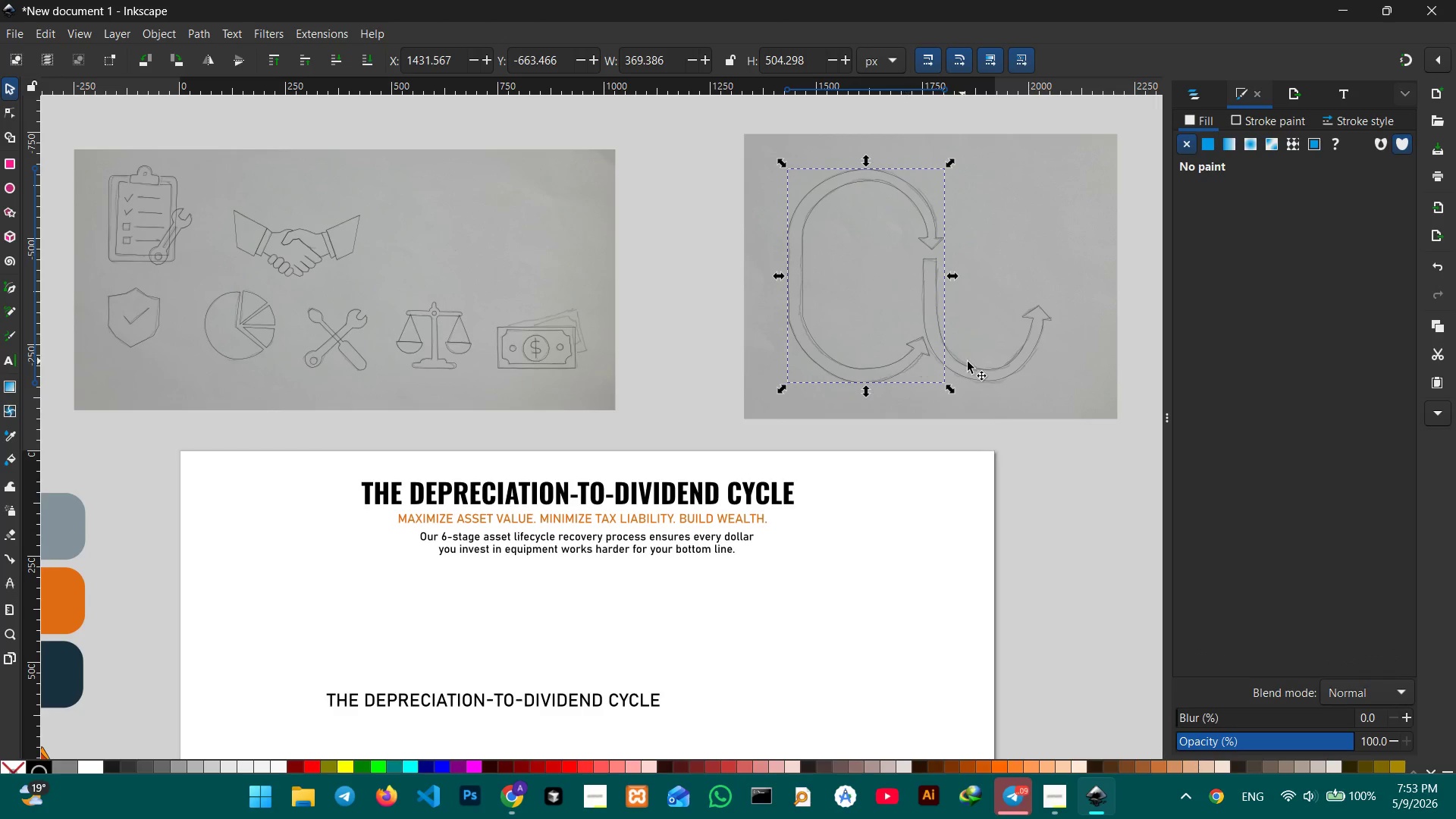 
hold_key(key=ShiftLeft, duration=0.81)
 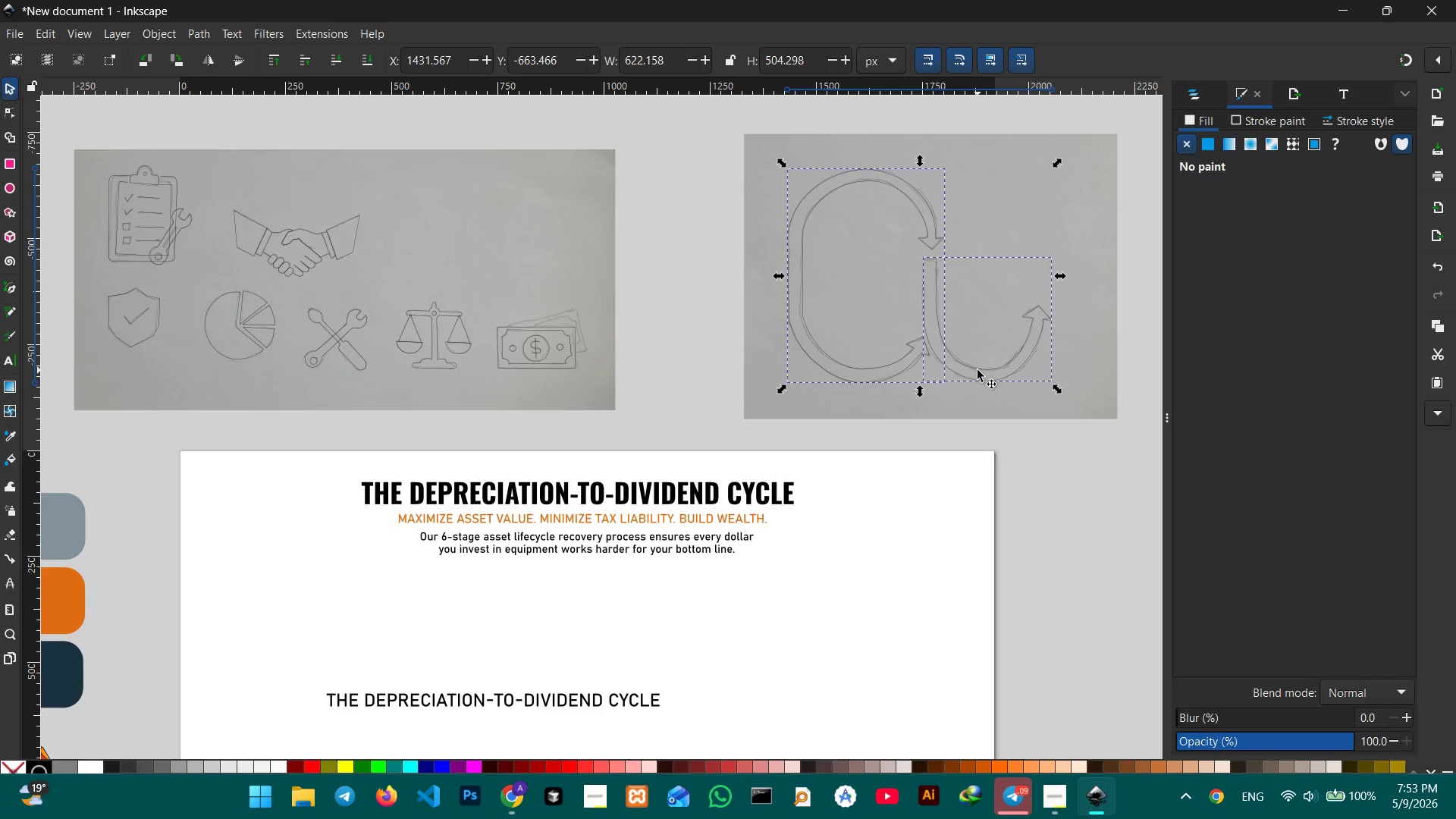 
key(Control+C)
 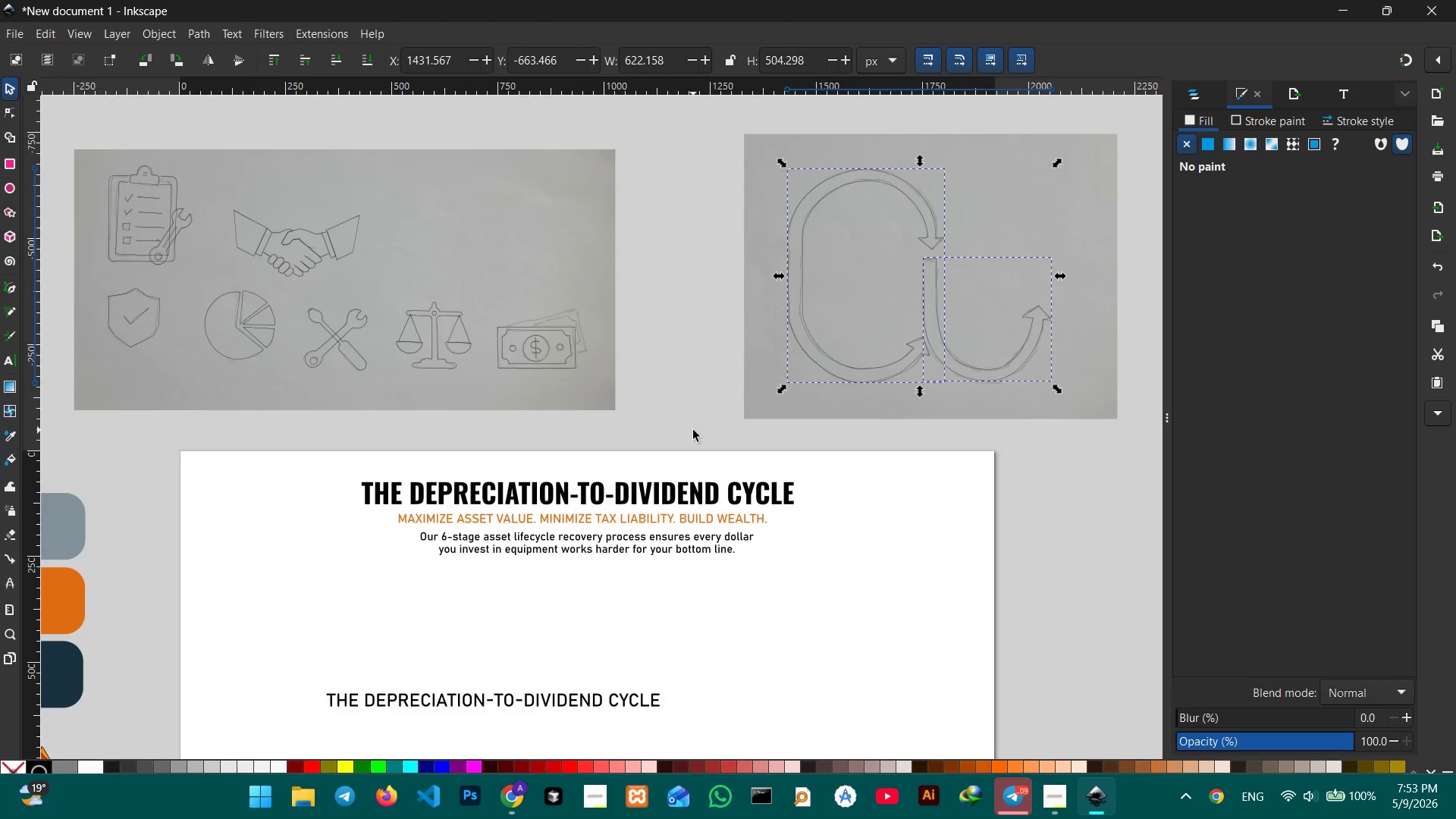 
scroll: coordinate [664, 448], scroll_direction: down, amount: 4.0
 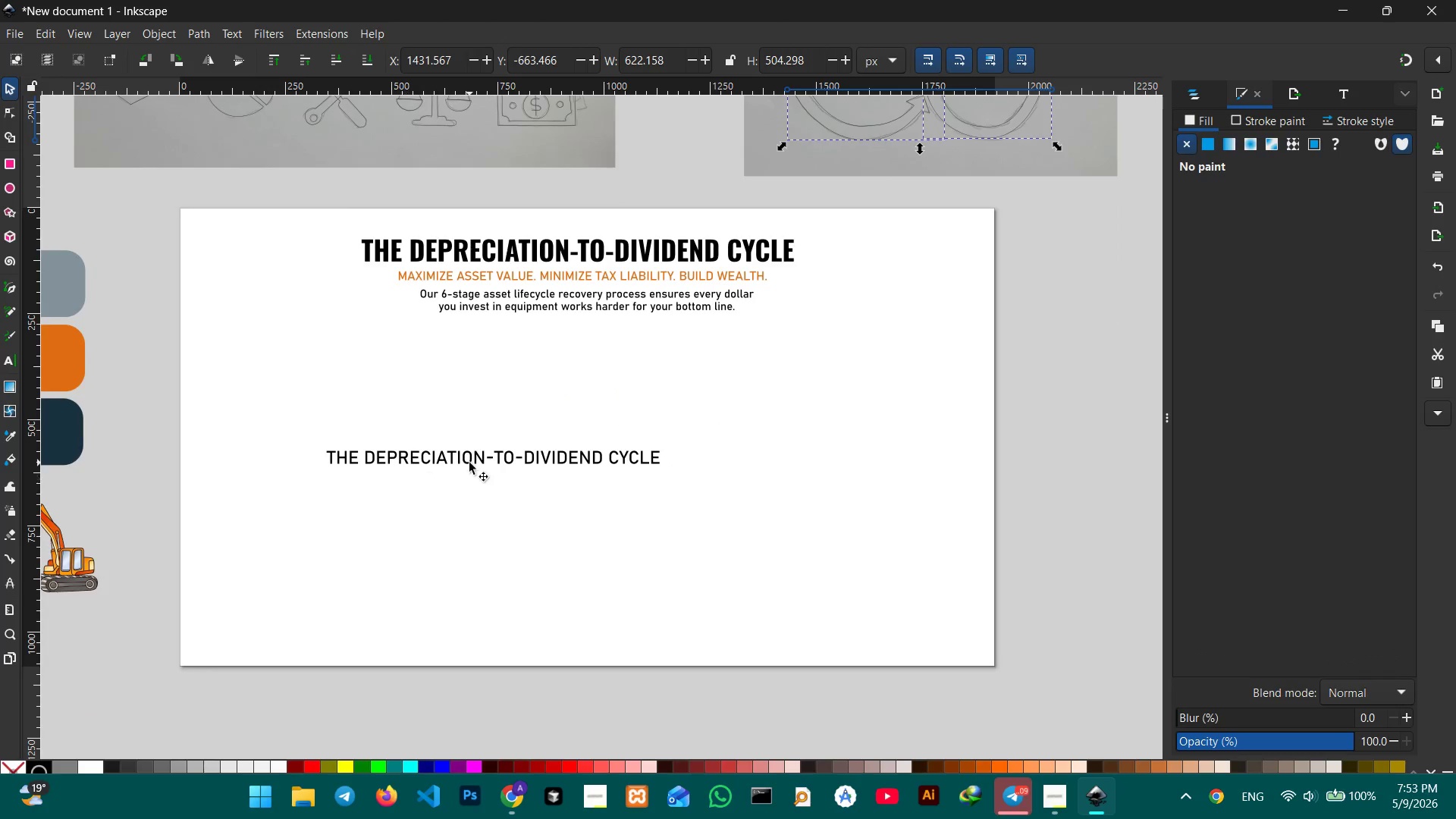 
left_click([470, 463])
 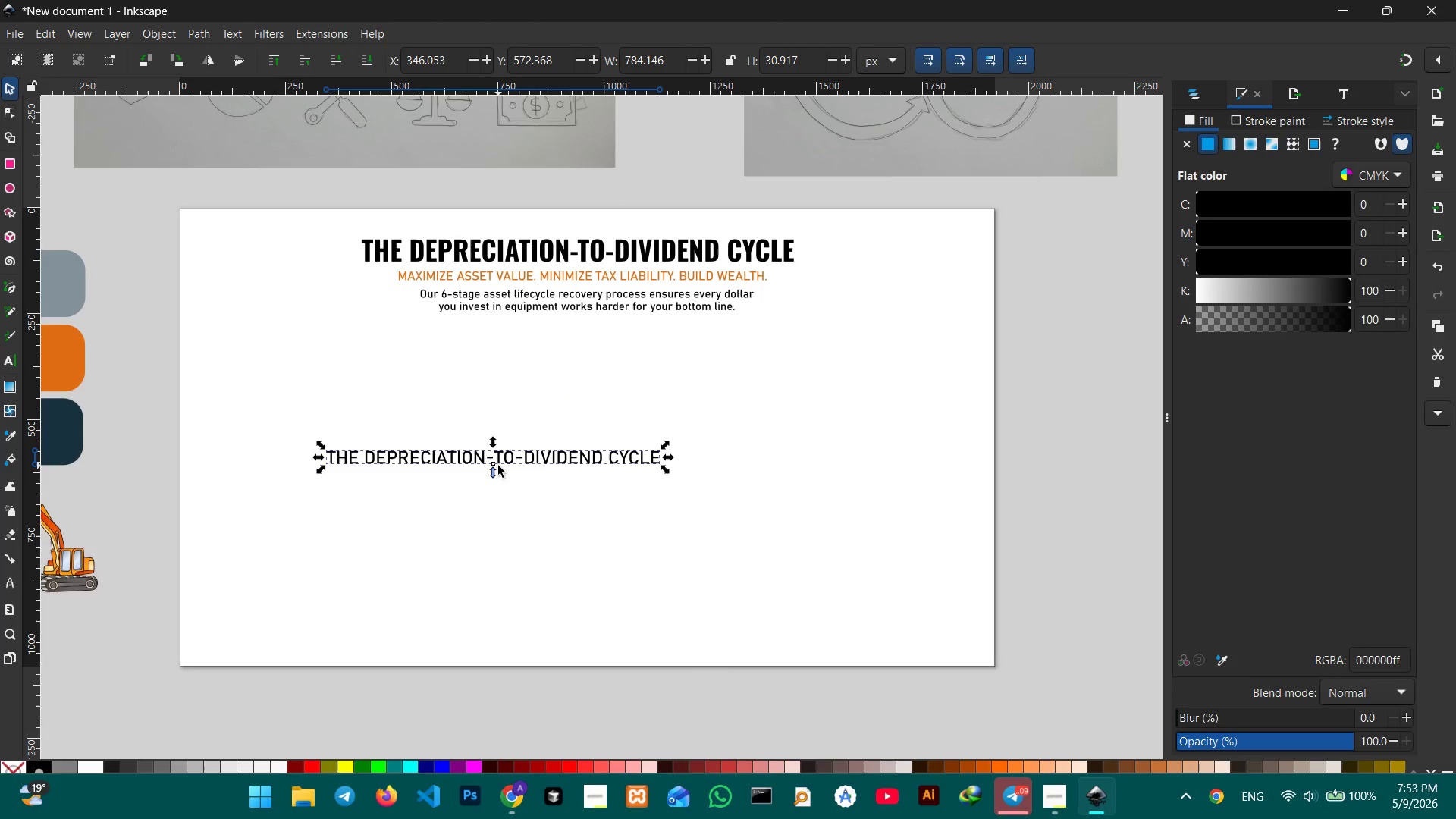 
key(Backspace)
 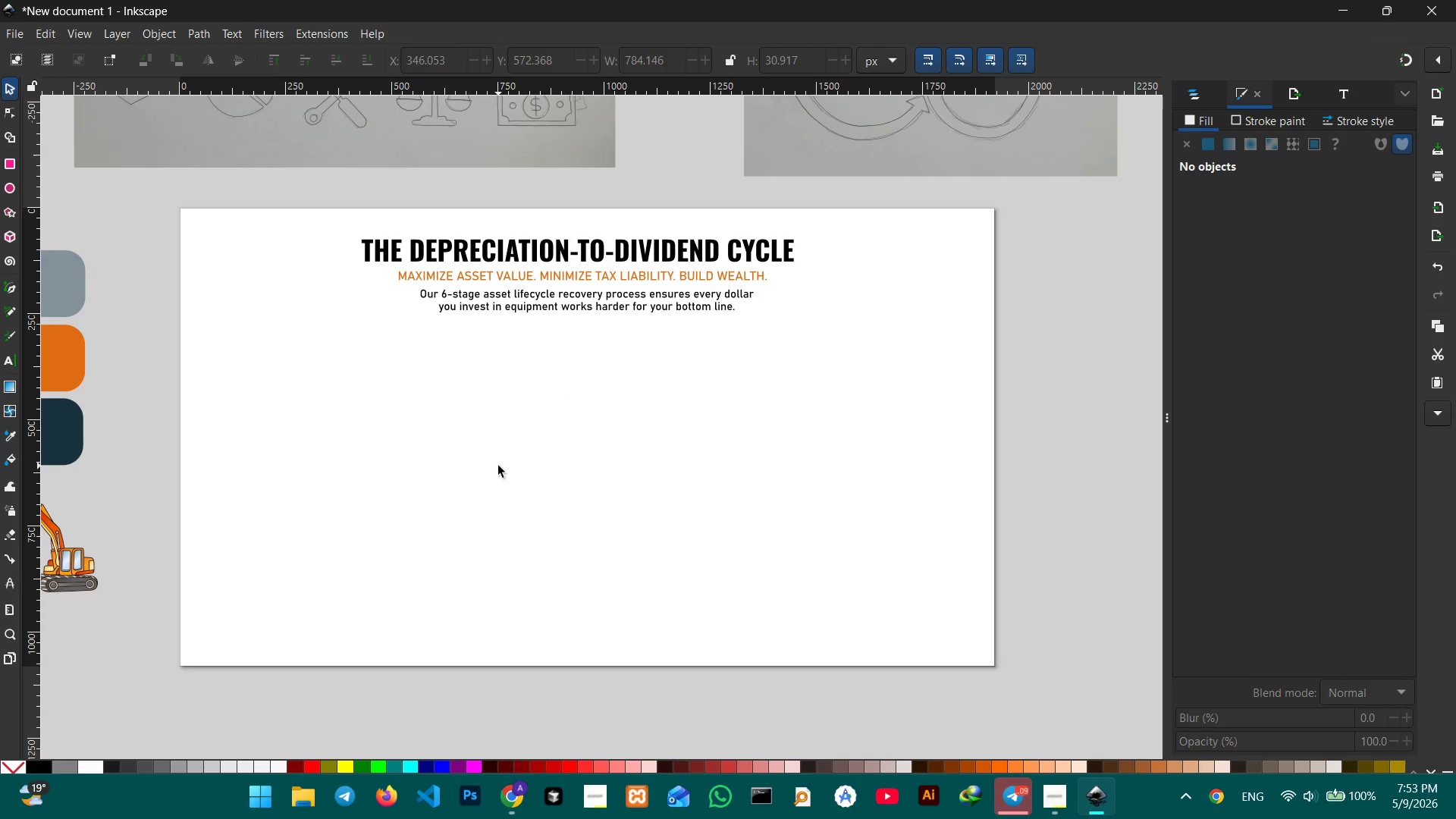 
key(Control+V)
 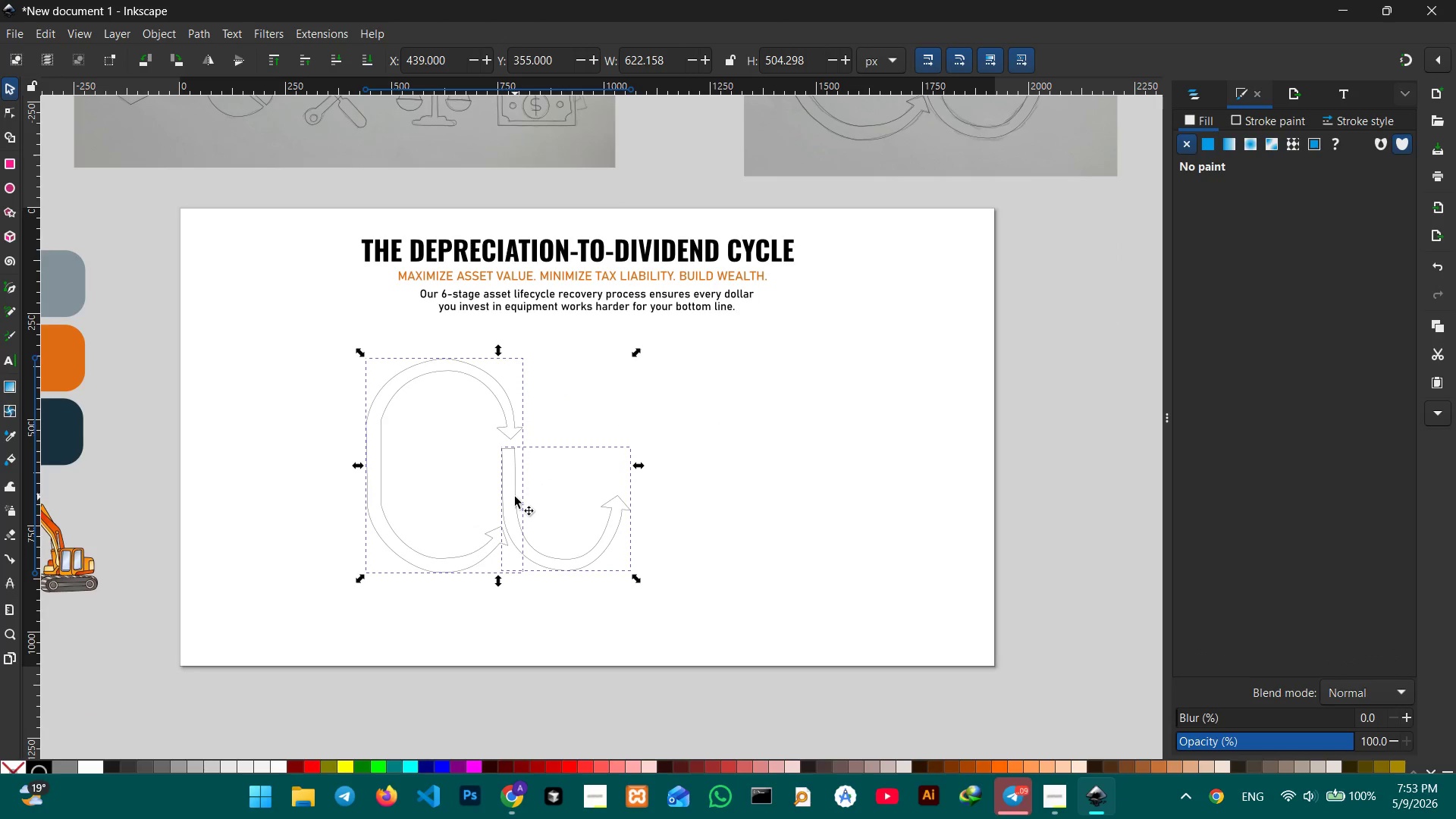 
left_click_drag(start_coordinate=[515, 497], to_coordinate=[383, 473])
 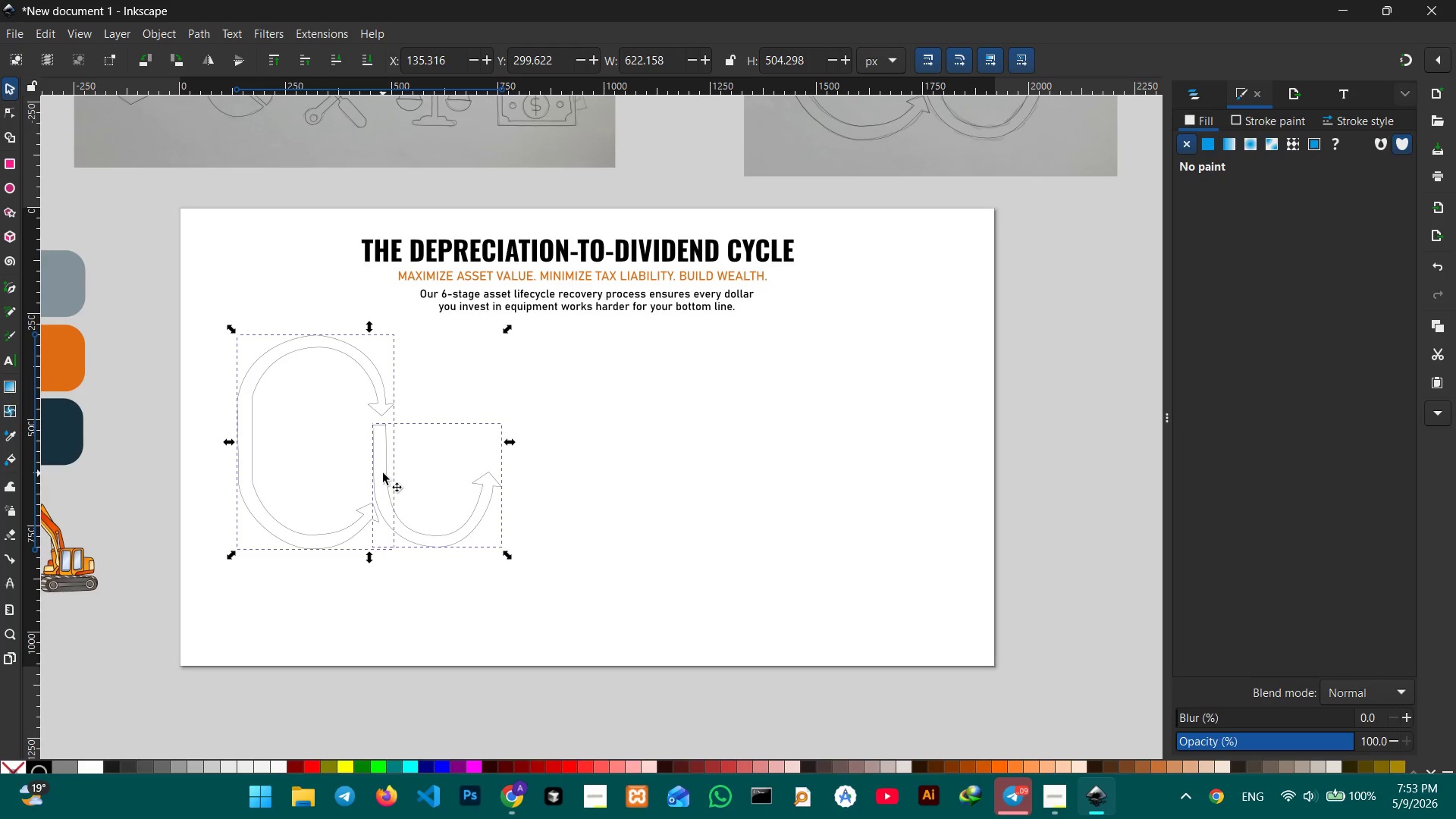 
wait(5.78)
 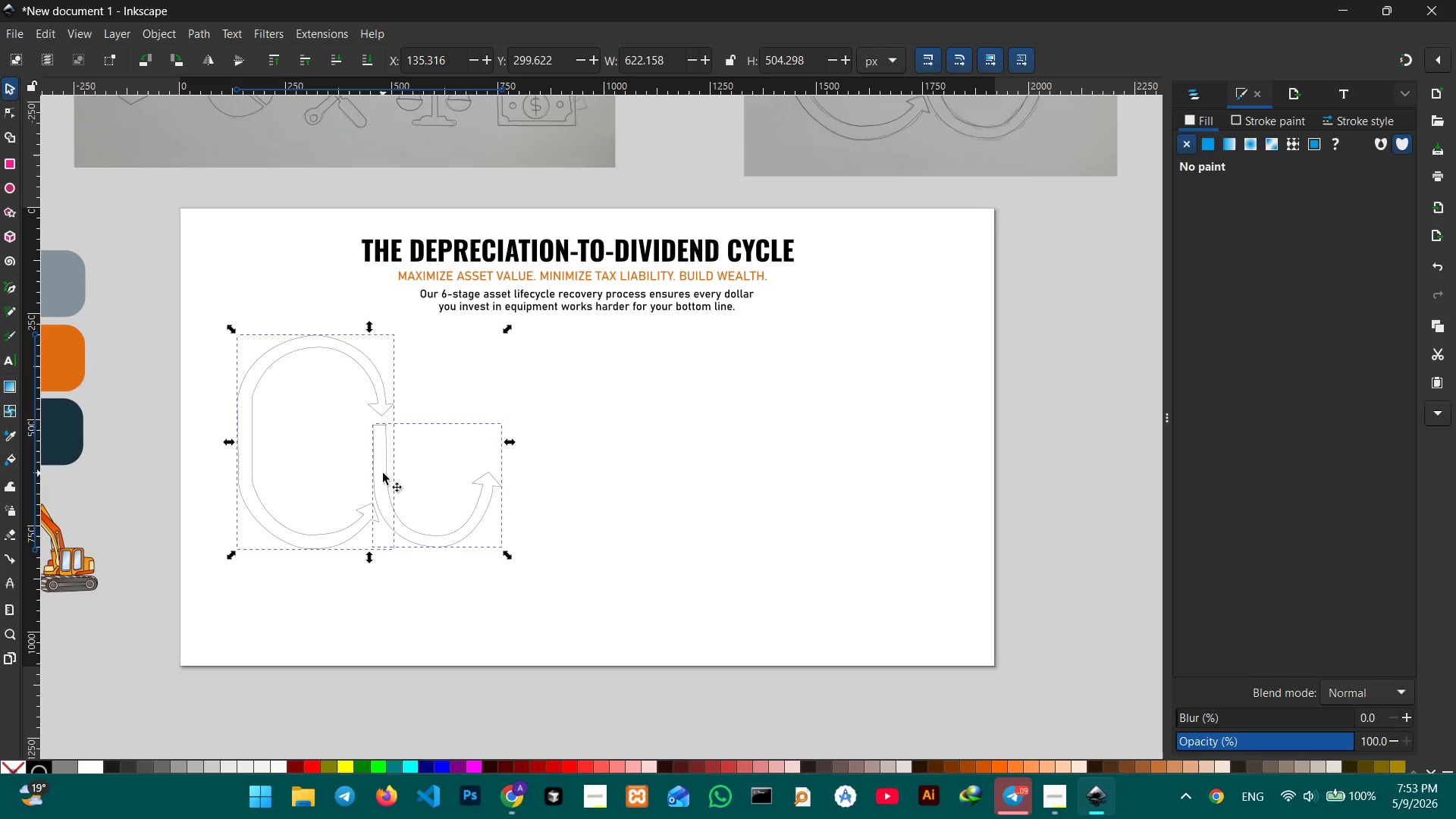 
hold_key(key=ControlLeft, duration=1.0)
 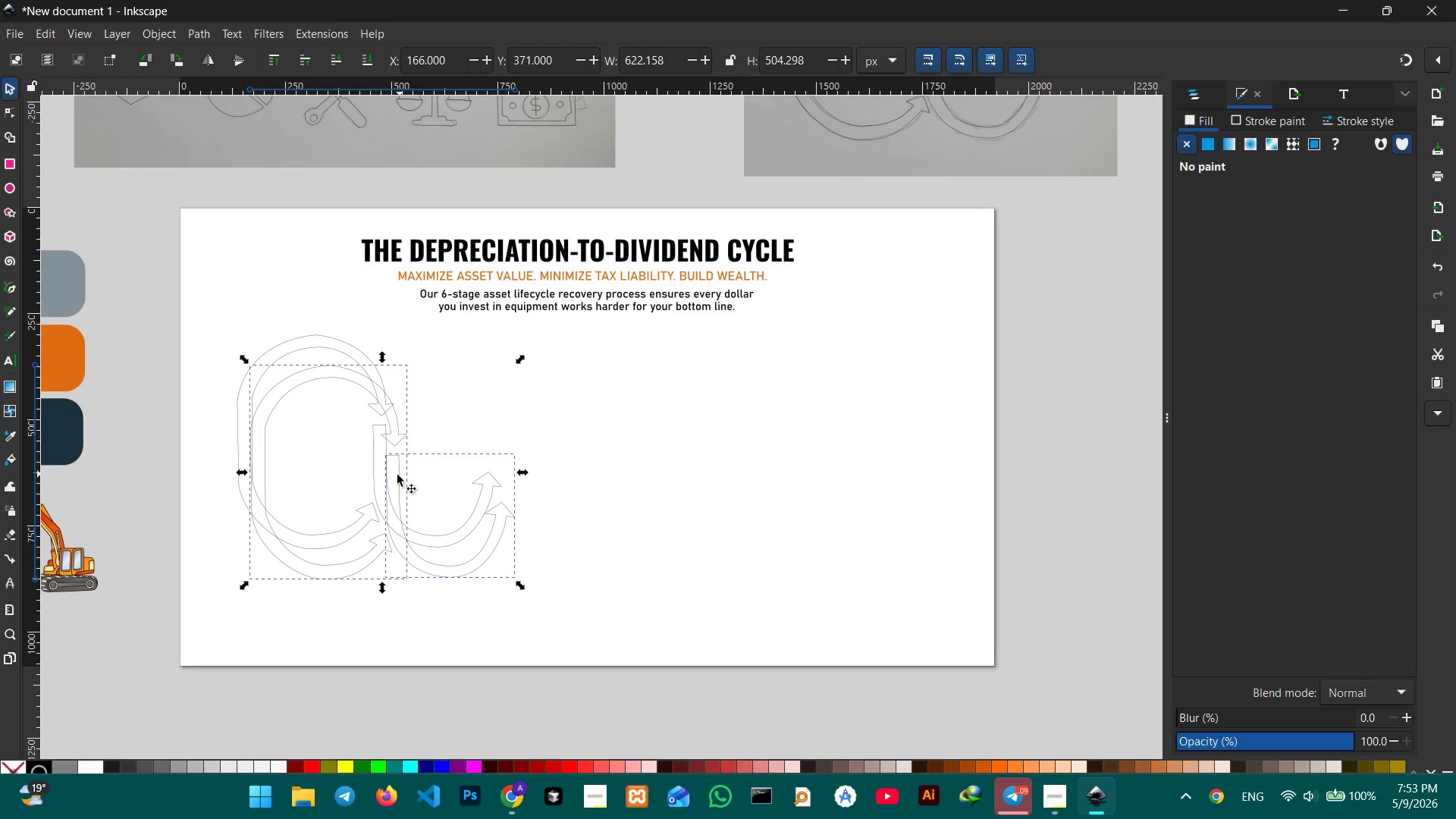 
type(cv)
 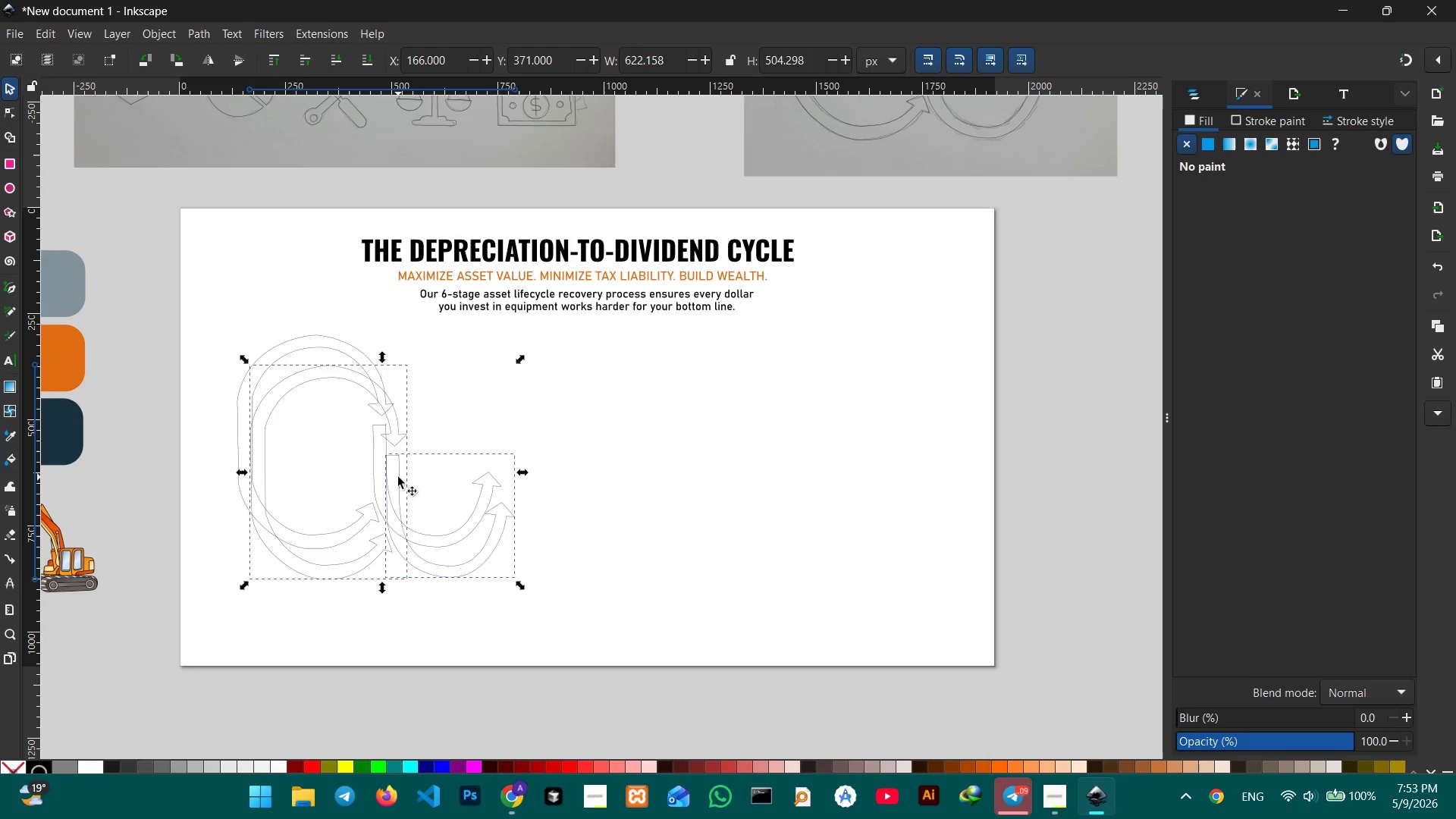 
left_click_drag(start_coordinate=[398, 477], to_coordinate=[632, 443])
 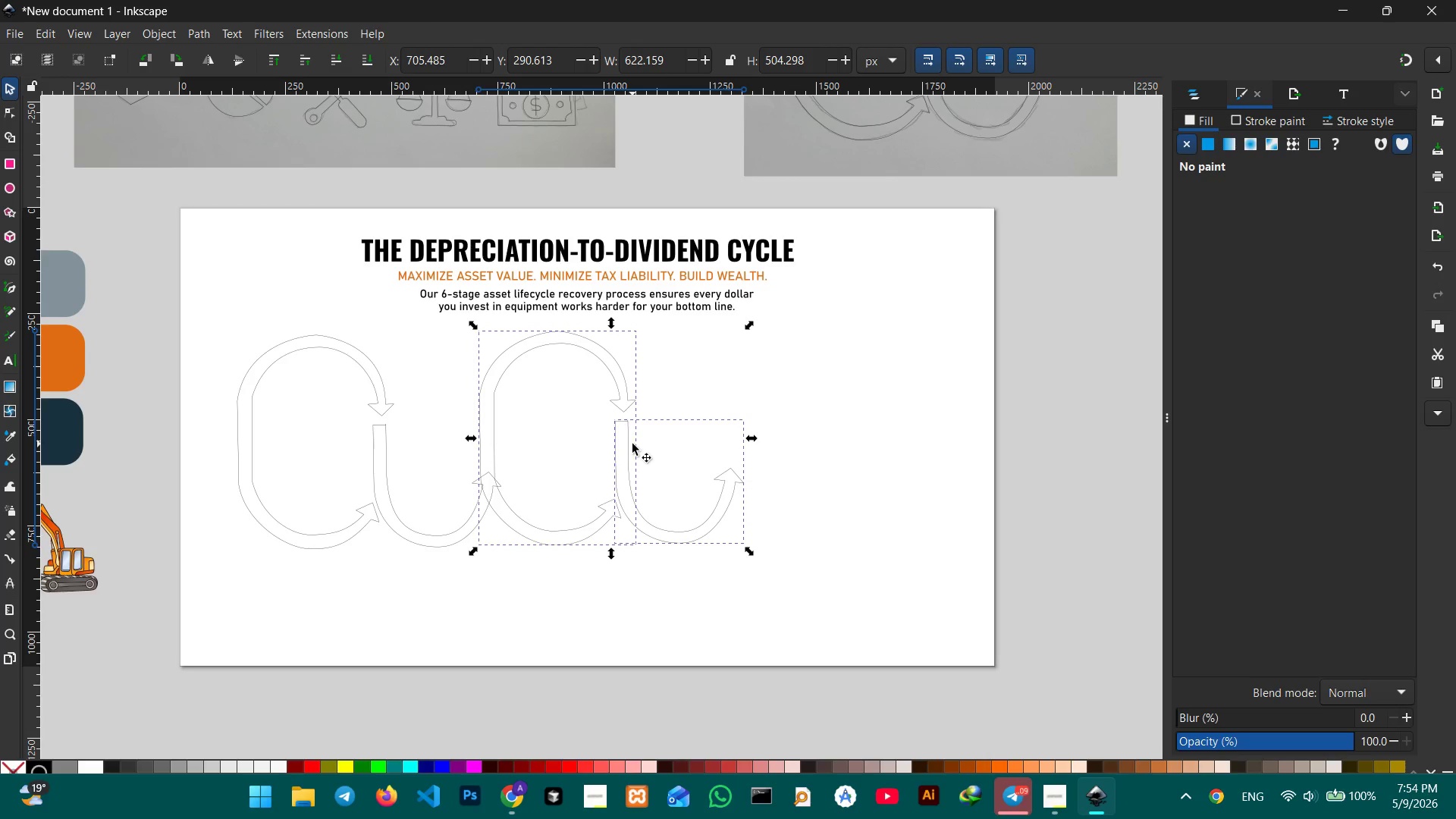 
wait(10.25)
 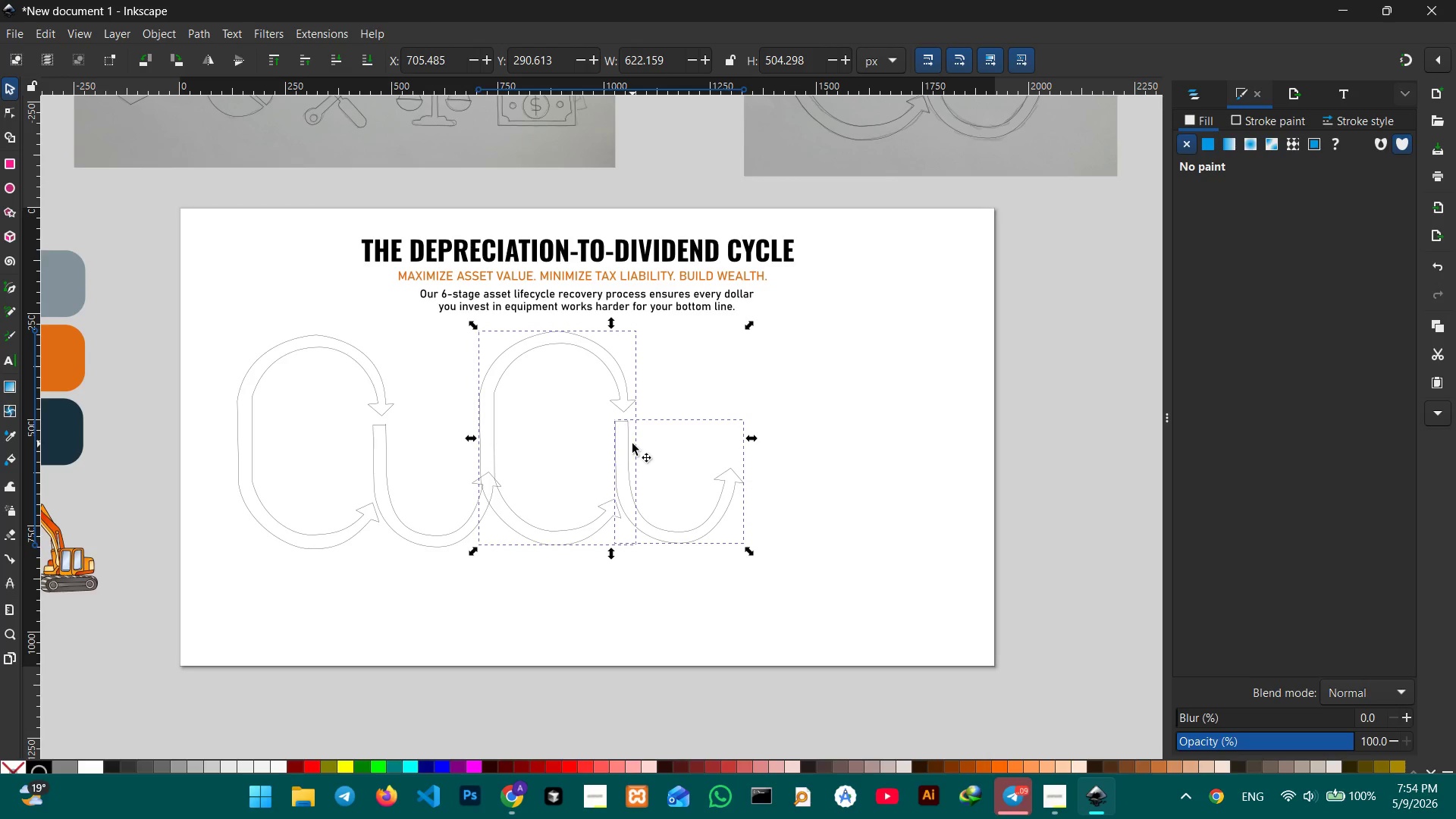 
key(Control+V)
 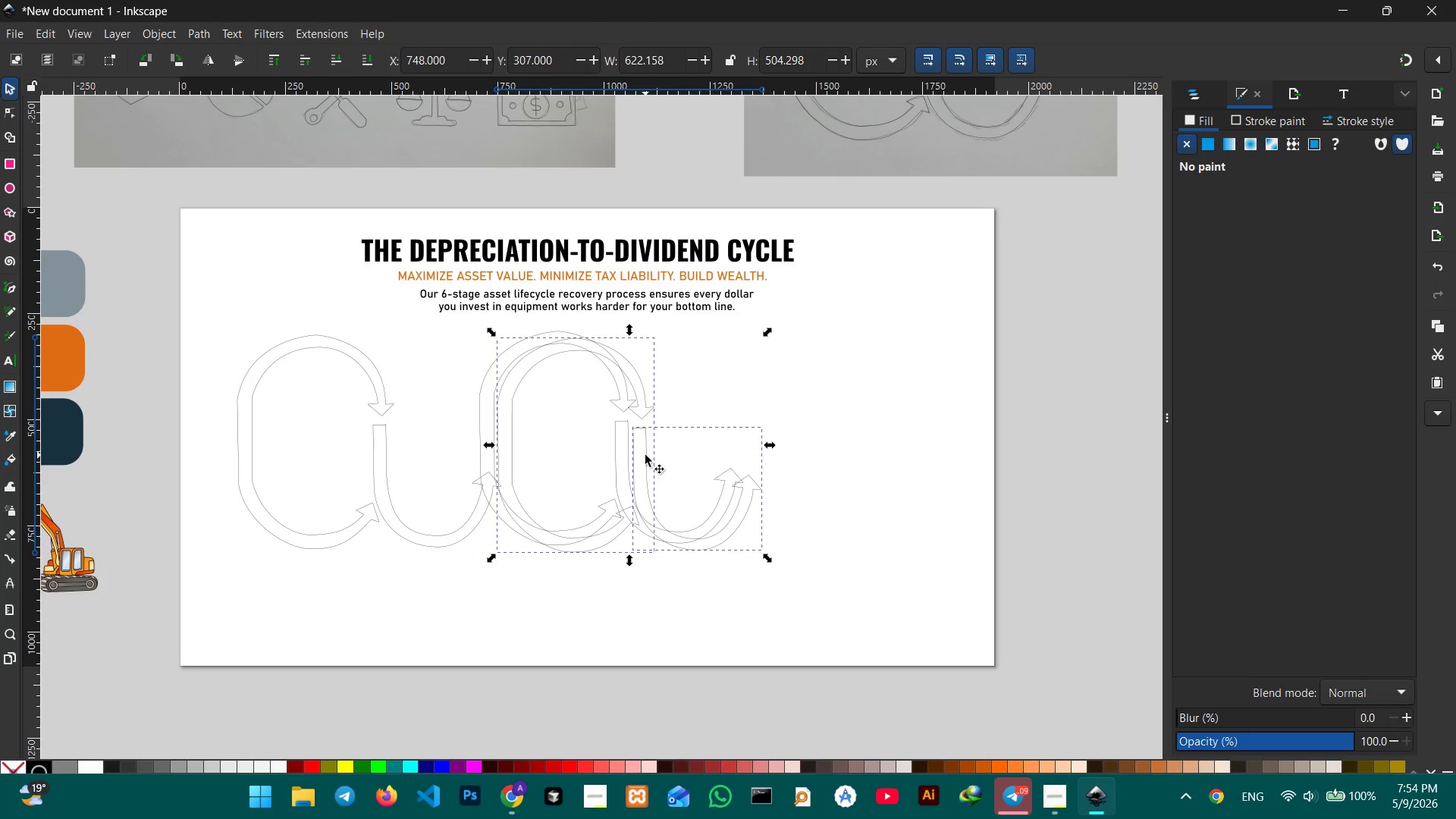 
left_click_drag(start_coordinate=[646, 455], to_coordinate=[876, 454])
 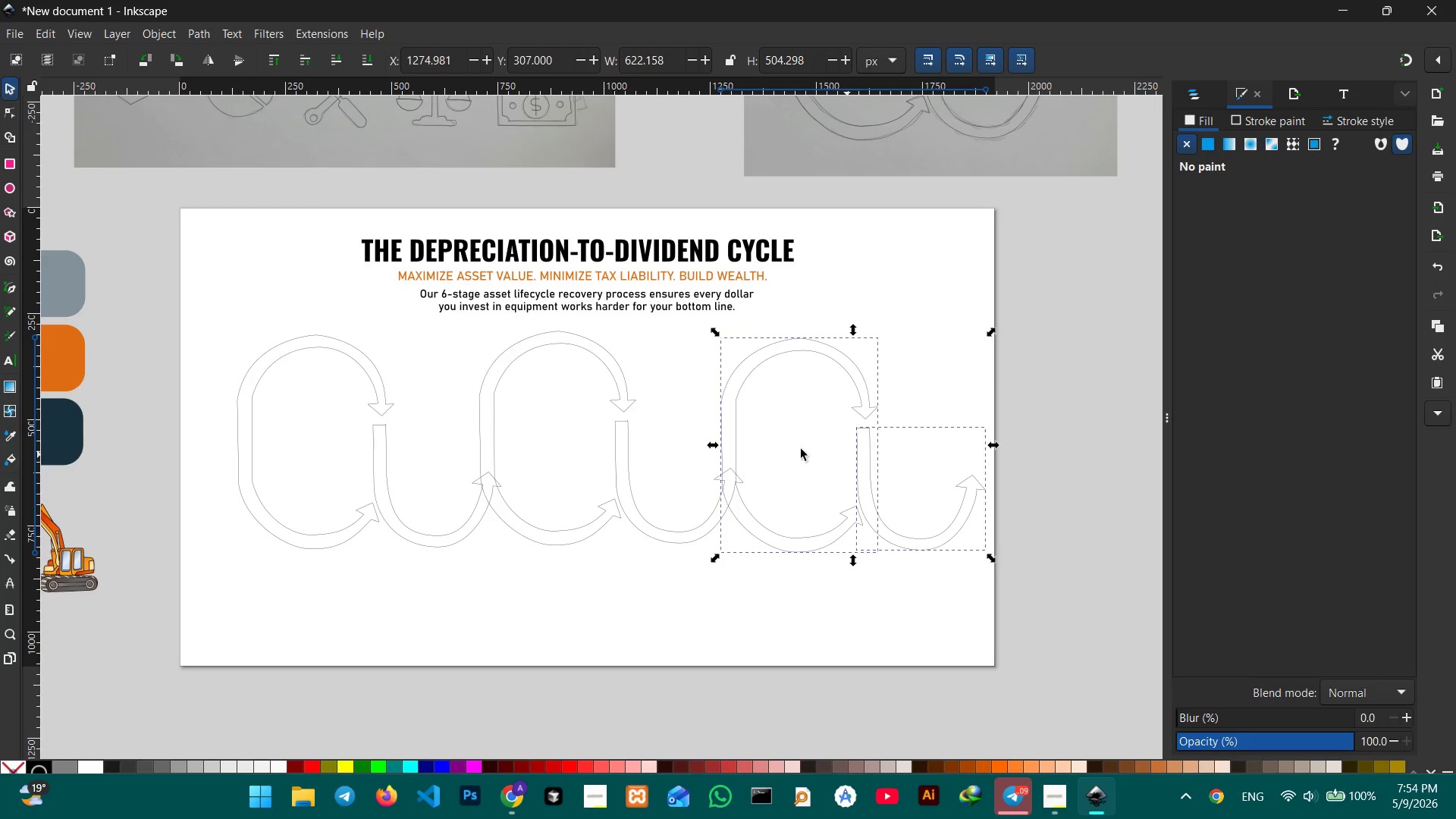 
left_click([237, 367])
 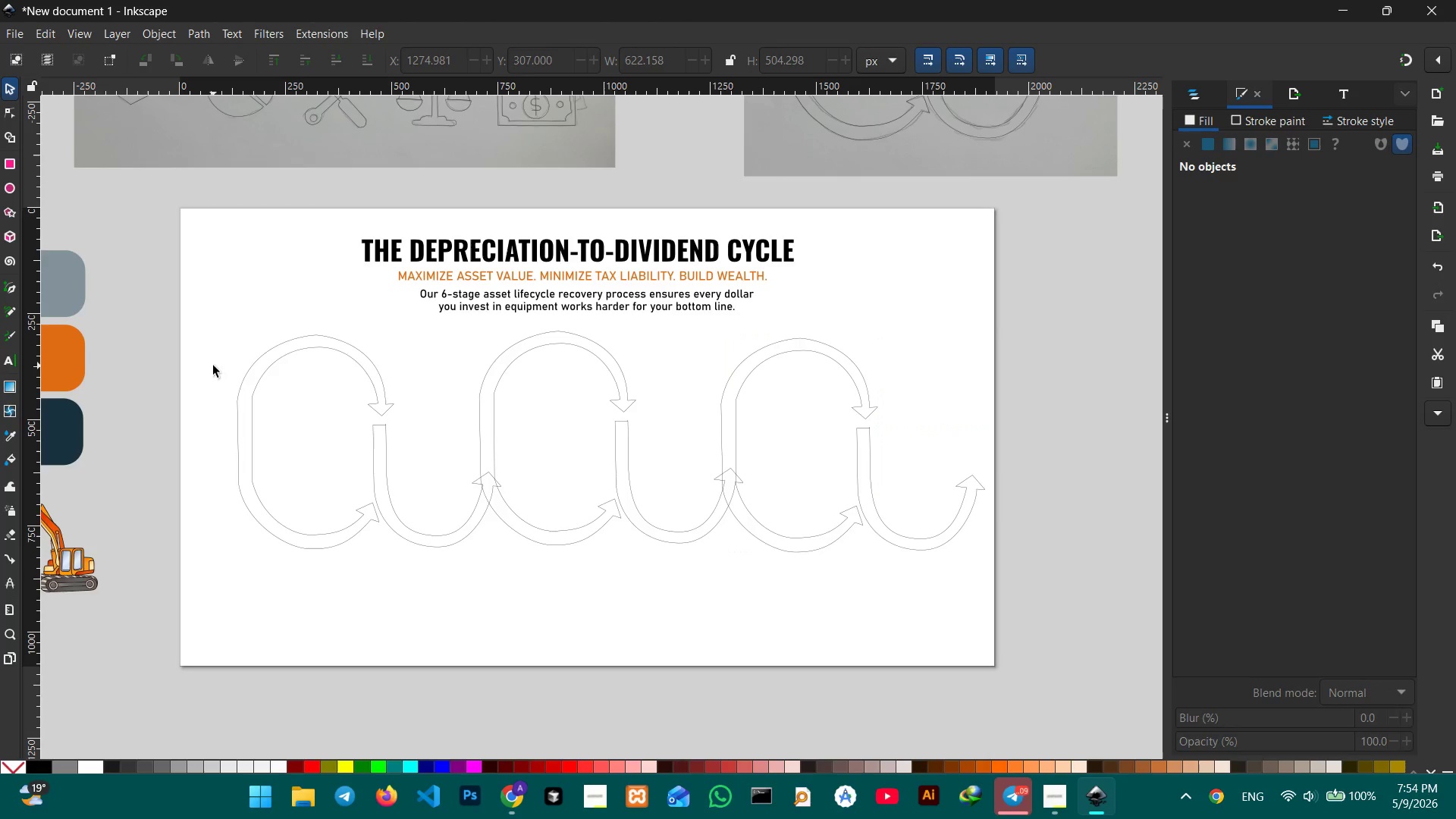 
left_click_drag(start_coordinate=[213, 366], to_coordinate=[1018, 596])
 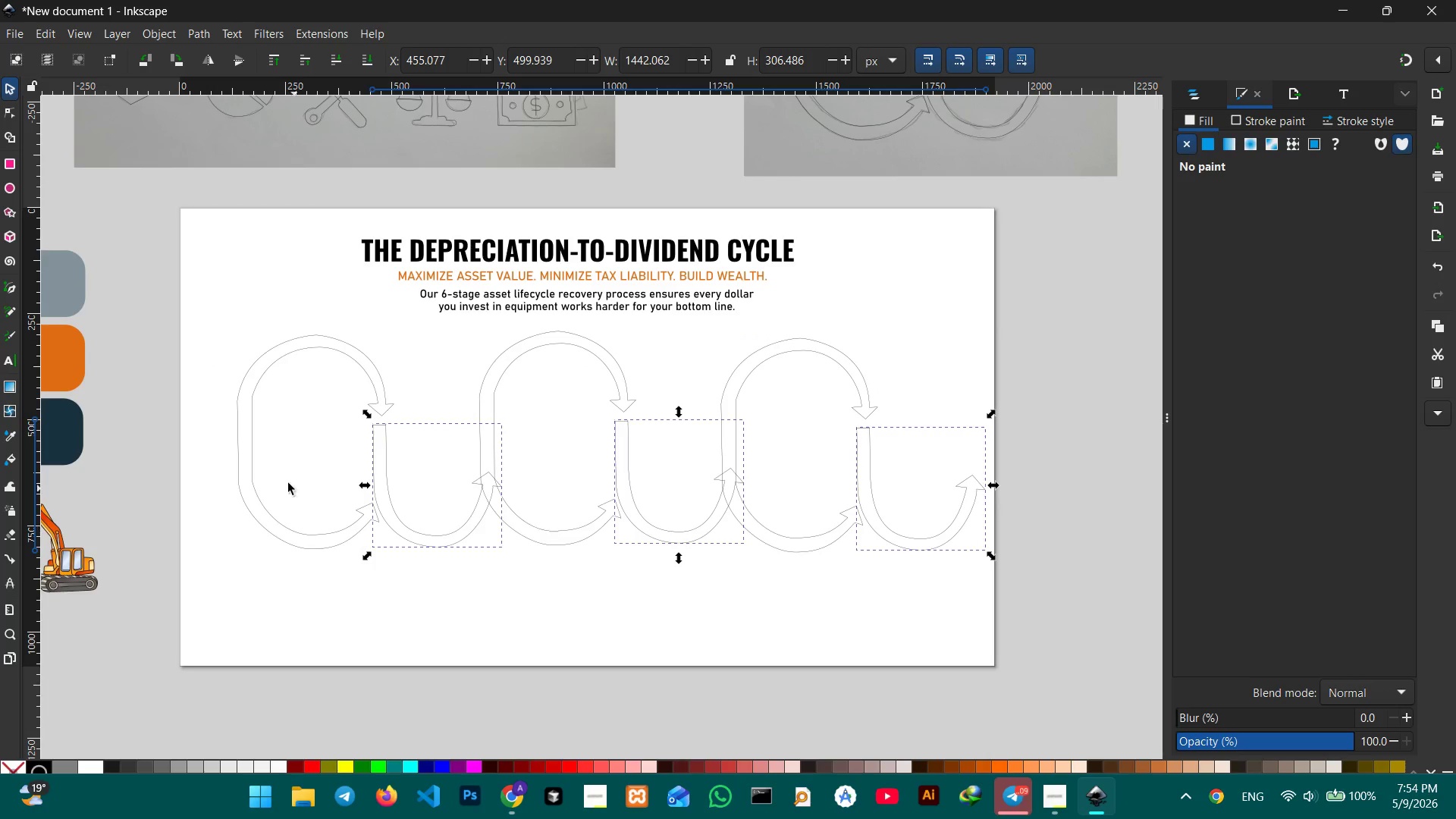 
hold_key(key=ShiftLeft, duration=3.7)
left_click([391, 403])
 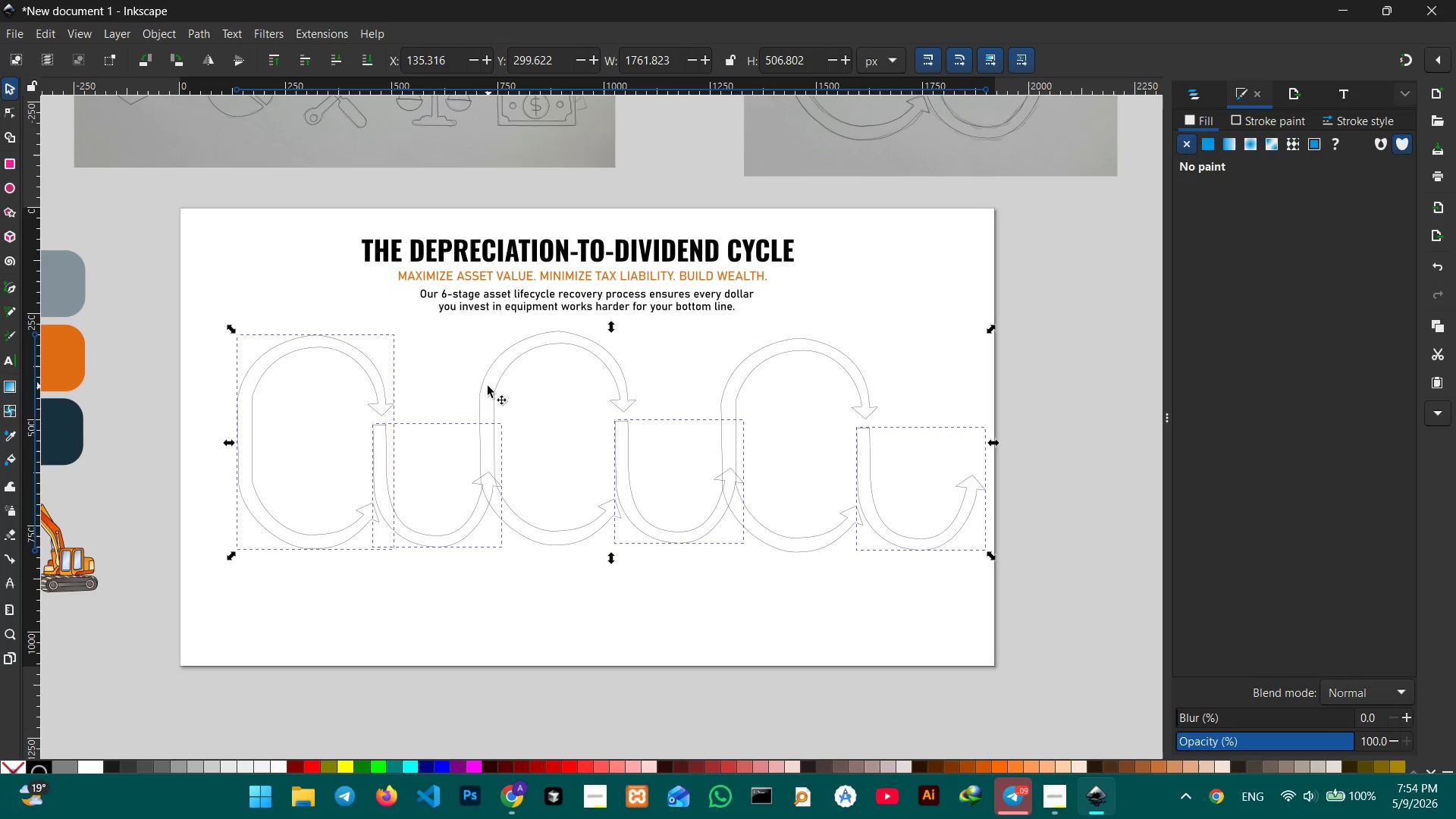 
left_click([482, 386])
 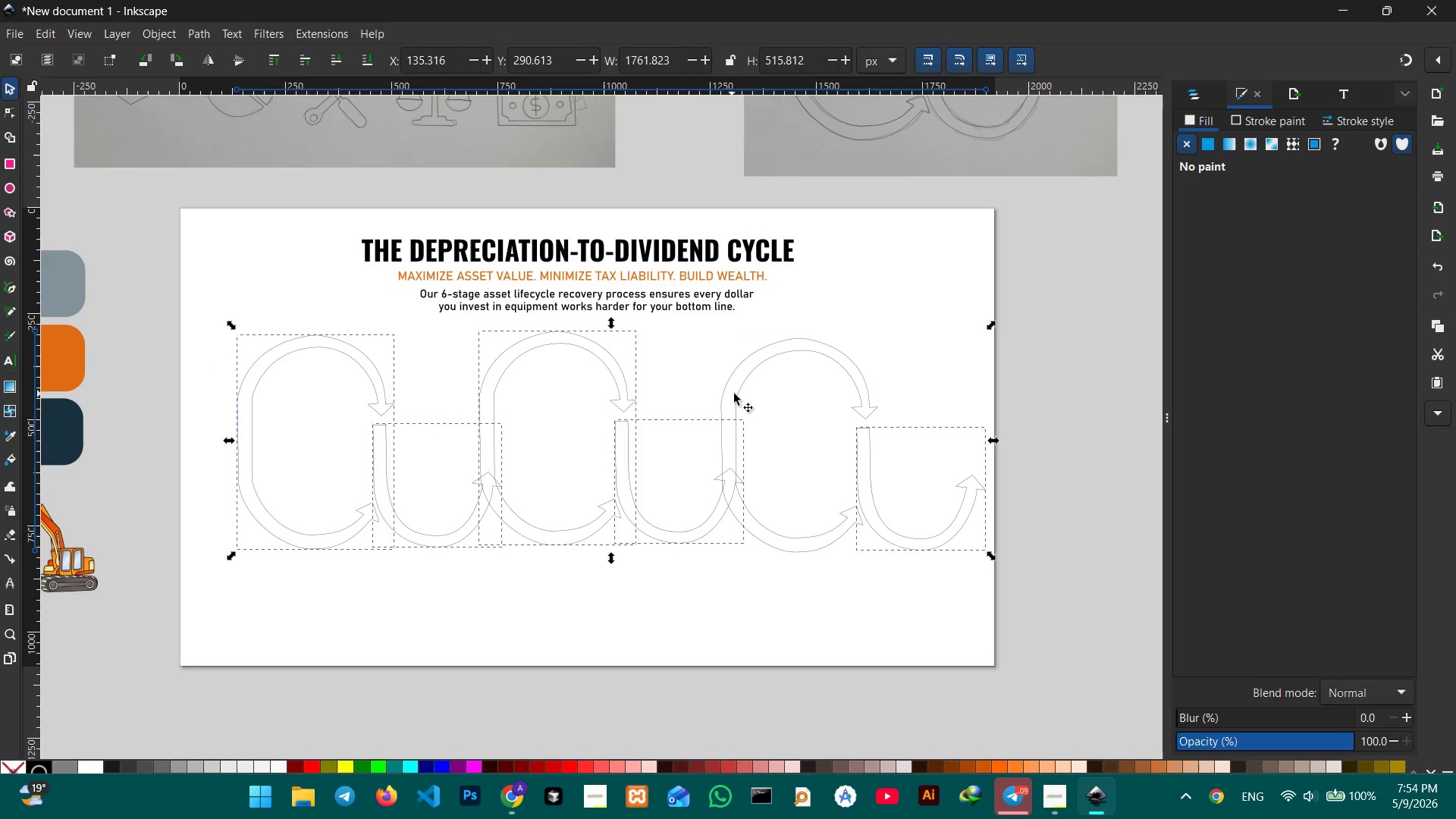 
left_click([736, 394])
 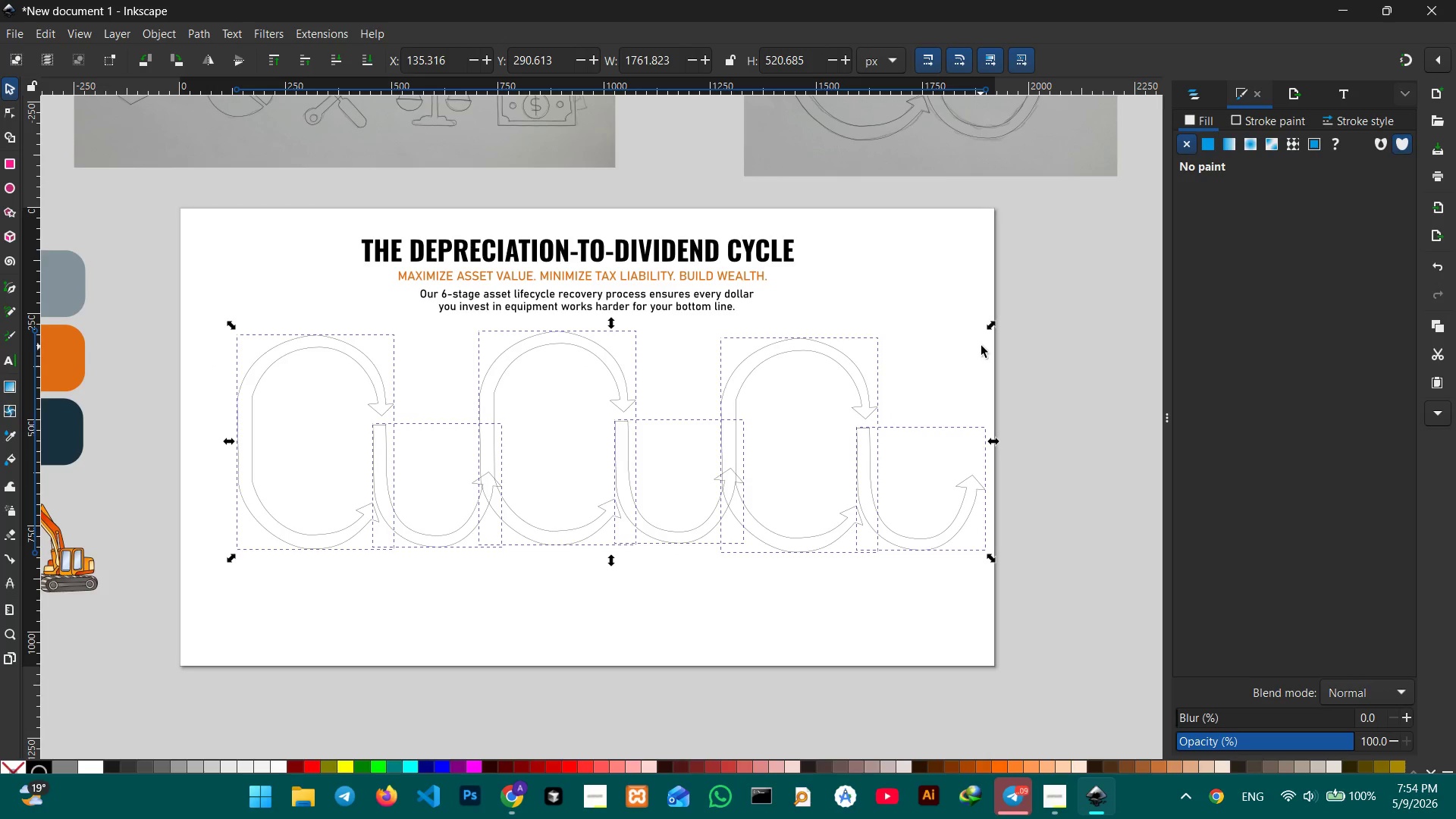 
hold_key(key=ControlLeft, duration=1.11)
left_click_drag(start_coordinate=[993, 328], to_coordinate=[977, 334])
 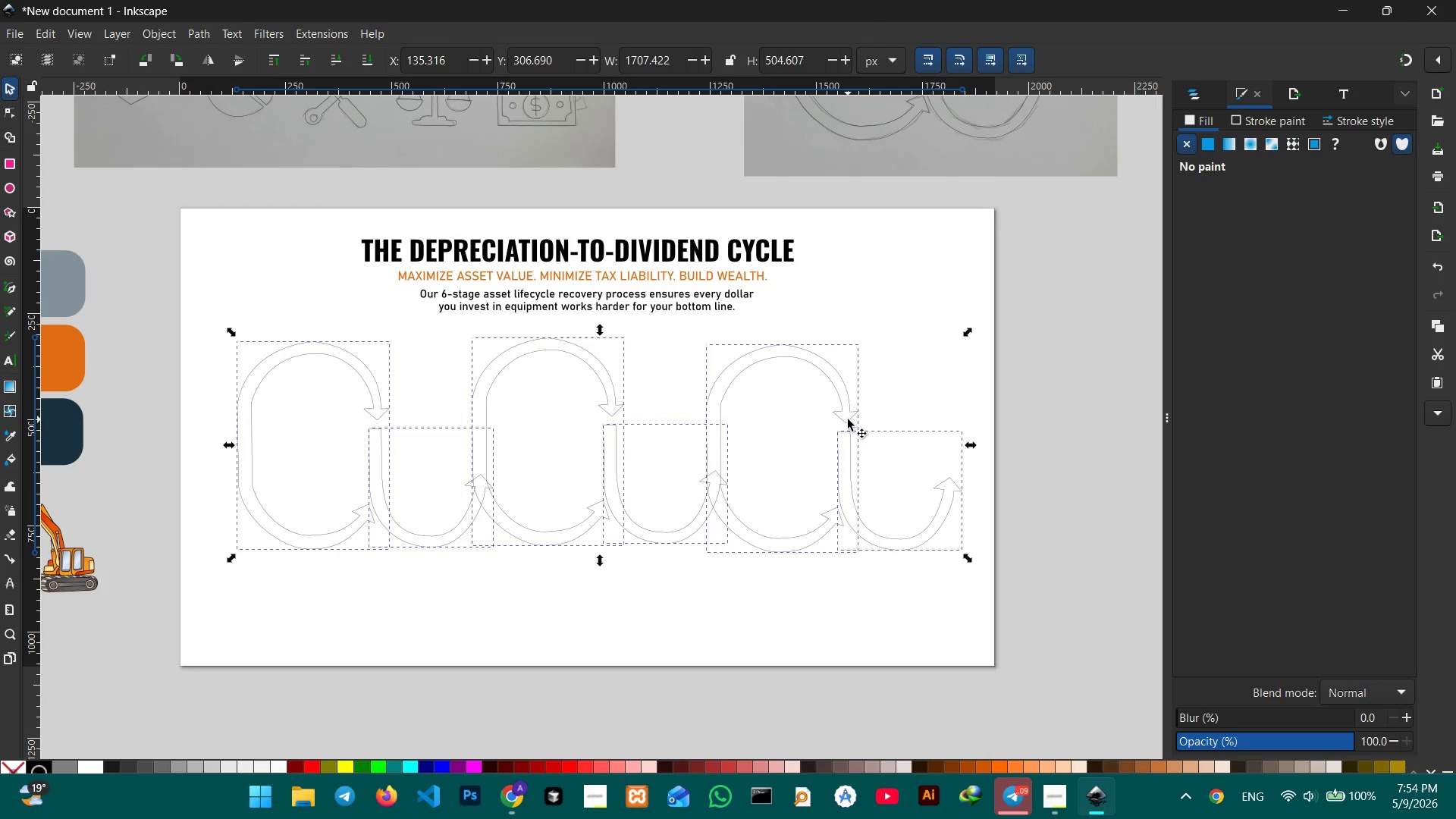 
left_click_drag(start_coordinate=[848, 419], to_coordinate=[834, 411])
 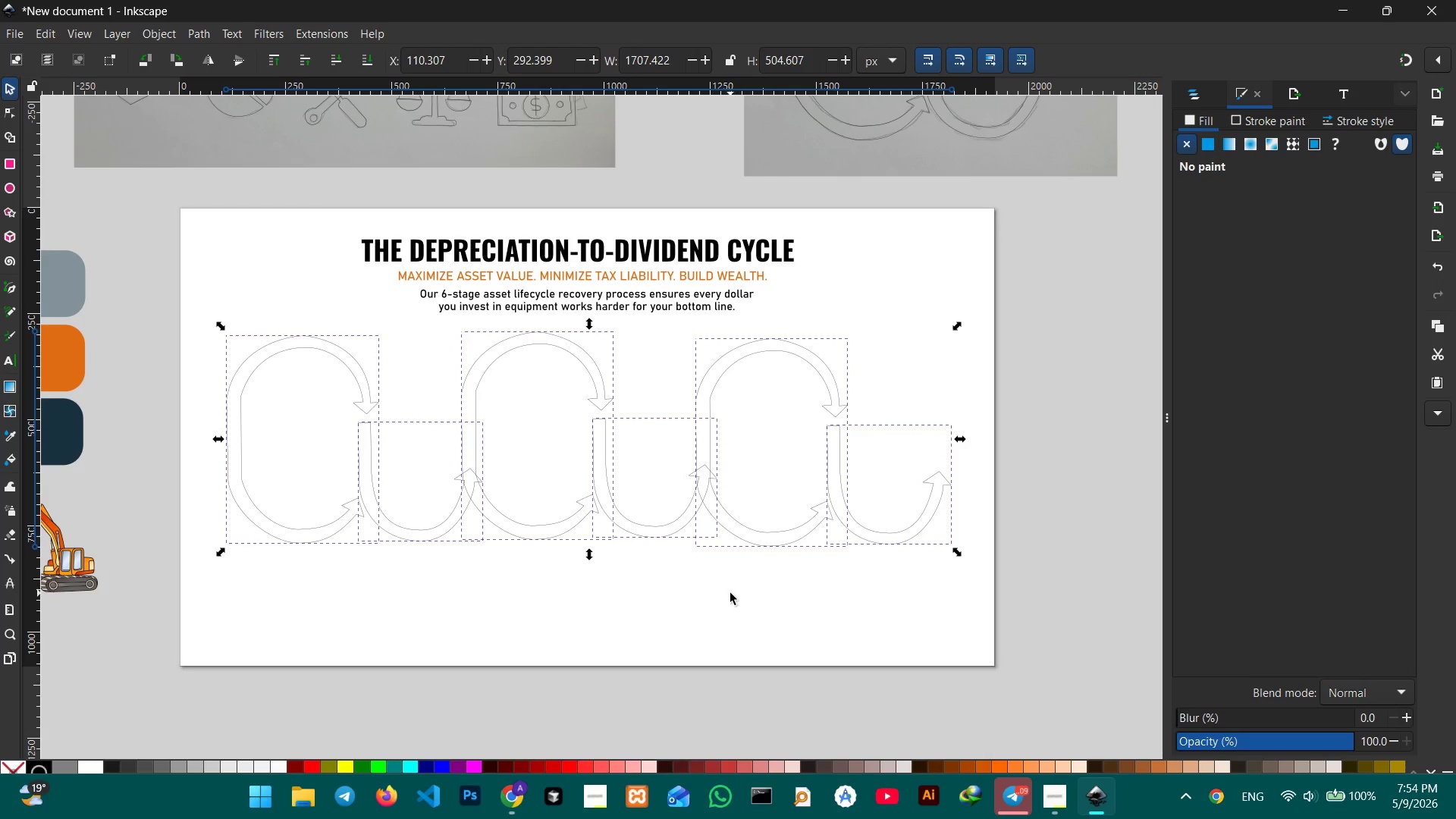 
left_click([730, 593])
 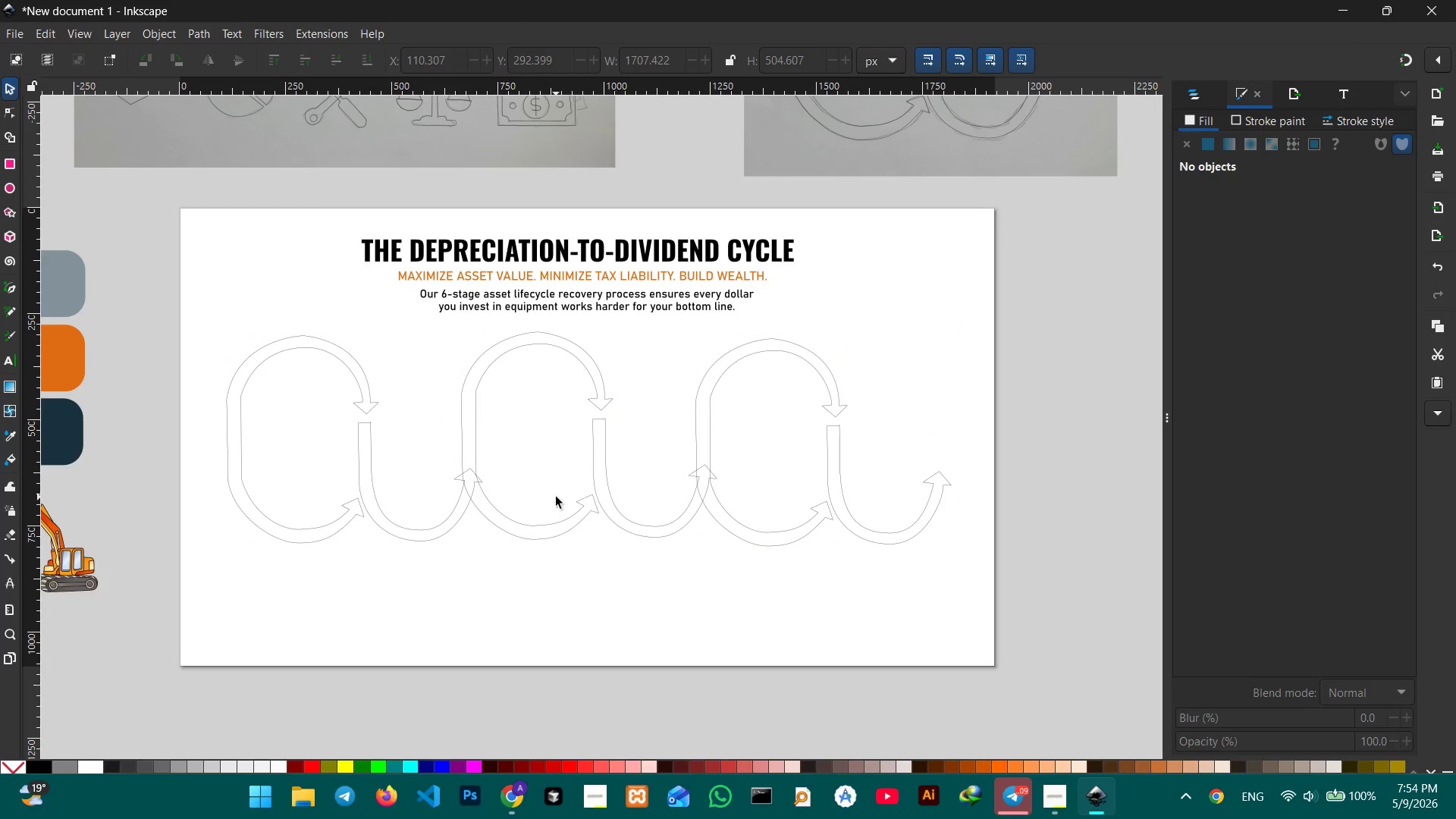 
hold_key(key=ControlLeft, duration=0.48)
scroll: coordinate [556, 497], scroll_direction: up, amount: 1.0
 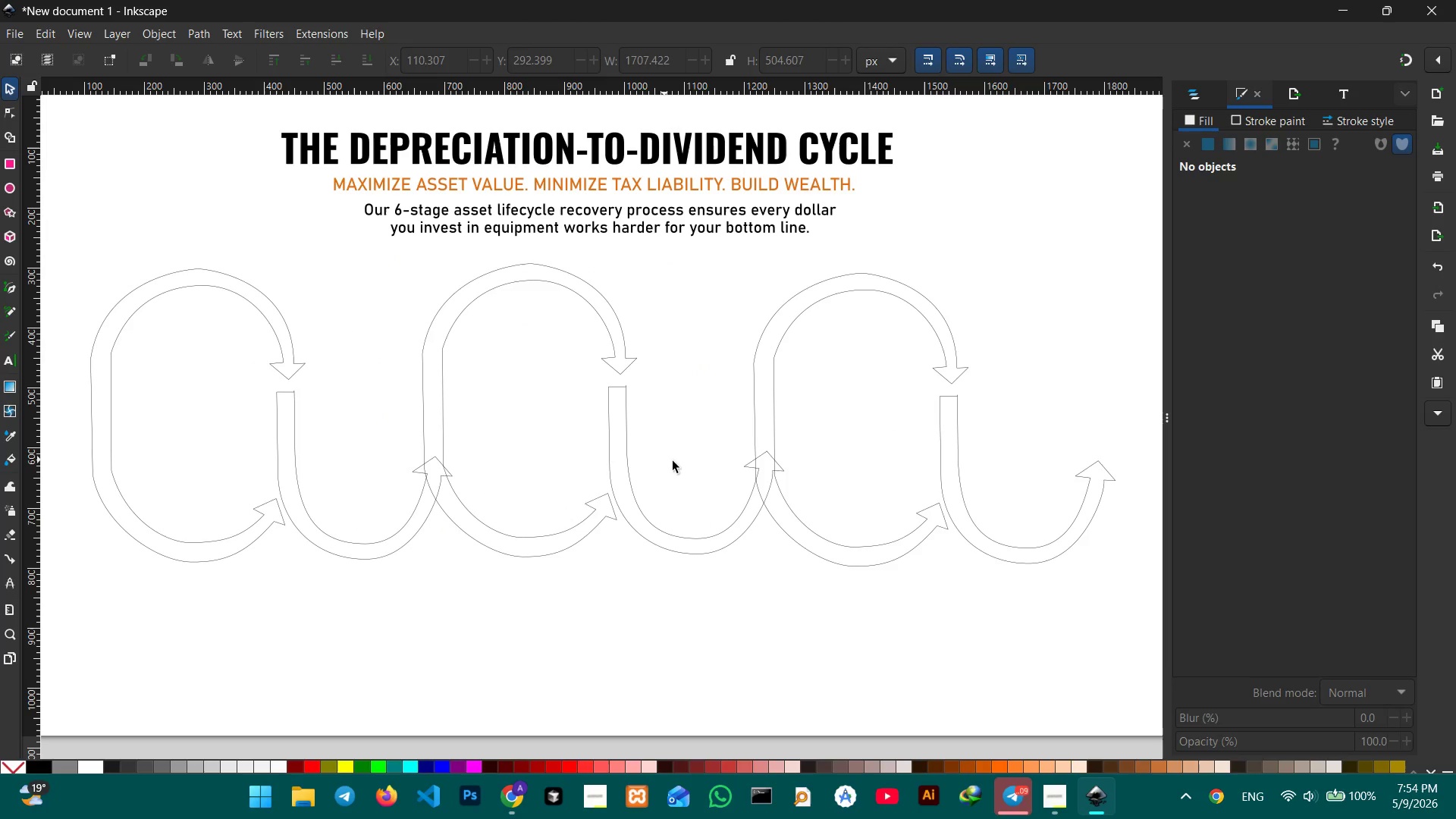 
hold_key(key=ControlLeft, duration=0.34)
scroll: coordinate [678, 462], scroll_direction: down, amount: 1.0
 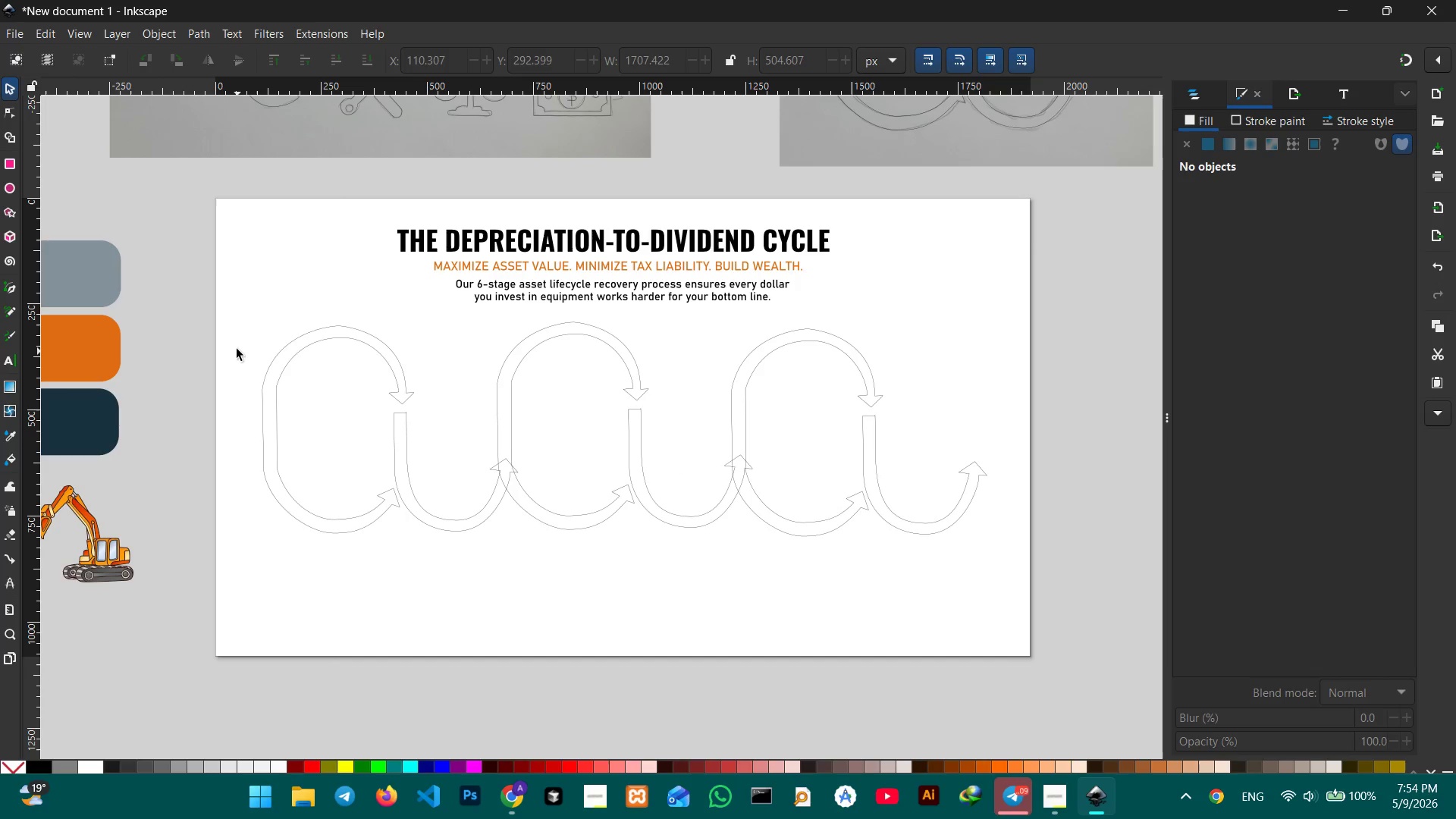 
left_click_drag(start_coordinate=[237, 348], to_coordinate=[1068, 574])
 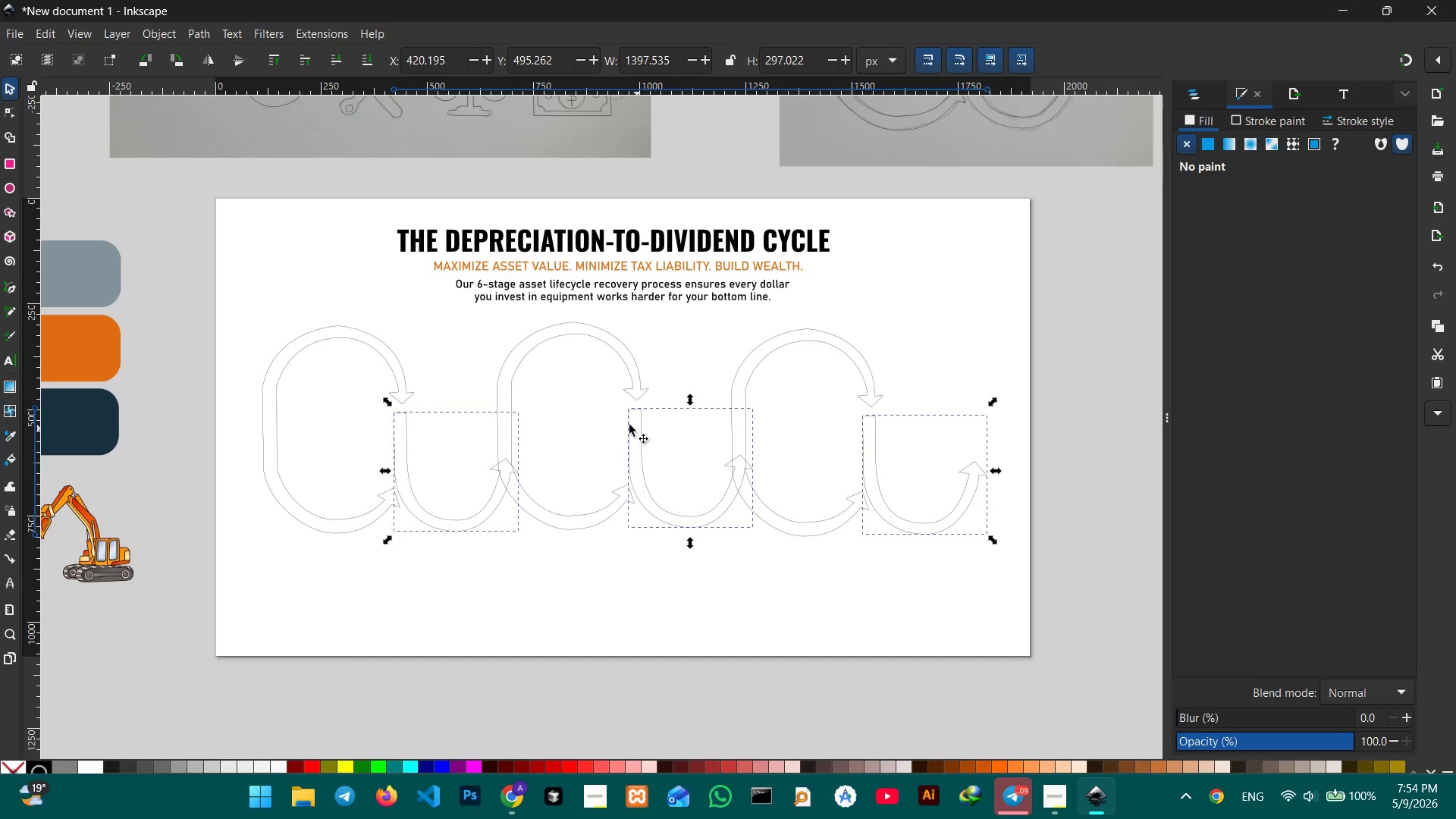 
hold_key(key=ShiftLeft, duration=3.09)
left_click([642, 380])
 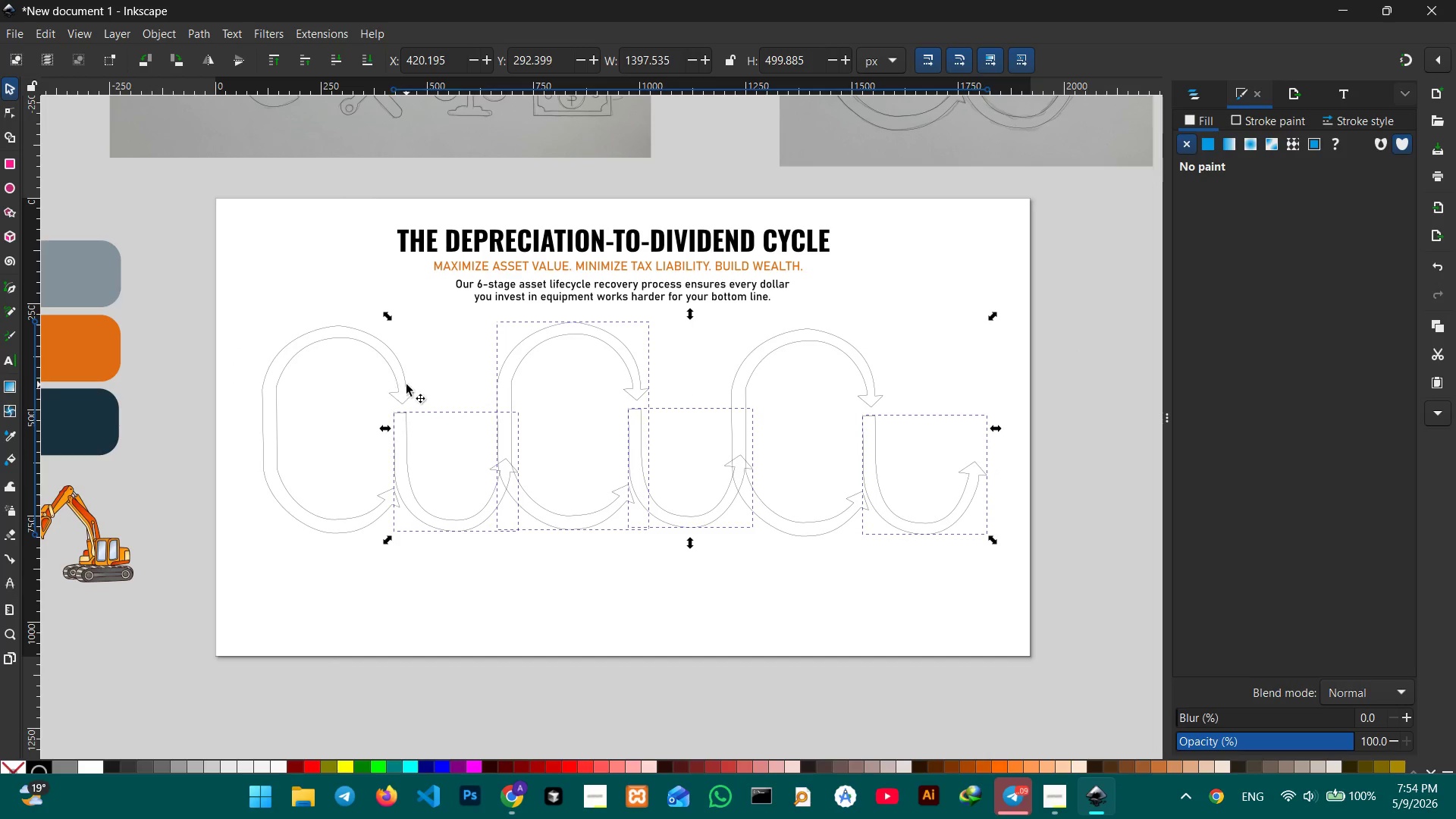 
left_click([406, 384])
 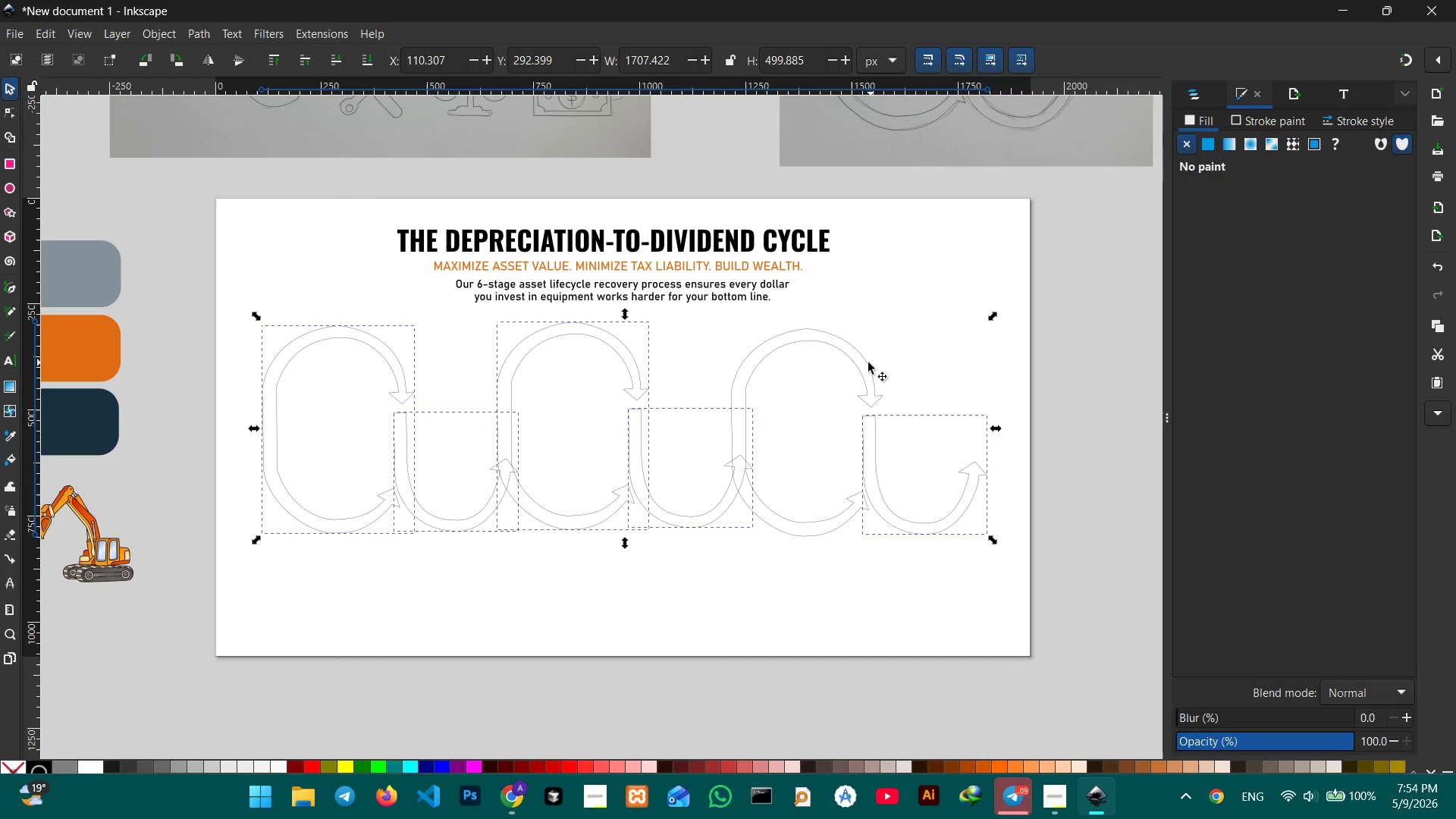 
left_click([868, 362])
 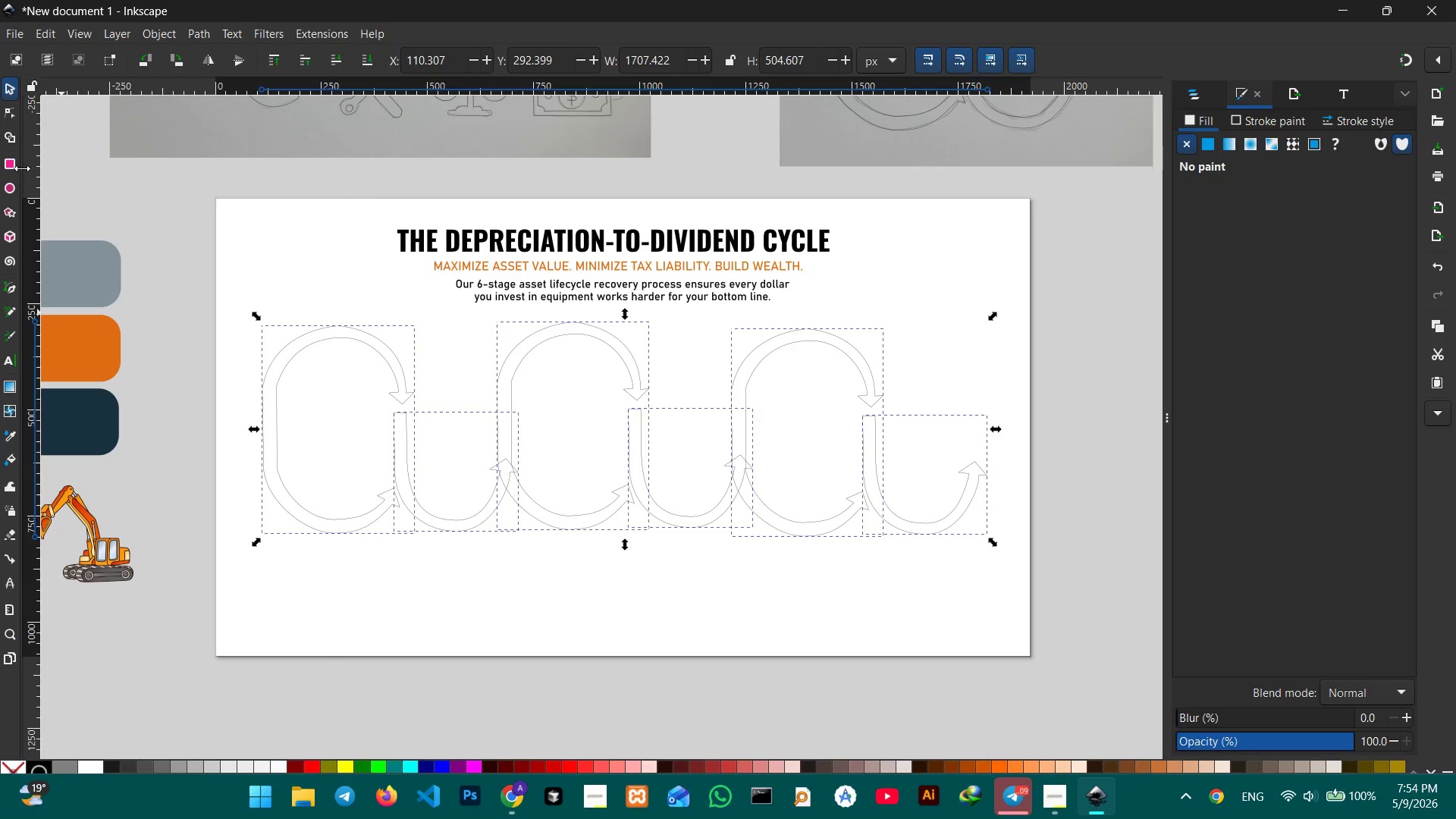 
left_click([5, 106])
 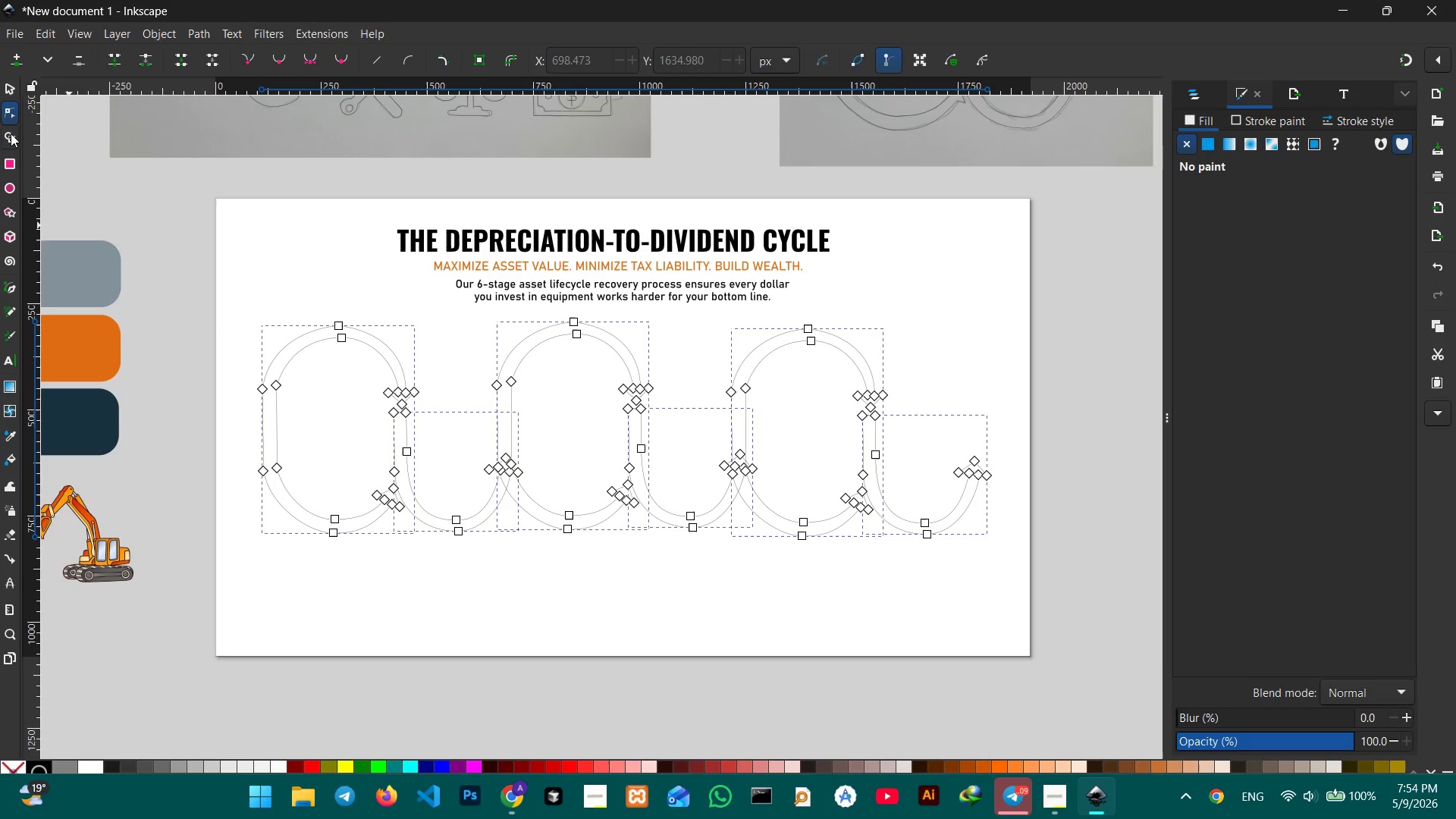 
left_click([11, 136])
 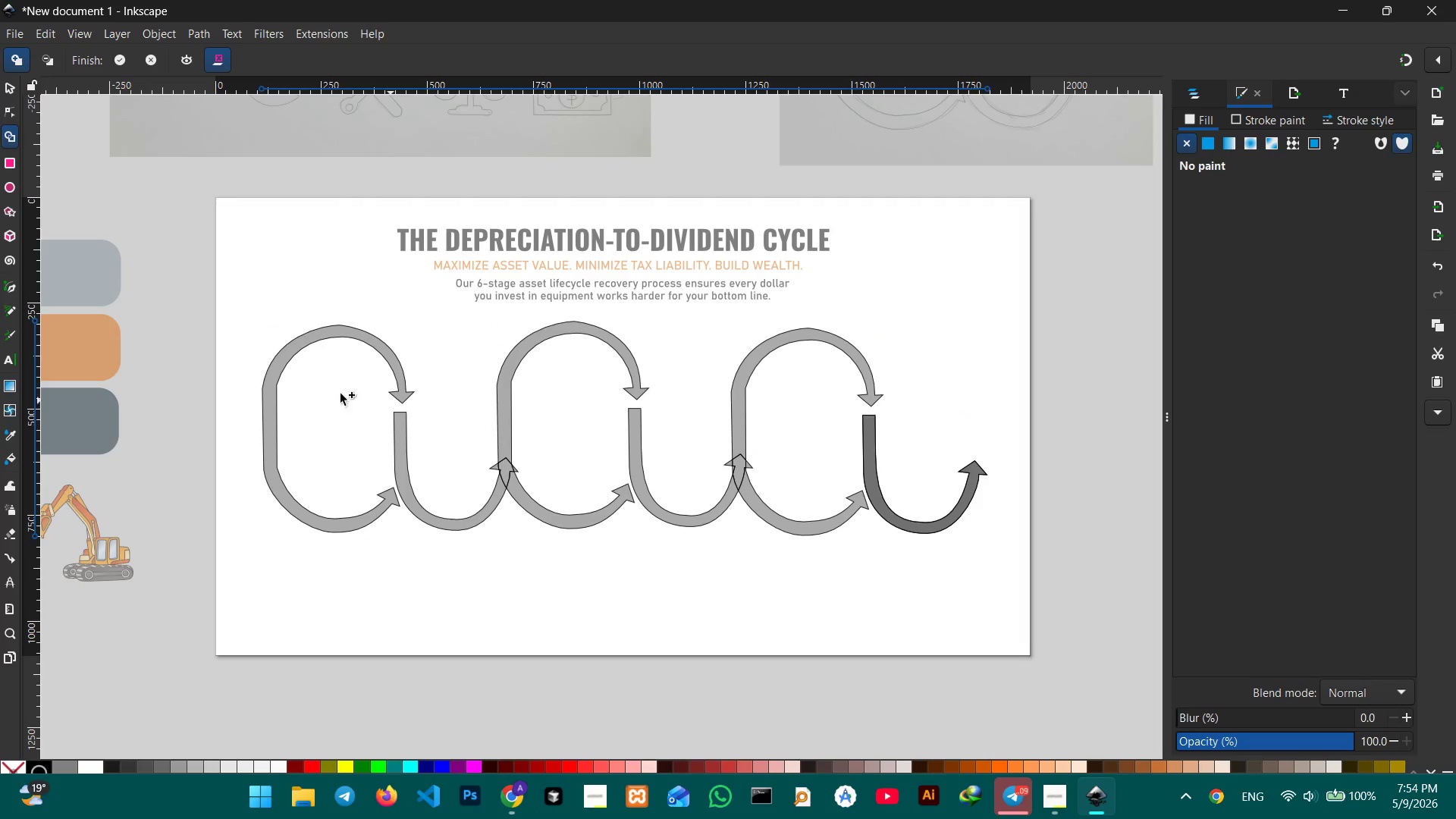 
wait(6.03)
 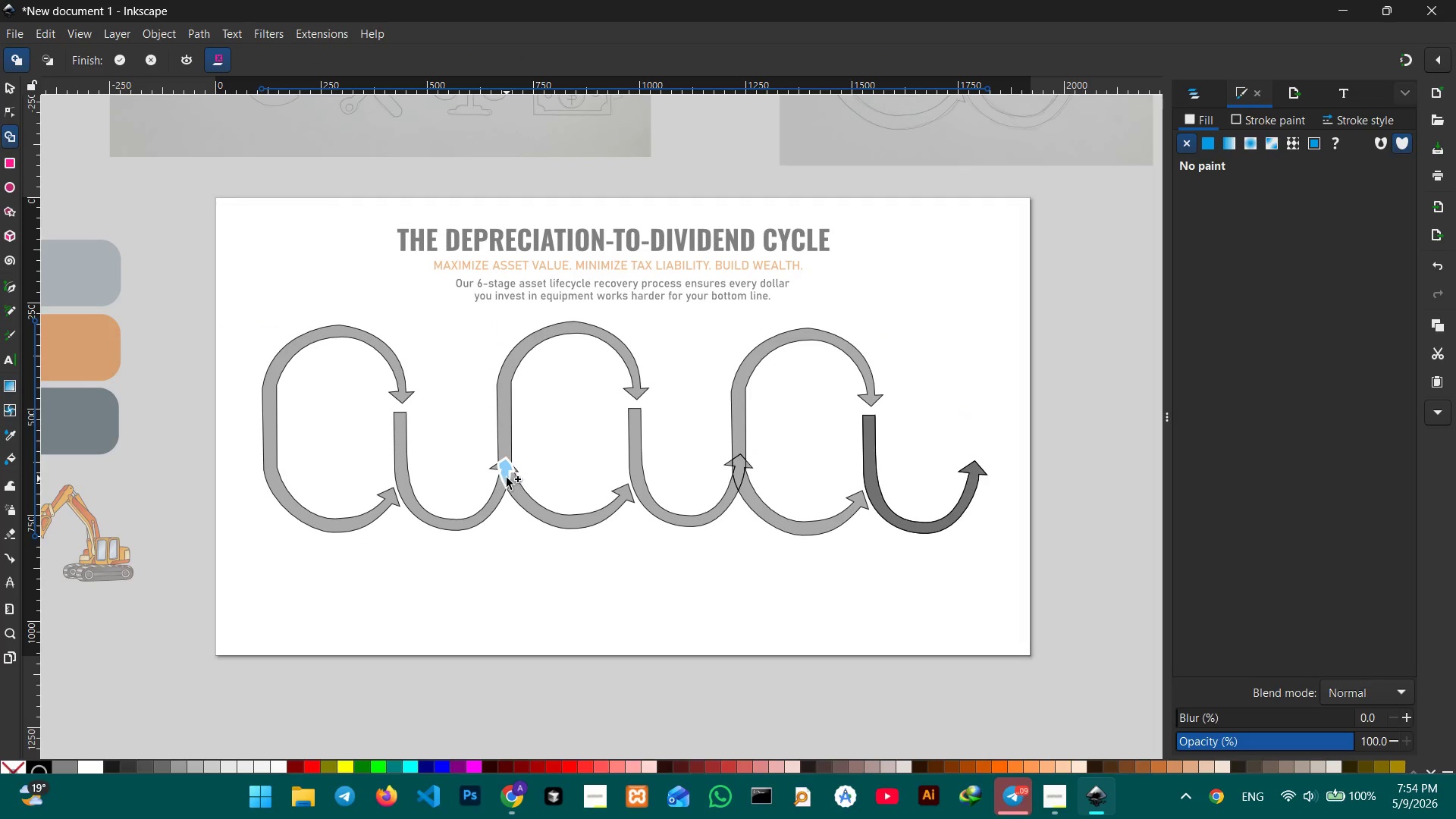 
left_click([399, 424])
 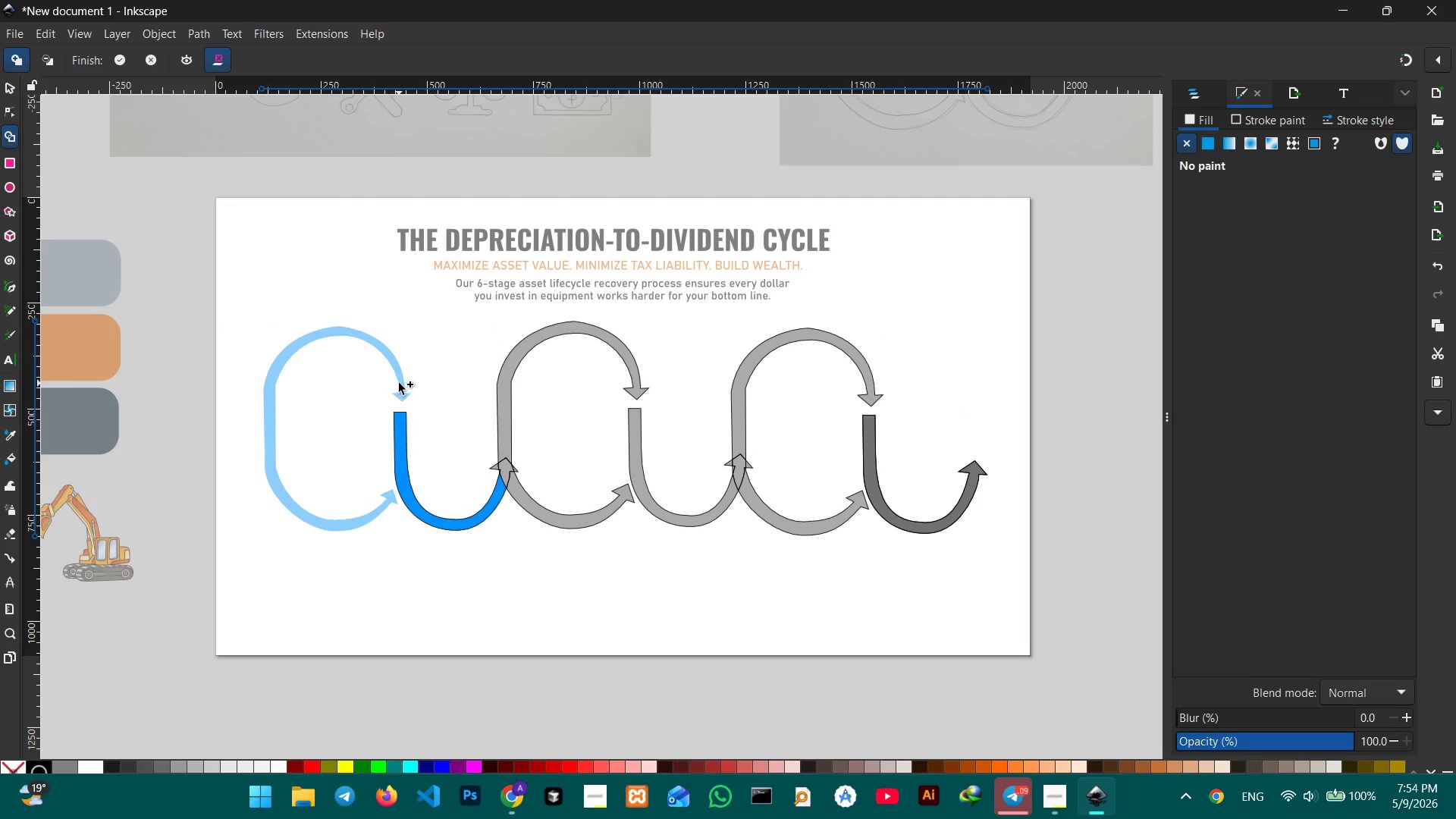 
left_click([399, 383])
 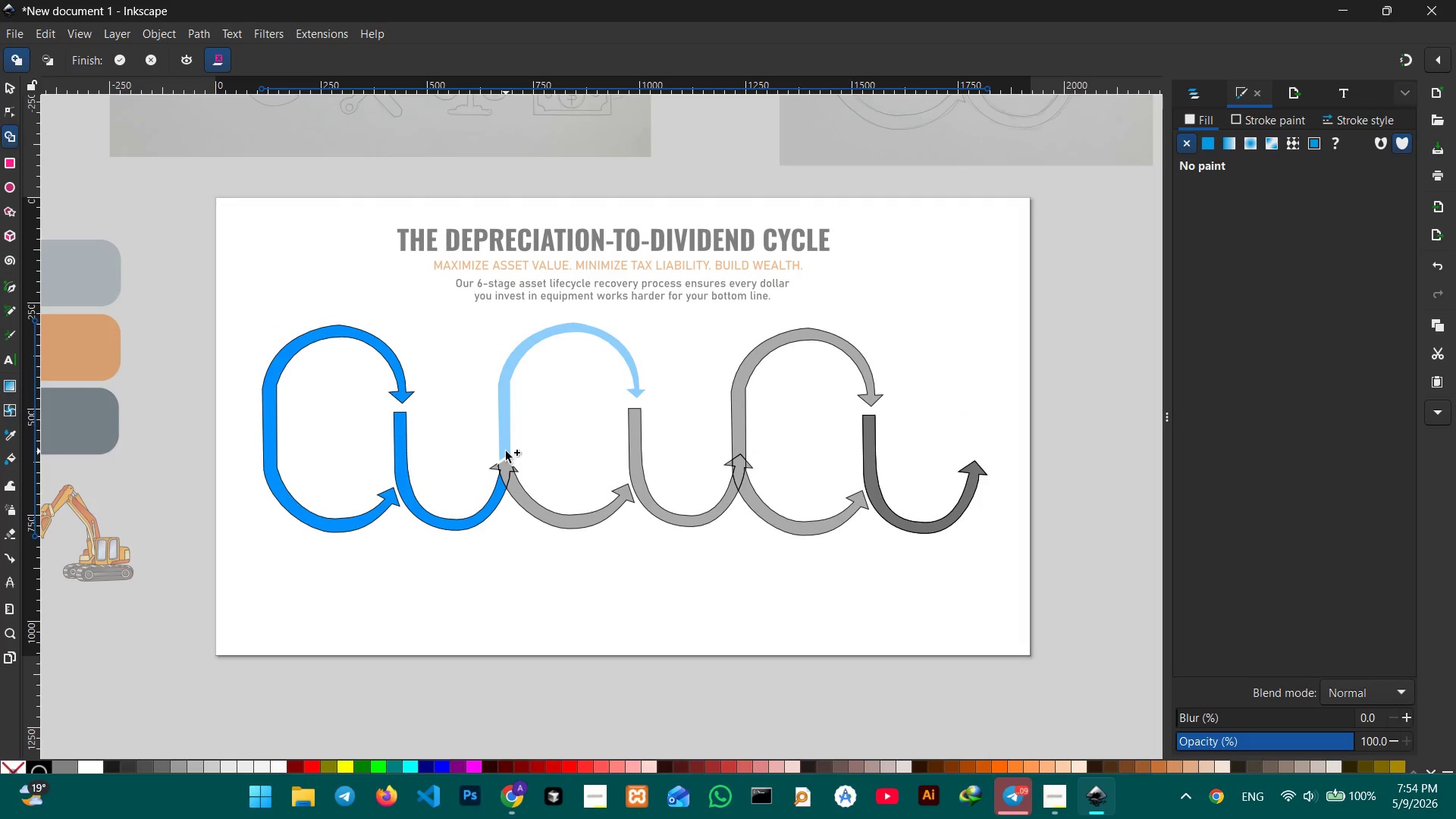 
left_click([506, 451])
 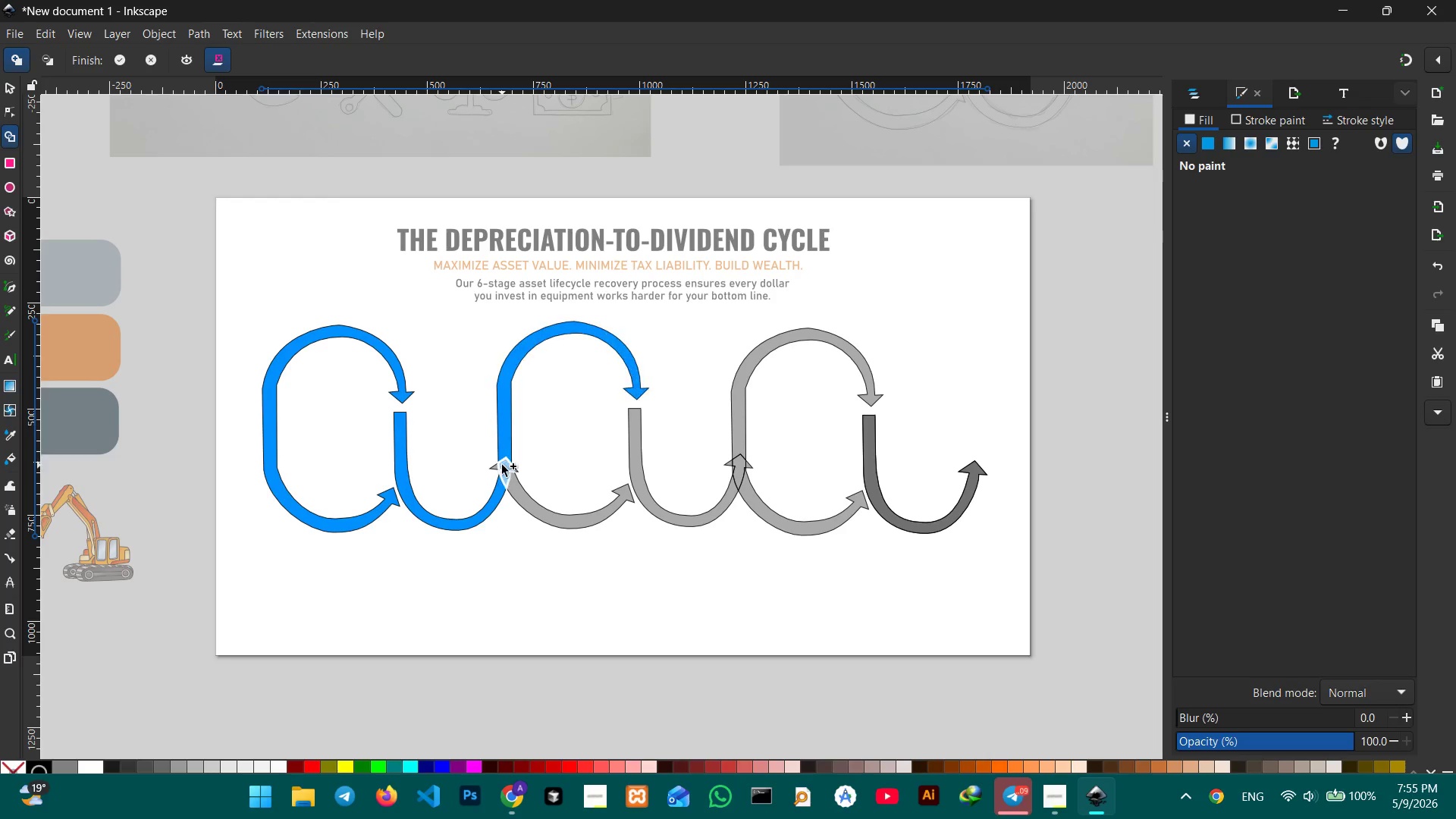 
left_click_drag(start_coordinate=[504, 465], to_coordinate=[504, 438])
 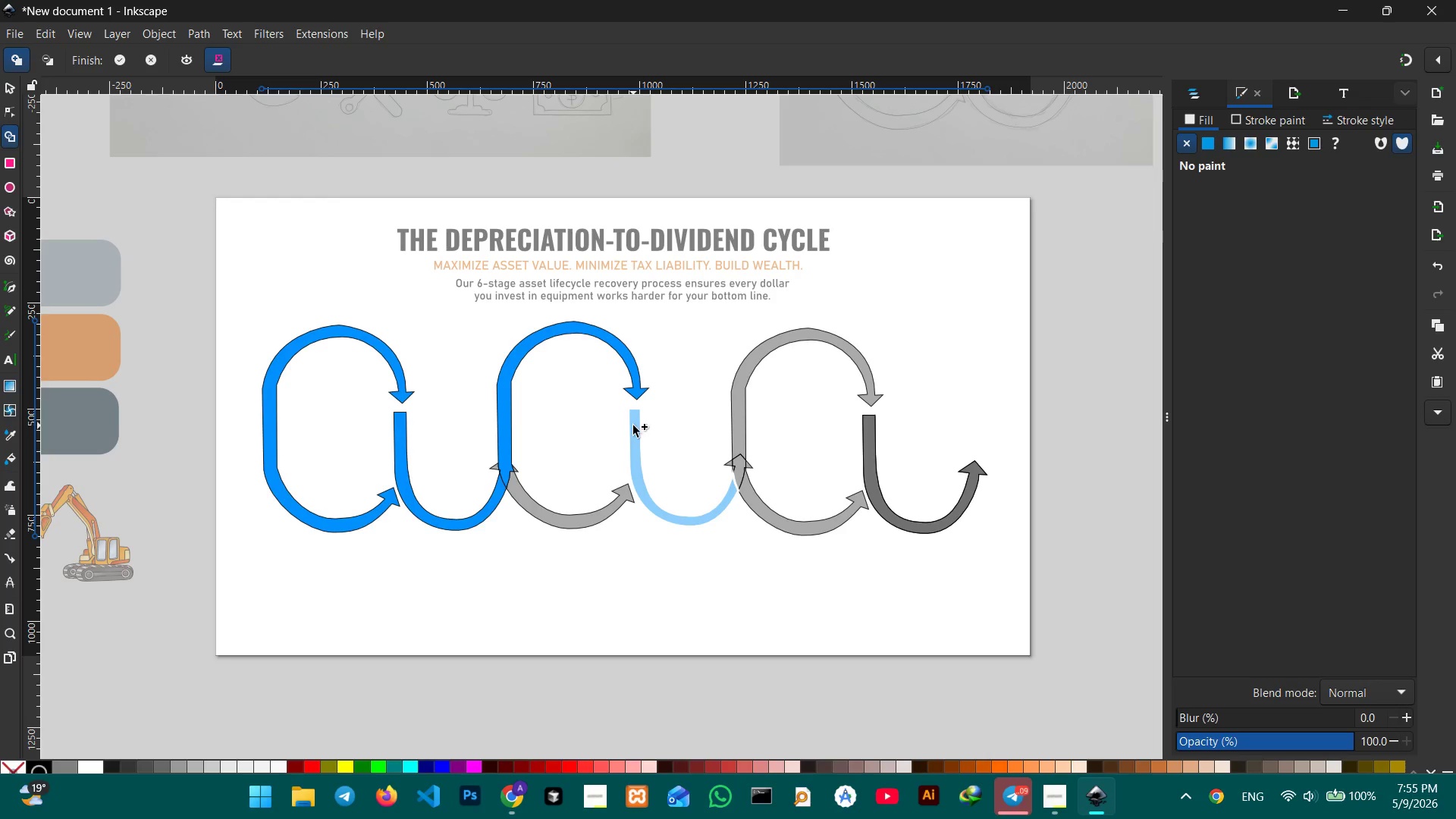 
wait(8.27)
 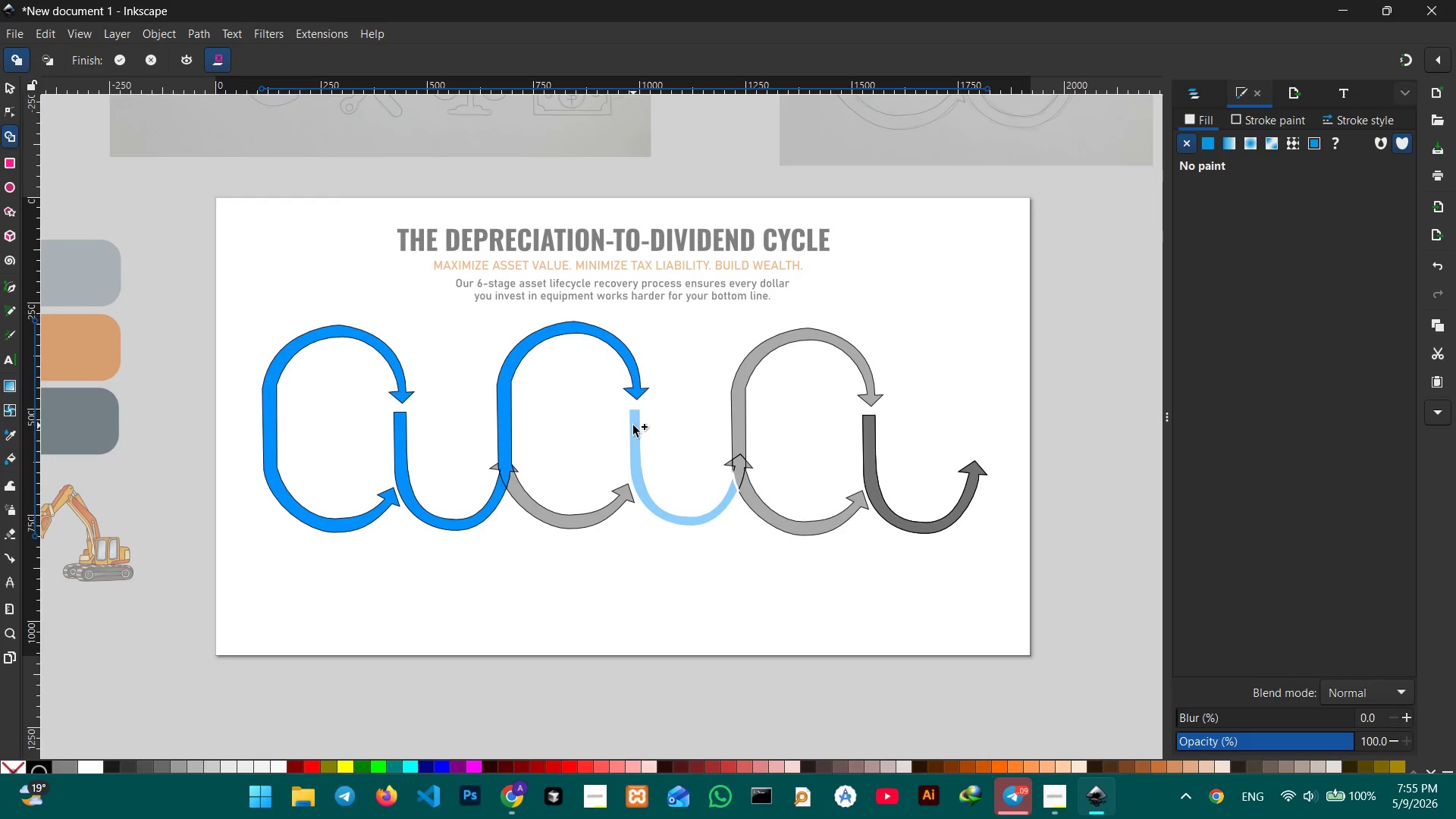 
left_click([6, 83])
 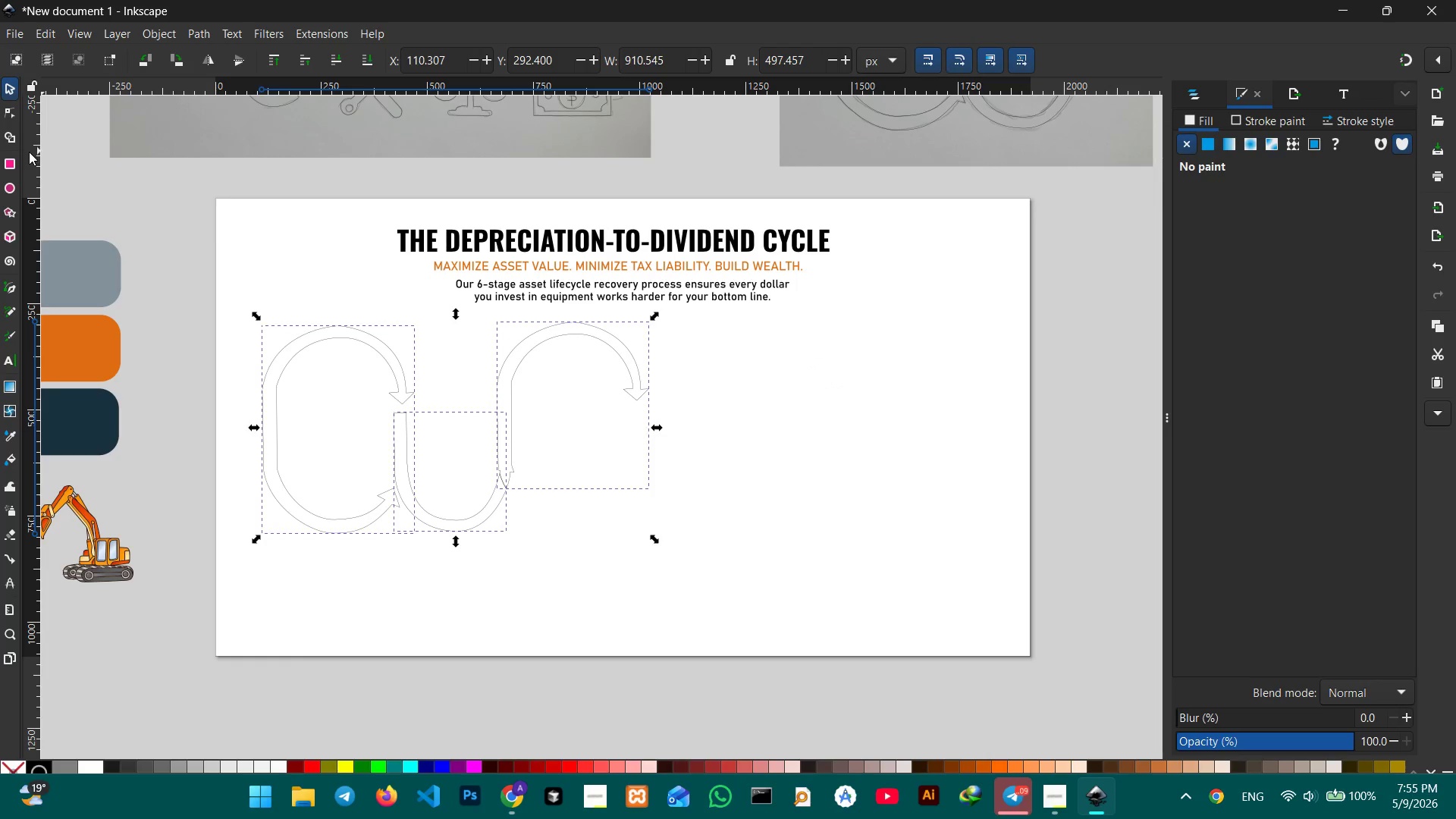 
key(Control+Z)
 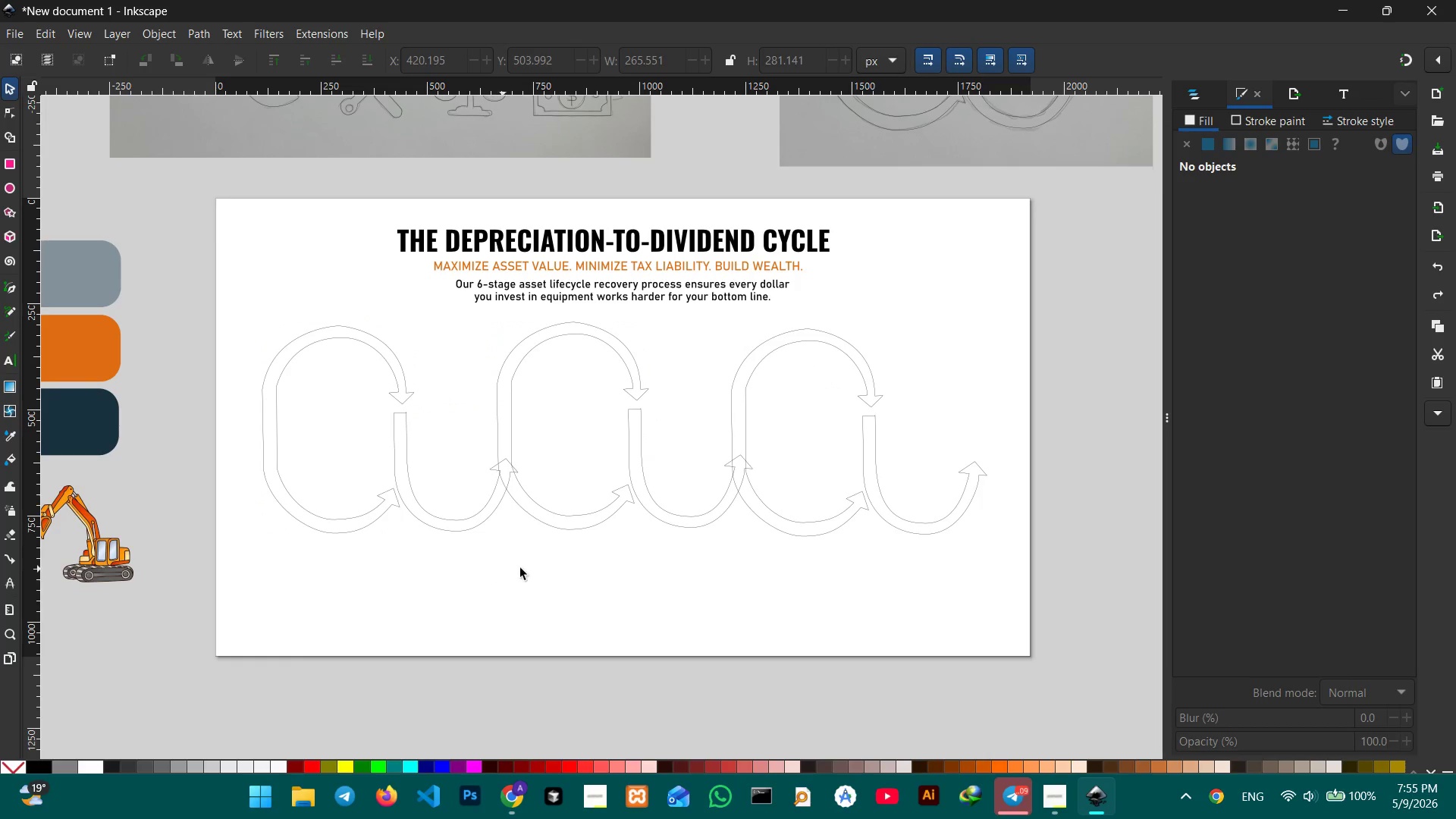 
hold_key(key=ControlLeft, duration=0.34)
scroll: coordinate [577, 557], scroll_direction: up, amount: 1.0
 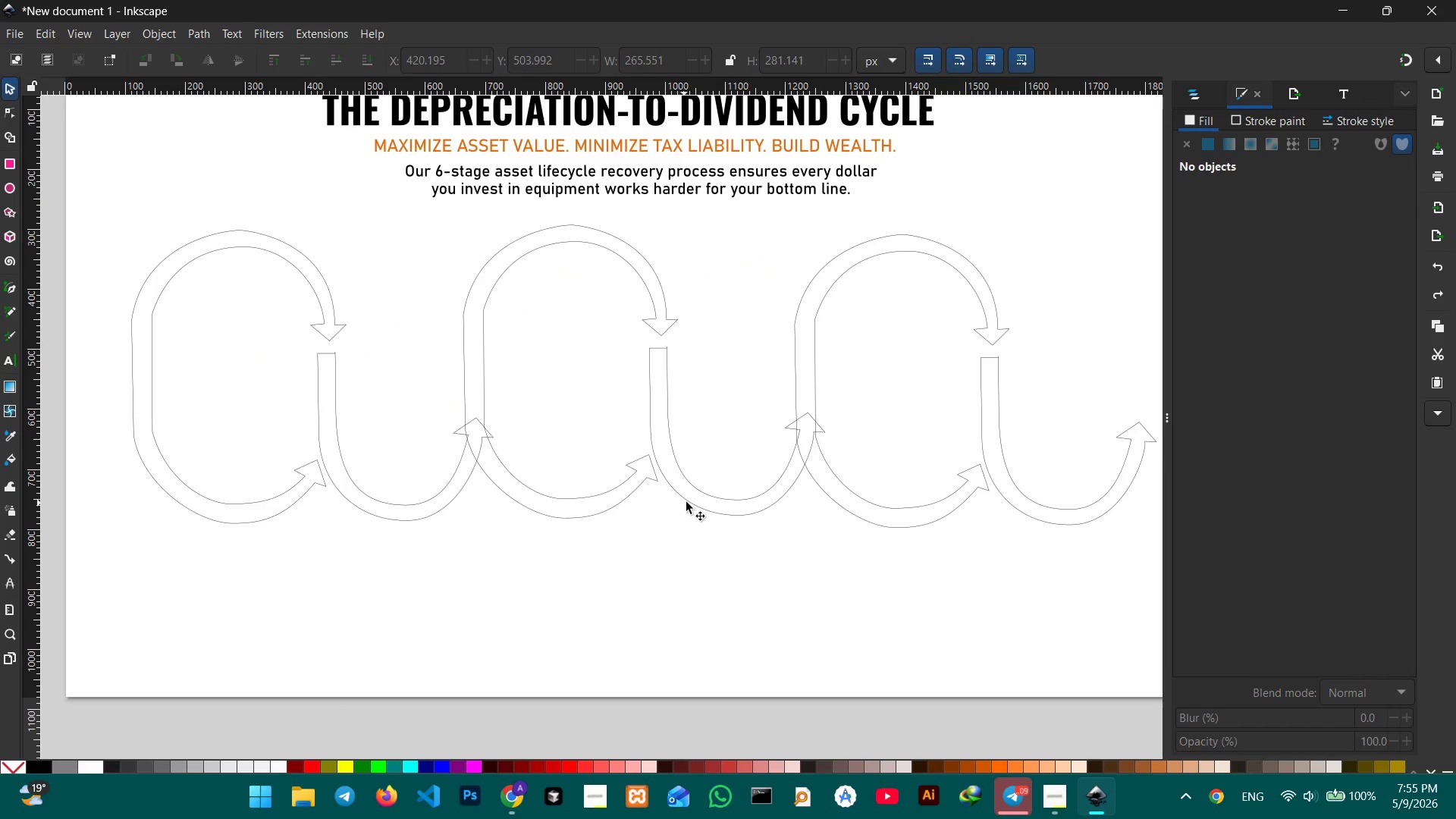 
left_click([695, 501])
 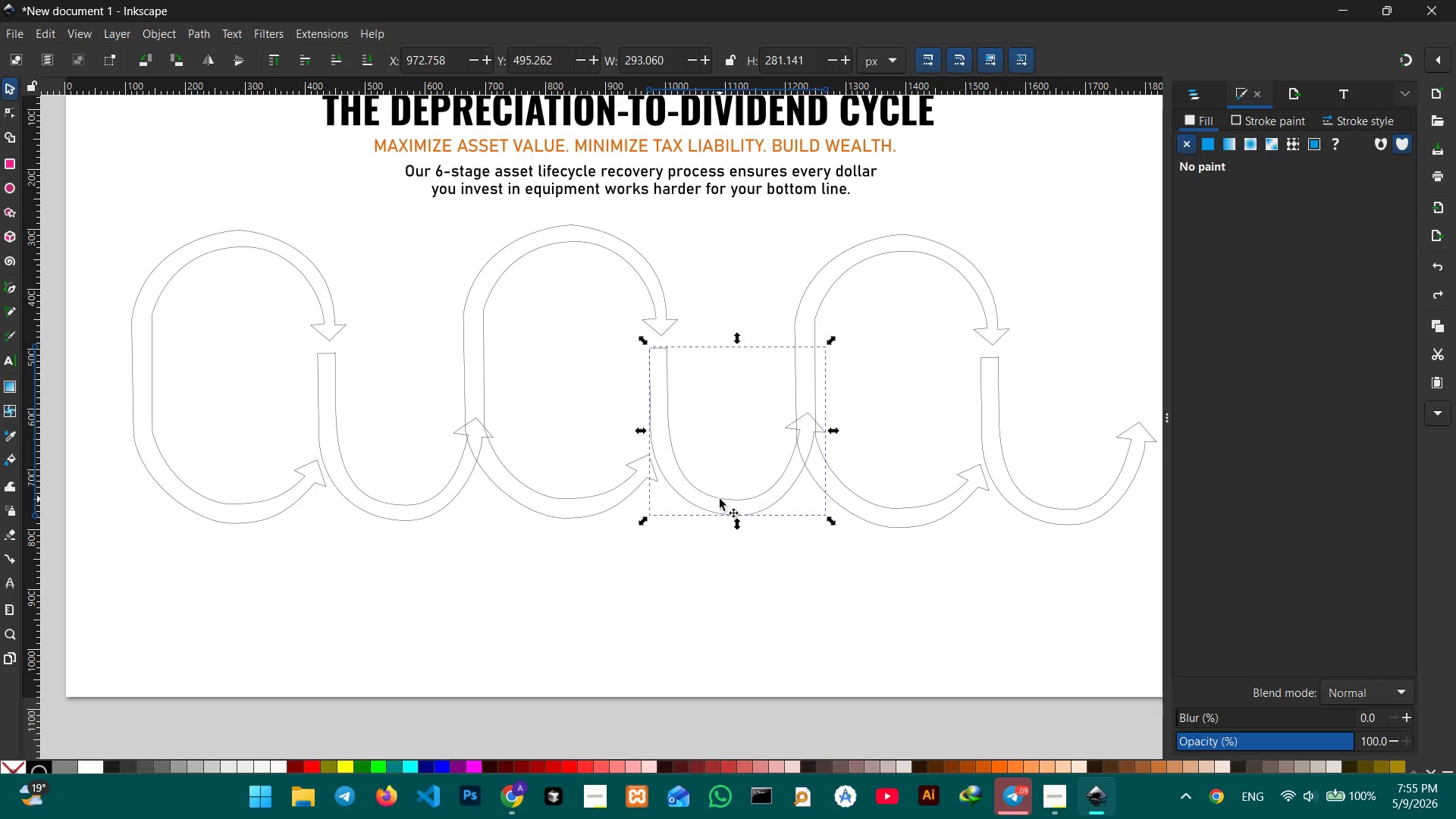 
left_click_drag(start_coordinate=[720, 499], to_coordinate=[721, 466])
 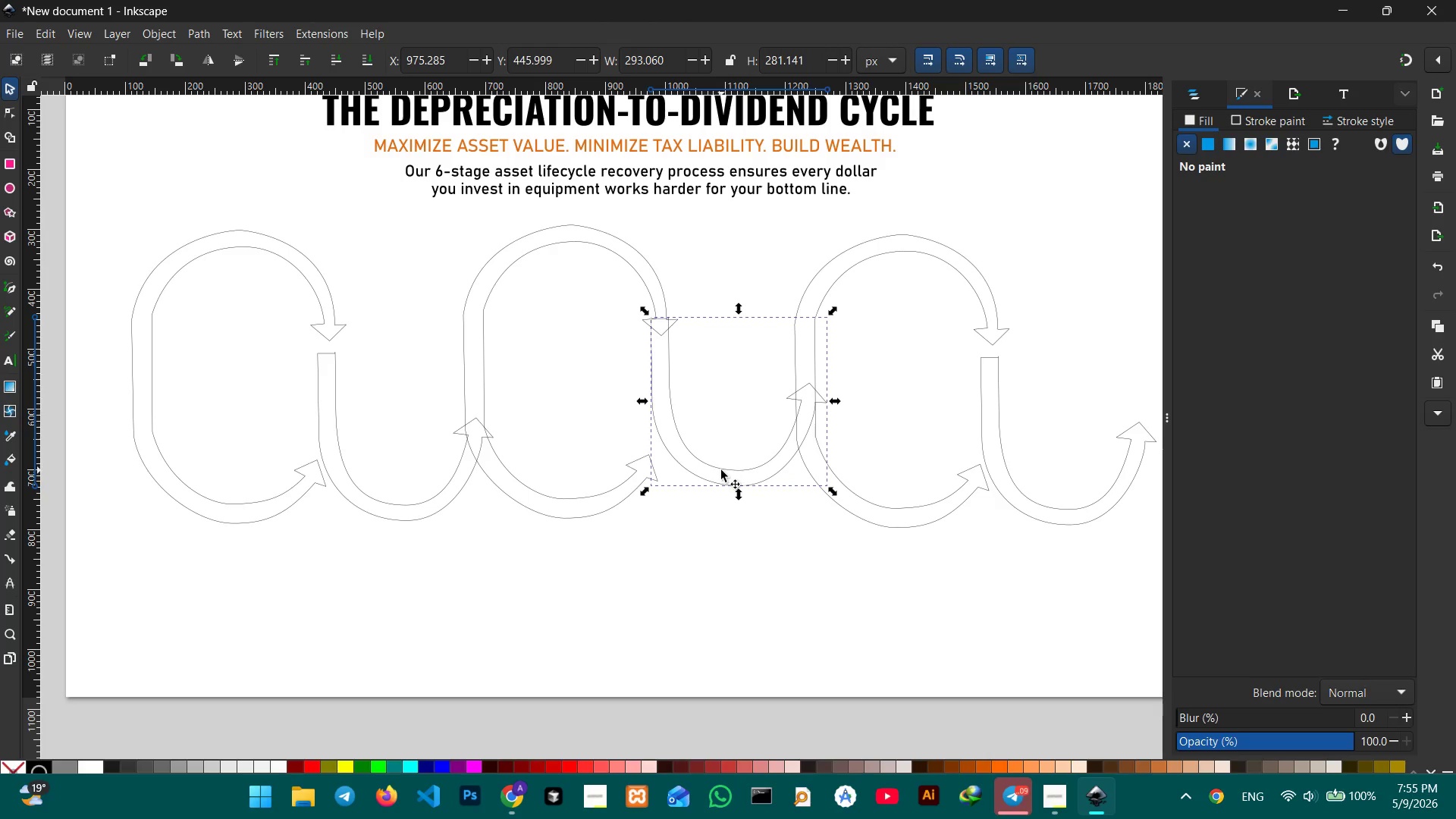 
key(Control+Z)
 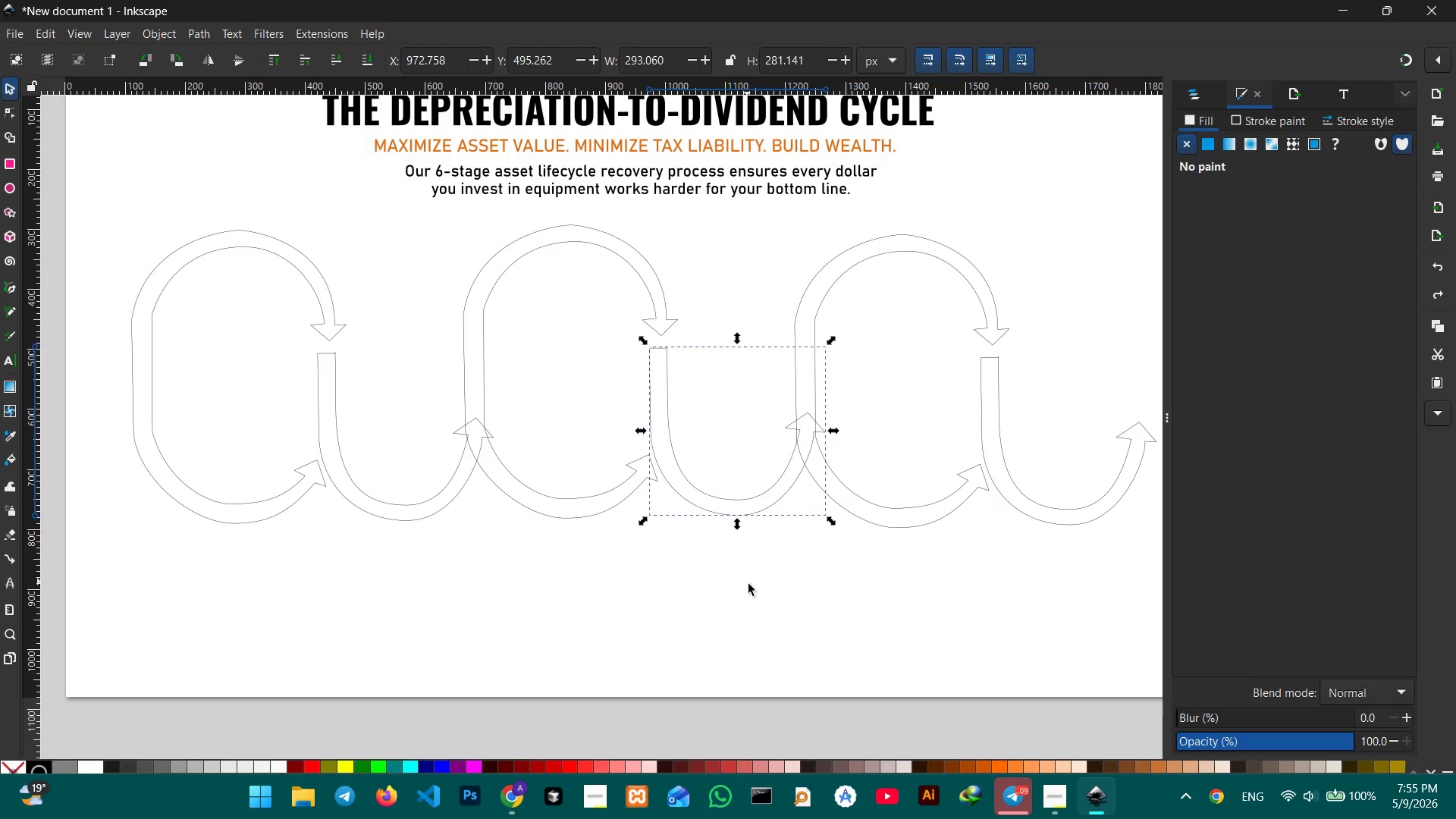 
left_click([749, 586])
 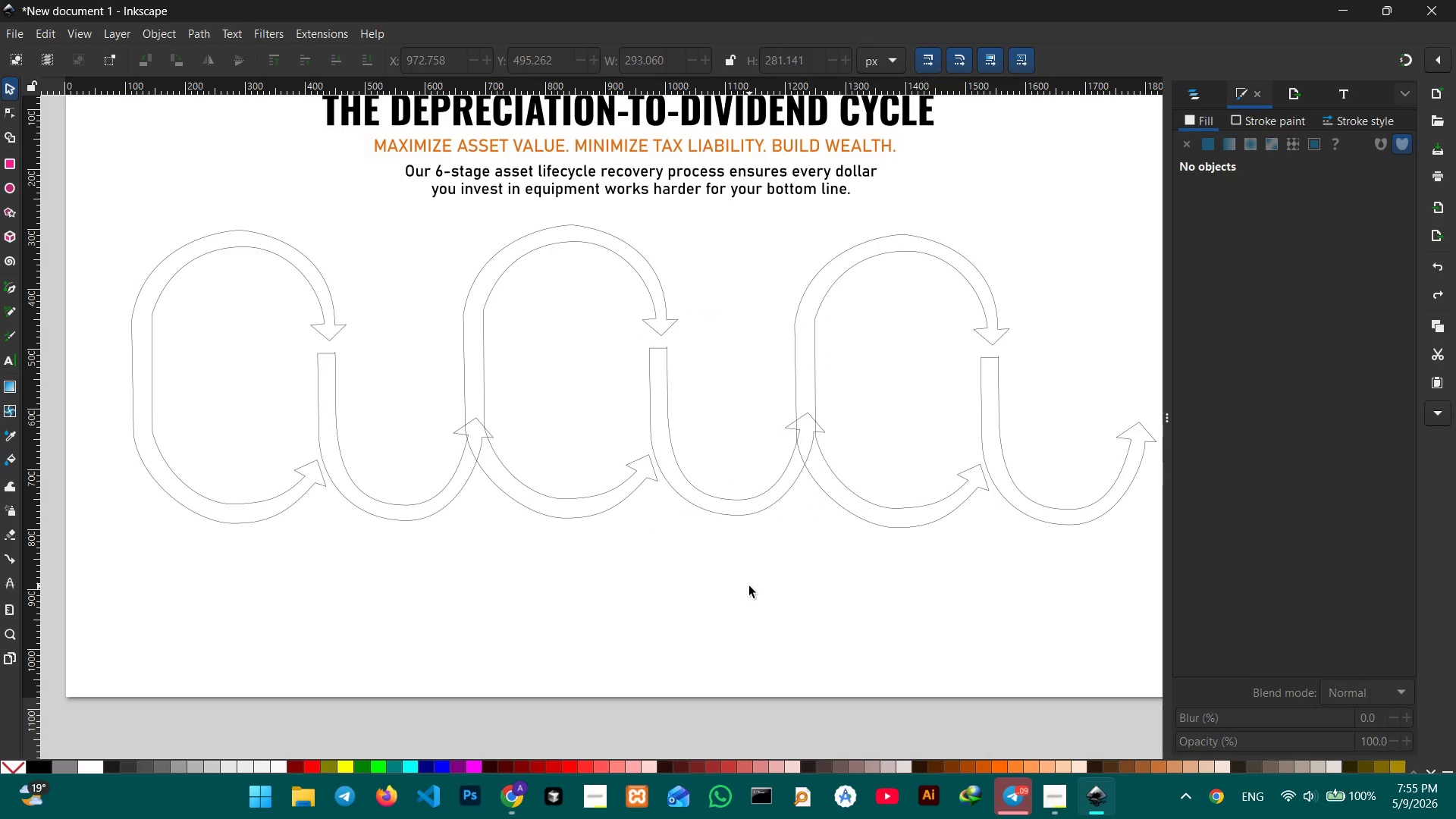 
hold_key(key=ControlLeft, duration=1.01)
scroll: coordinate [749, 586], scroll_direction: down, amount: 1.0
 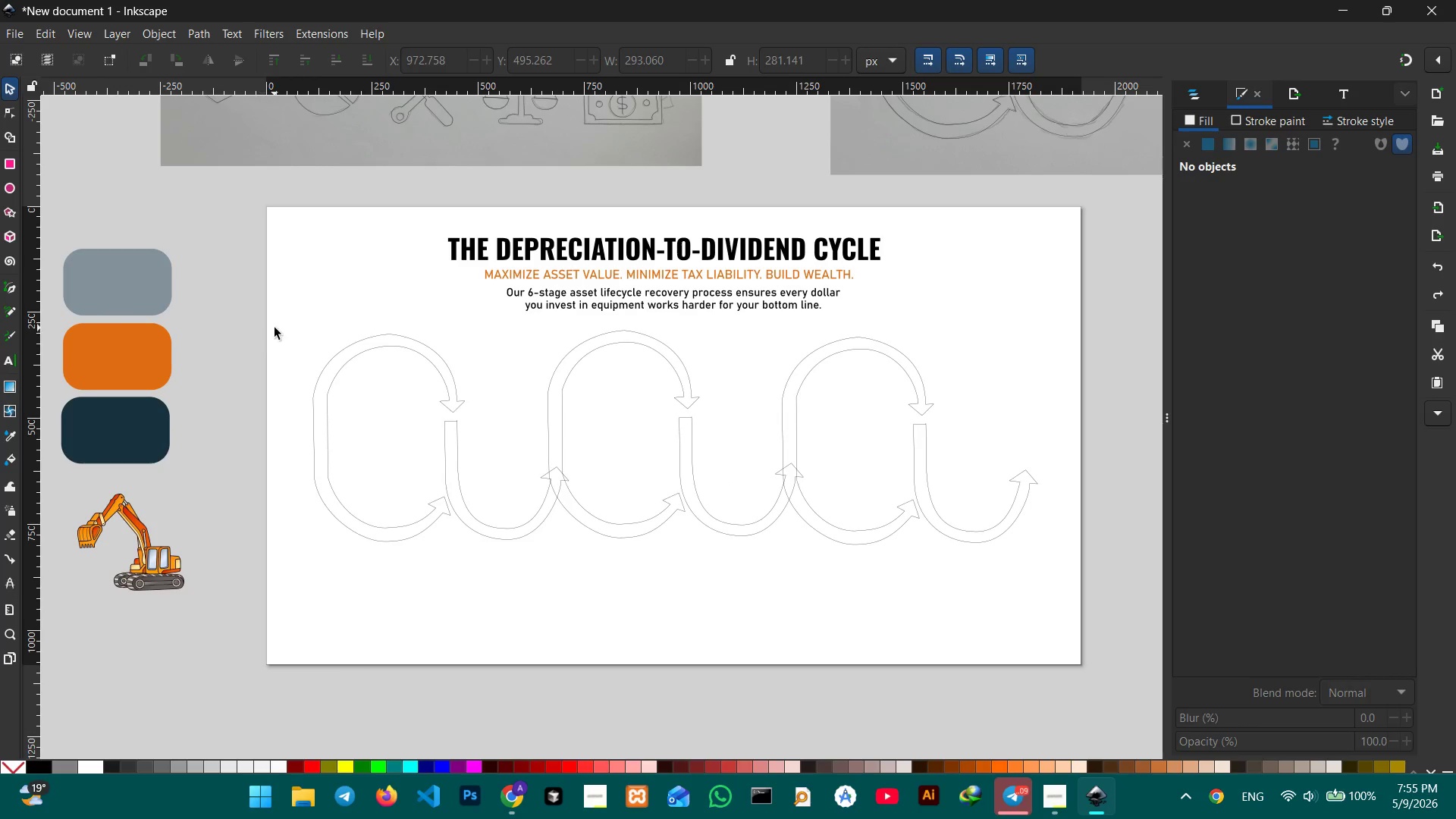 
left_click_drag(start_coordinate=[276, 326], to_coordinate=[1113, 622])
 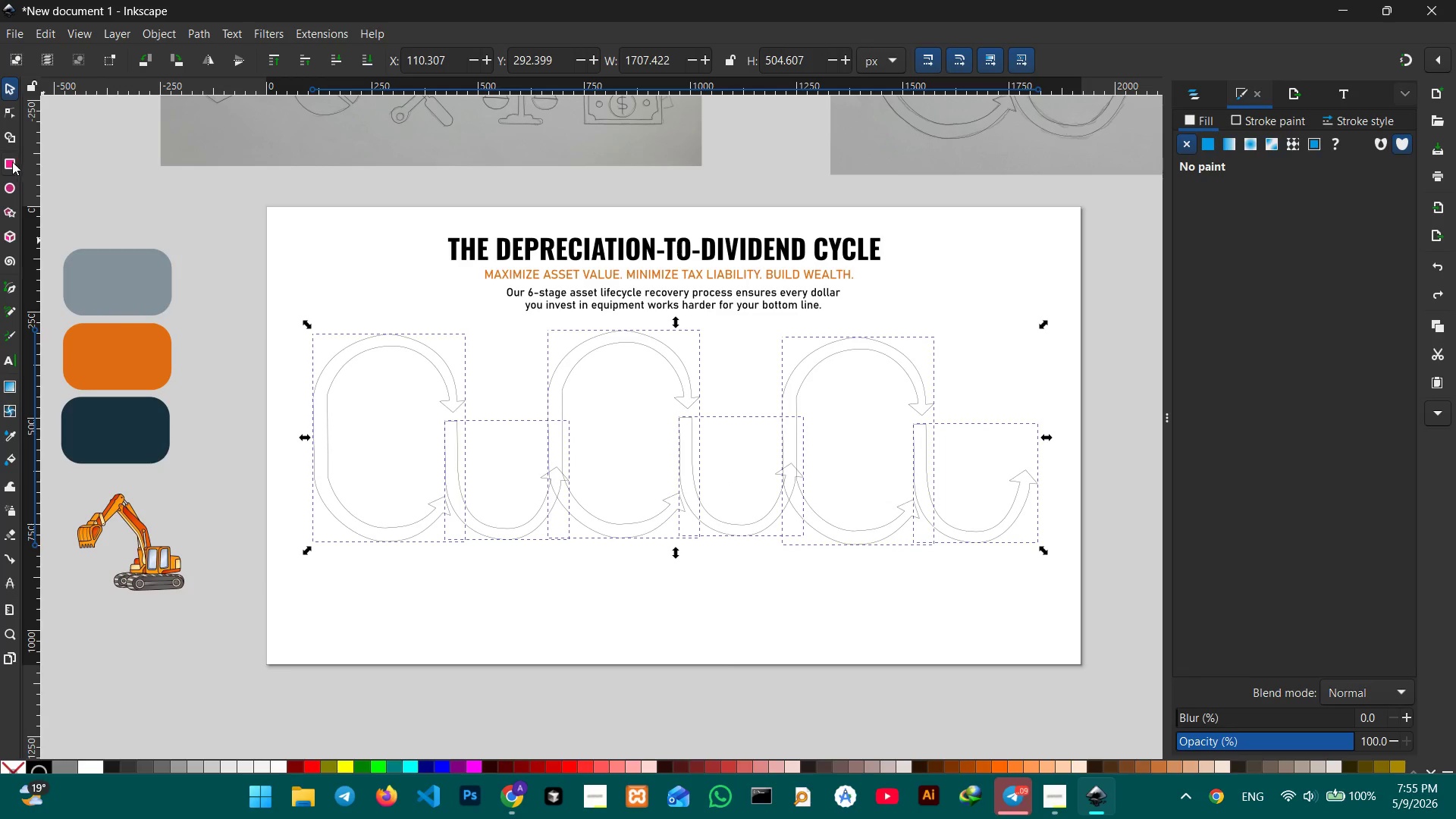 
mouse_move([22, 155])
 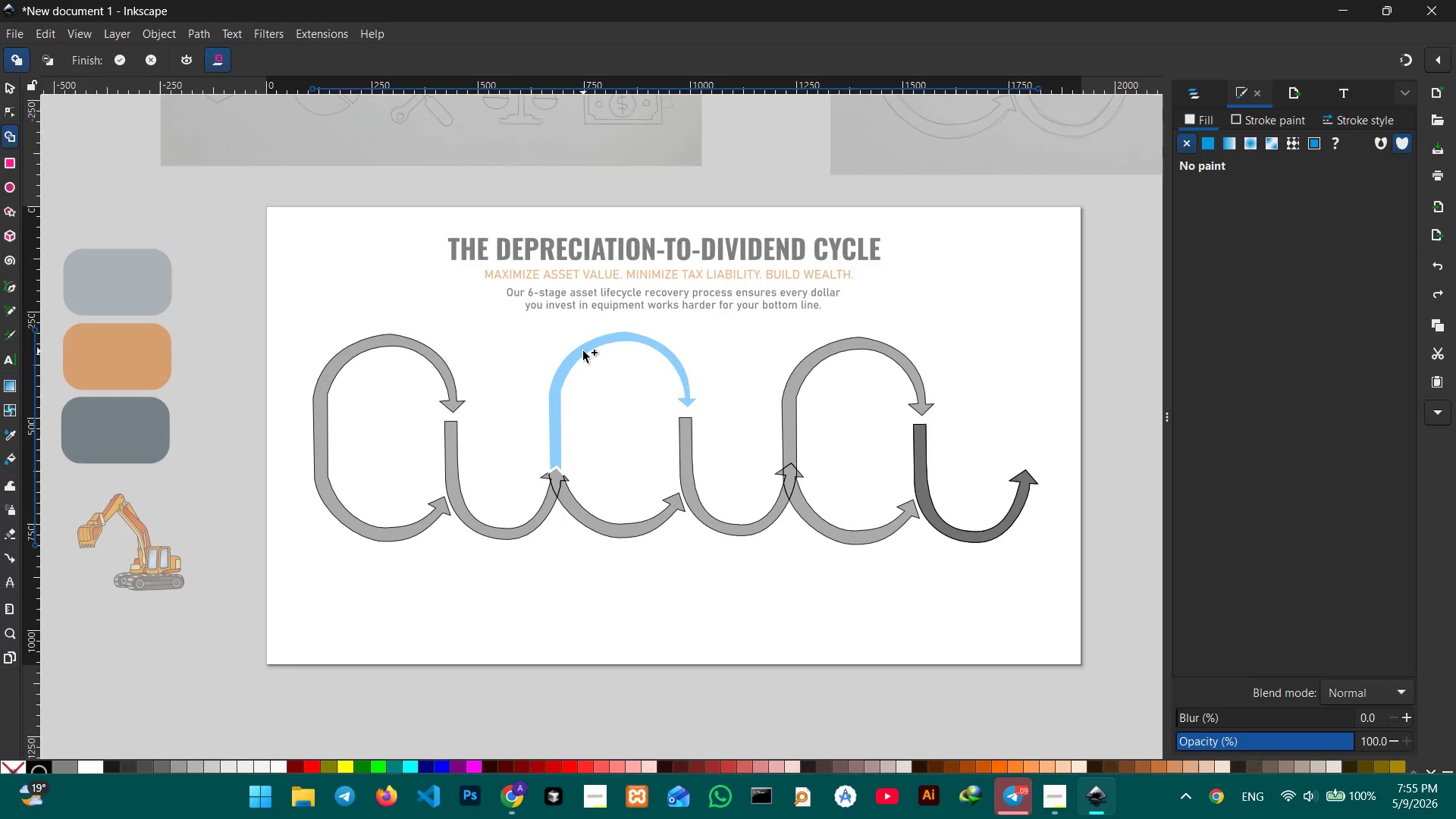 
left_click([583, 351])
 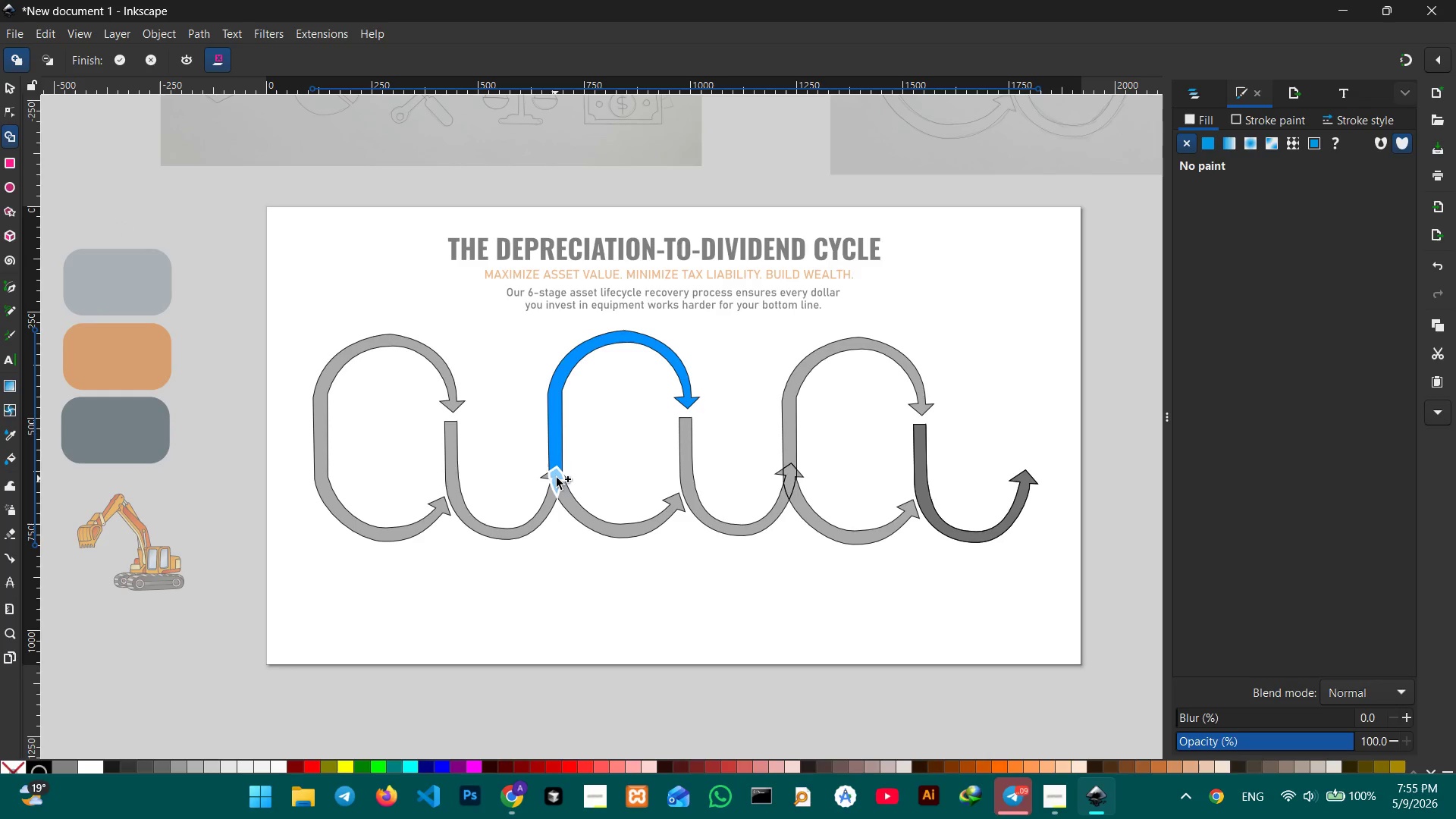 
left_click_drag(start_coordinate=[558, 477], to_coordinate=[551, 497])
 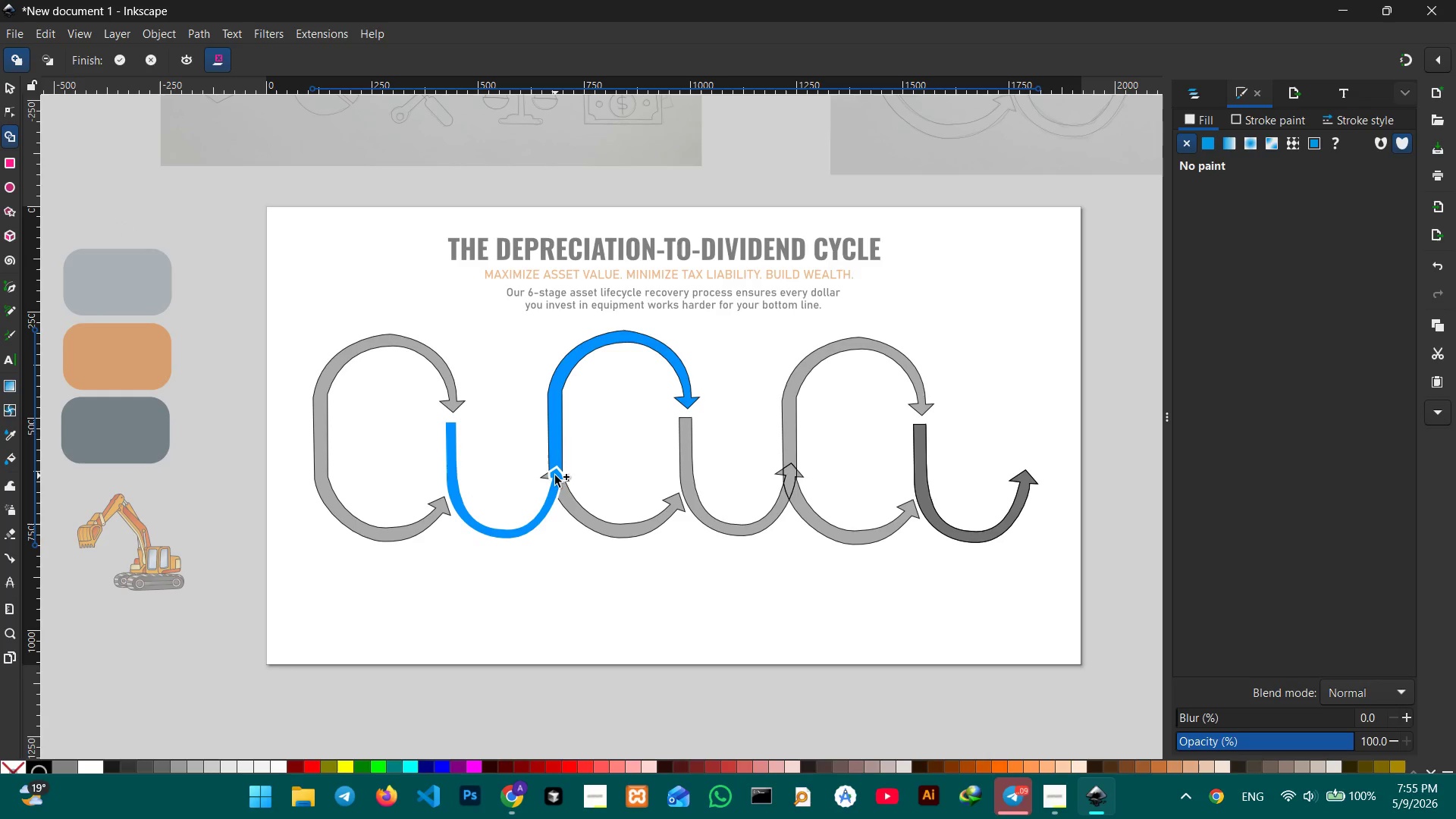 
left_click_drag(start_coordinate=[555, 475], to_coordinate=[566, 477])
 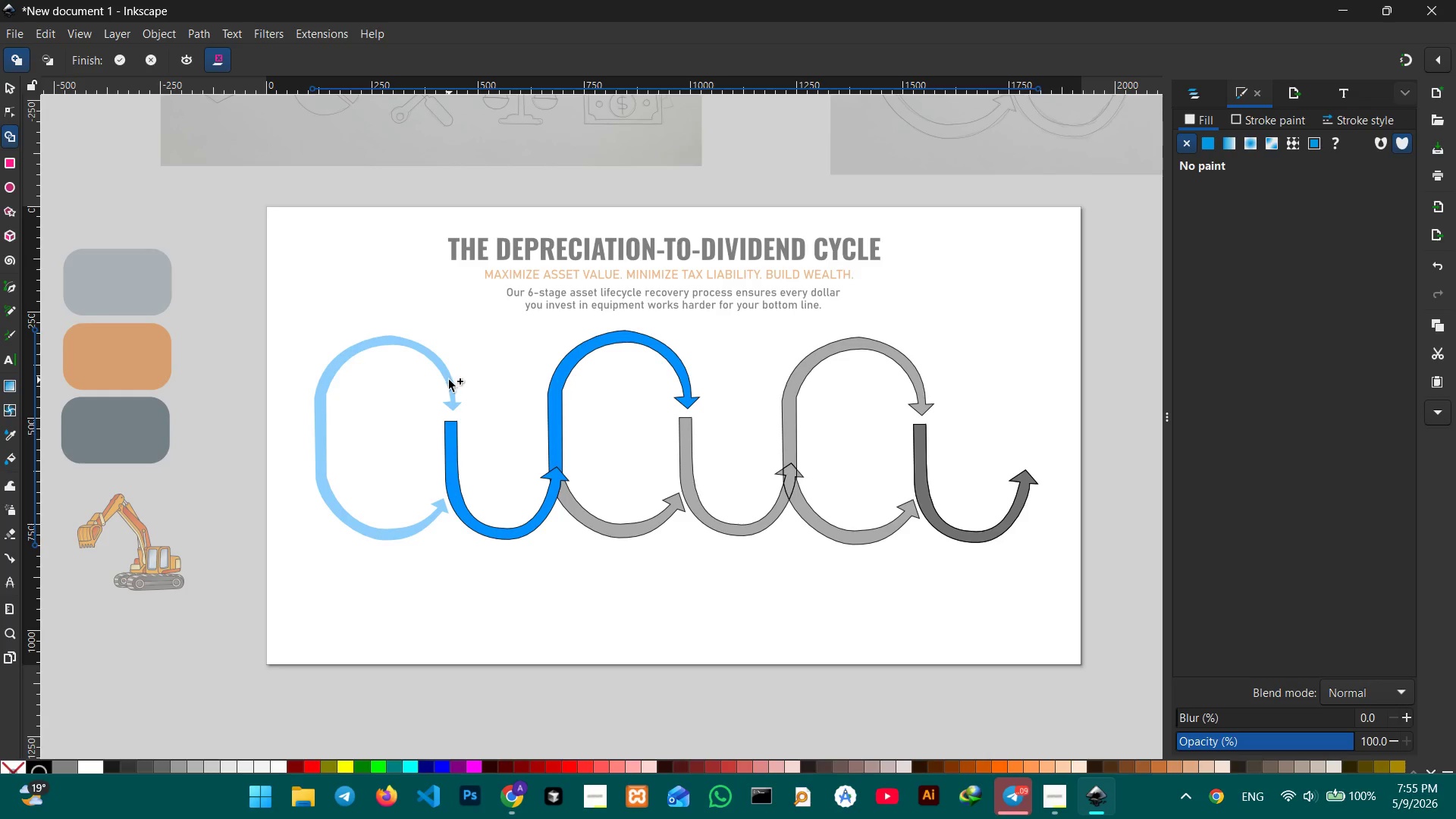 
left_click([449, 380])
 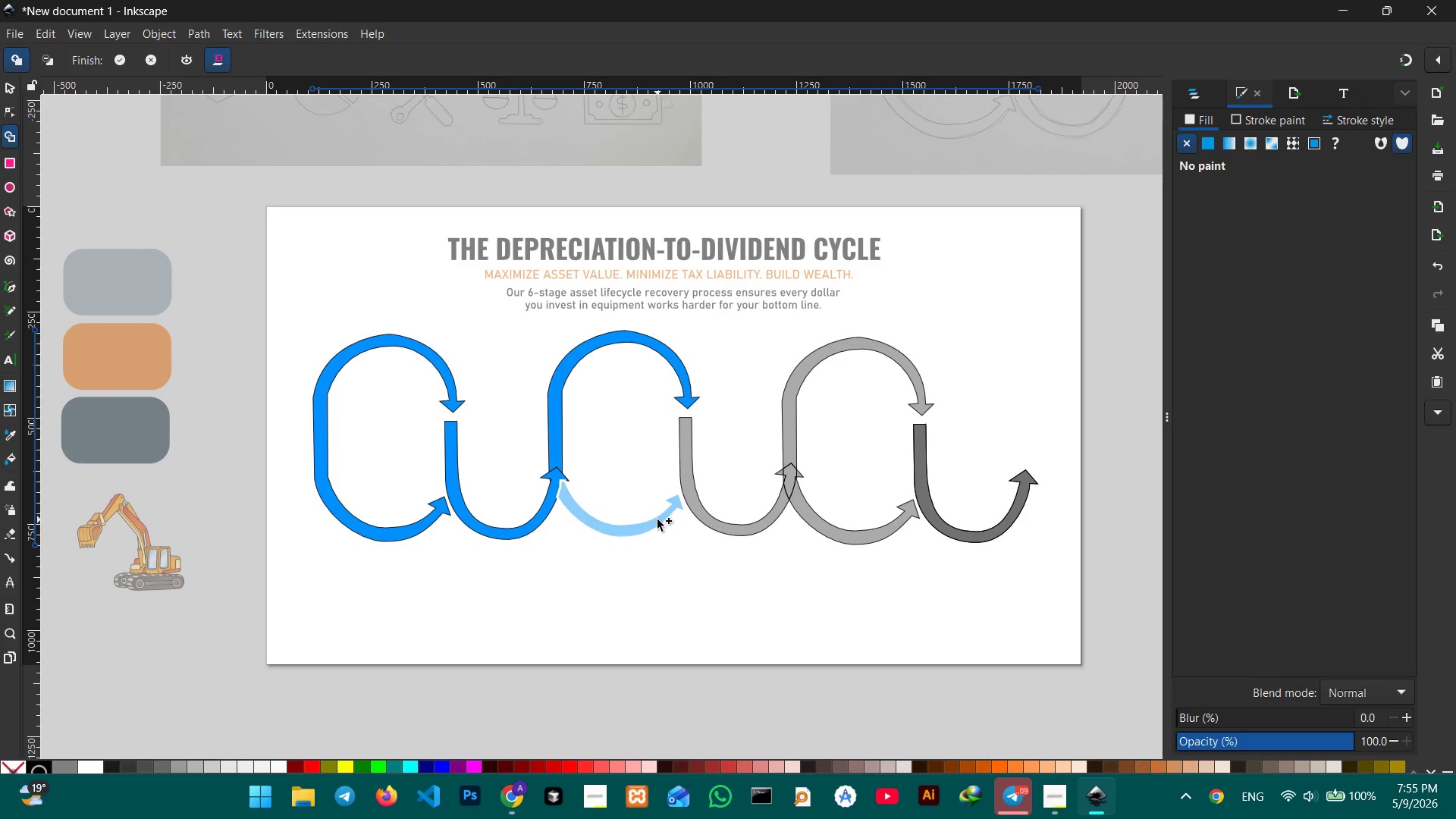 
hold_key(key=ShiftLeft, duration=1.22)
left_click([657, 519])
 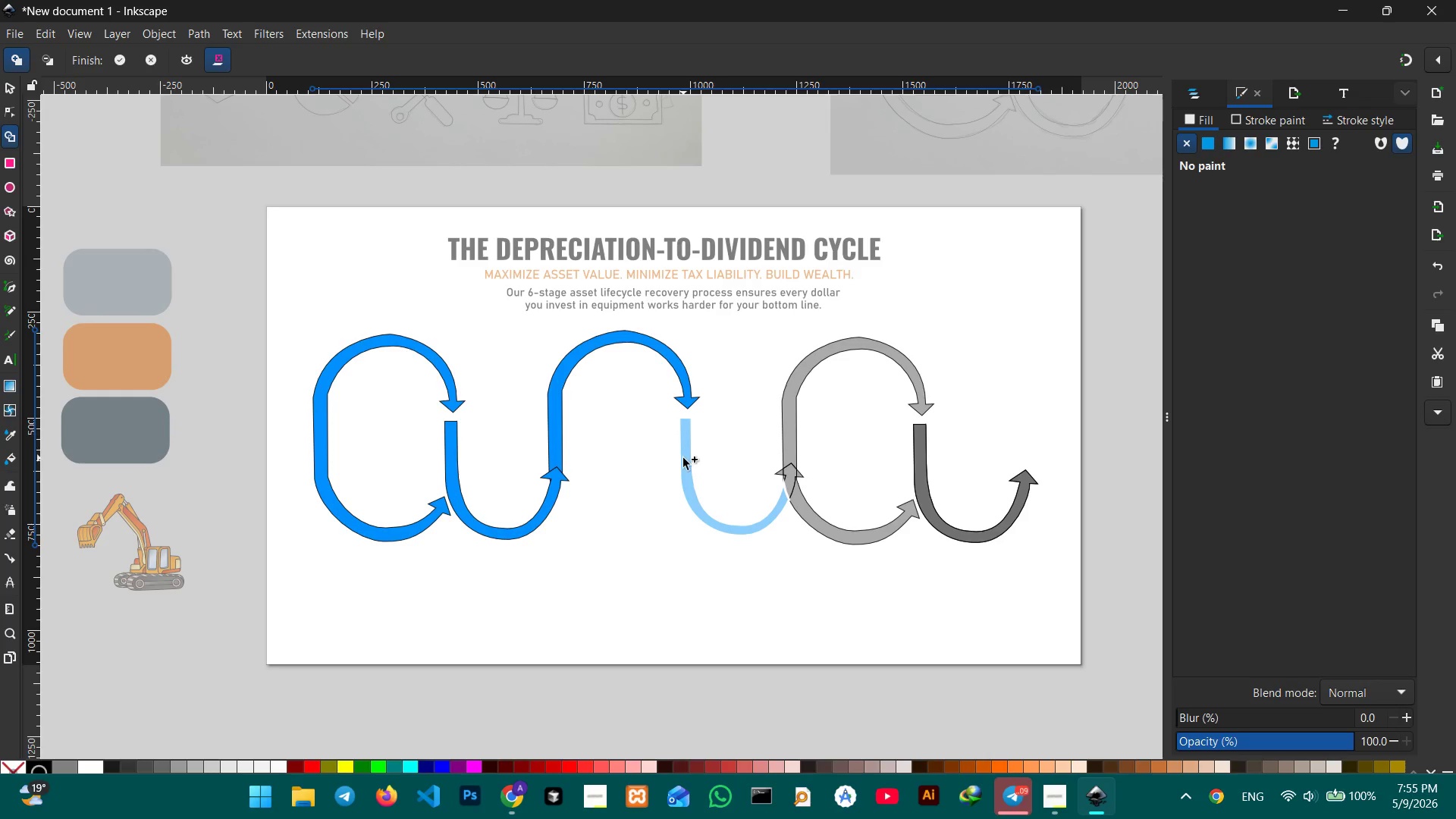 
left_click([683, 458])
 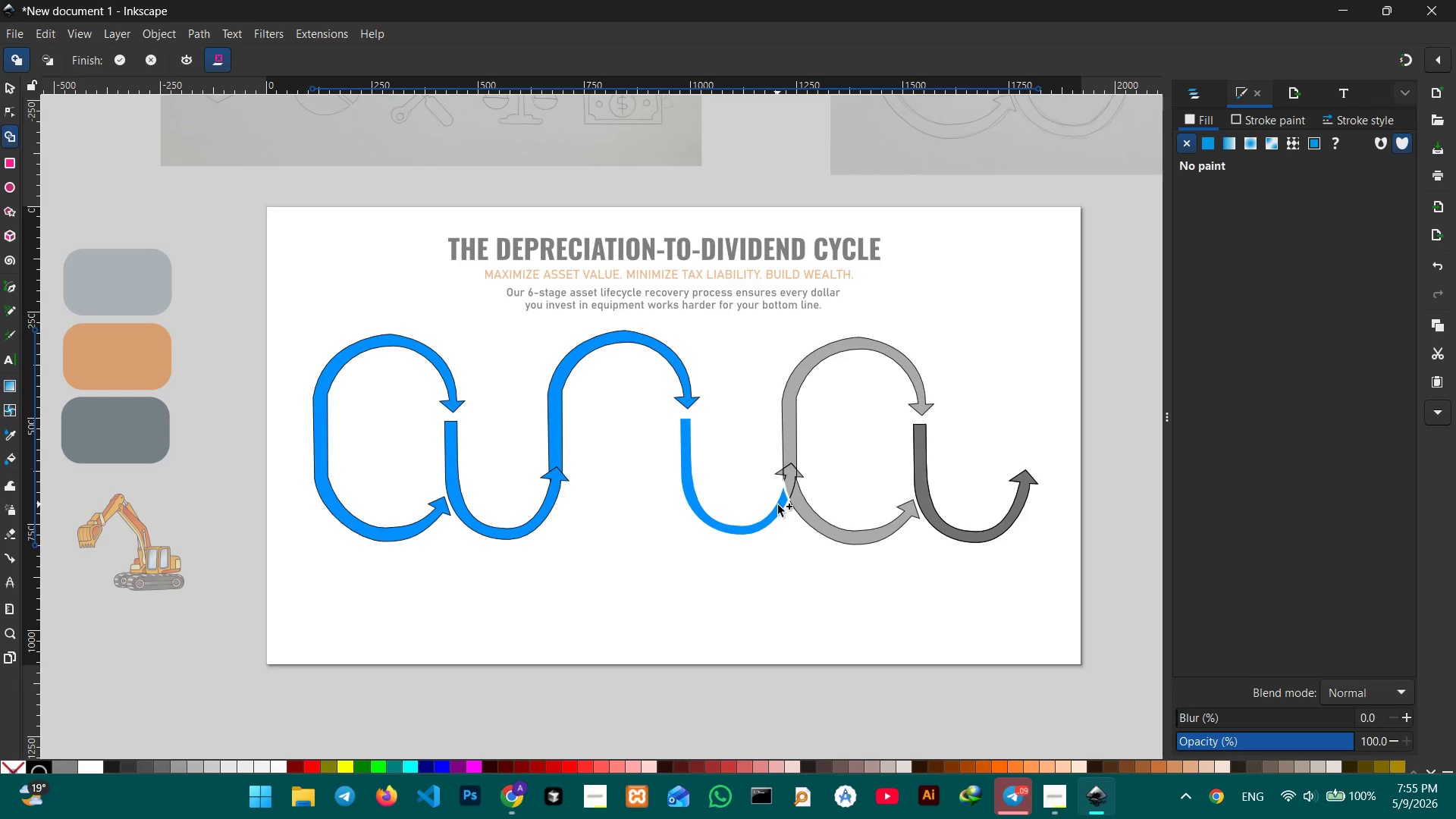 
left_click_drag(start_coordinate=[779, 505], to_coordinate=[779, 472])
 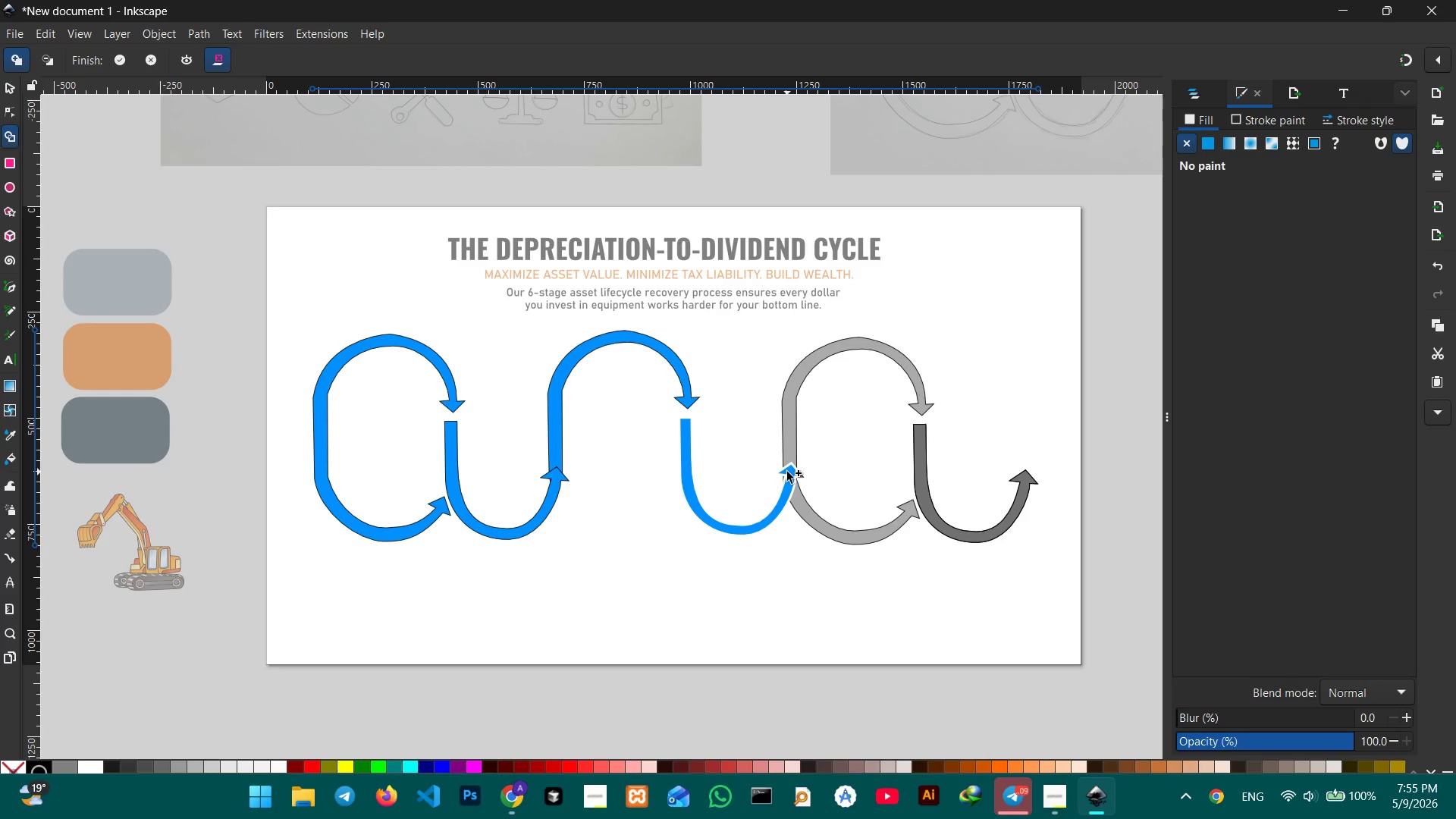 
left_click_drag(start_coordinate=[787, 472], to_coordinate=[802, 473])
 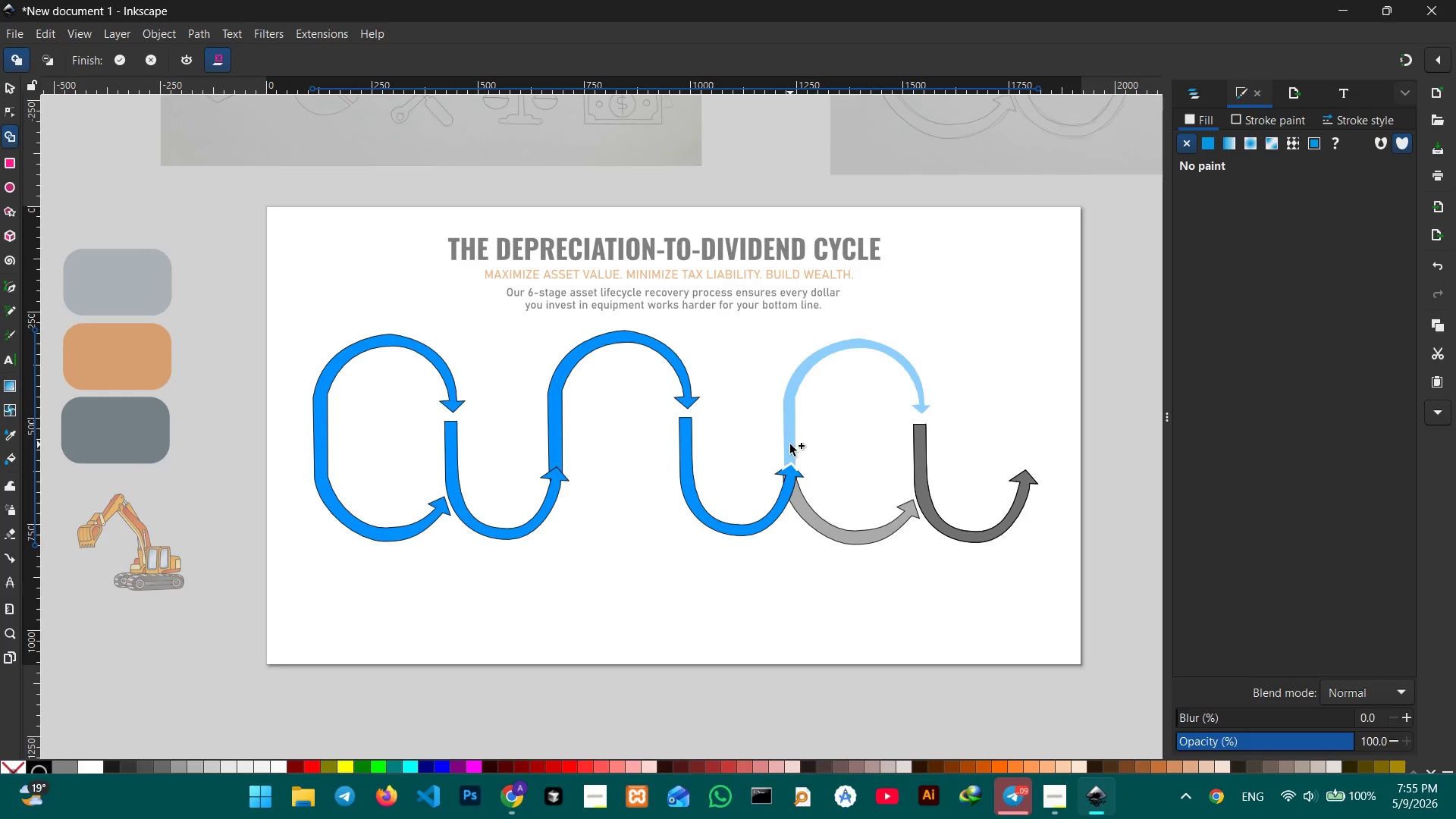 
left_click([790, 444])
 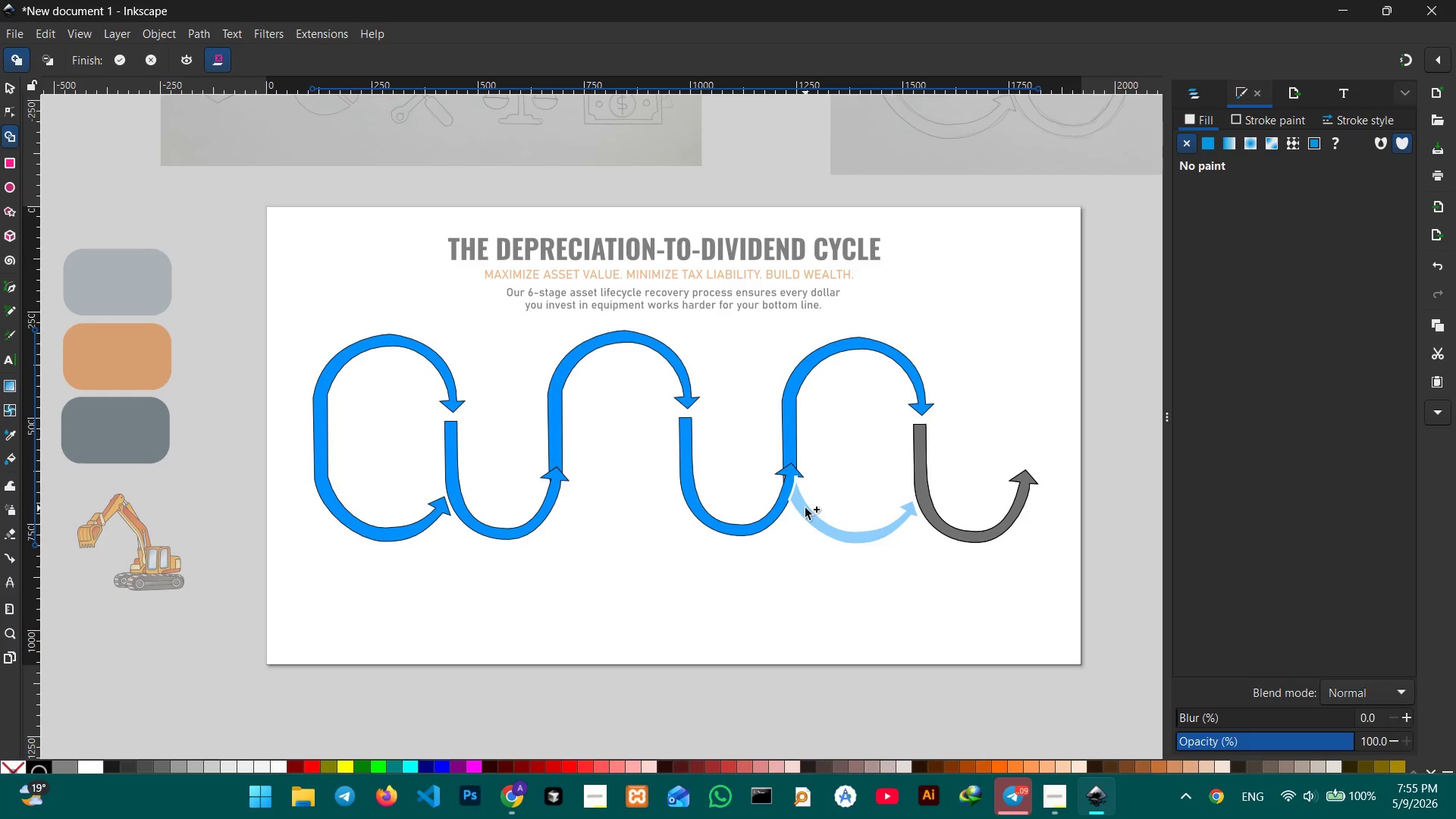 
hold_key(key=ShiftLeft, duration=0.83)
 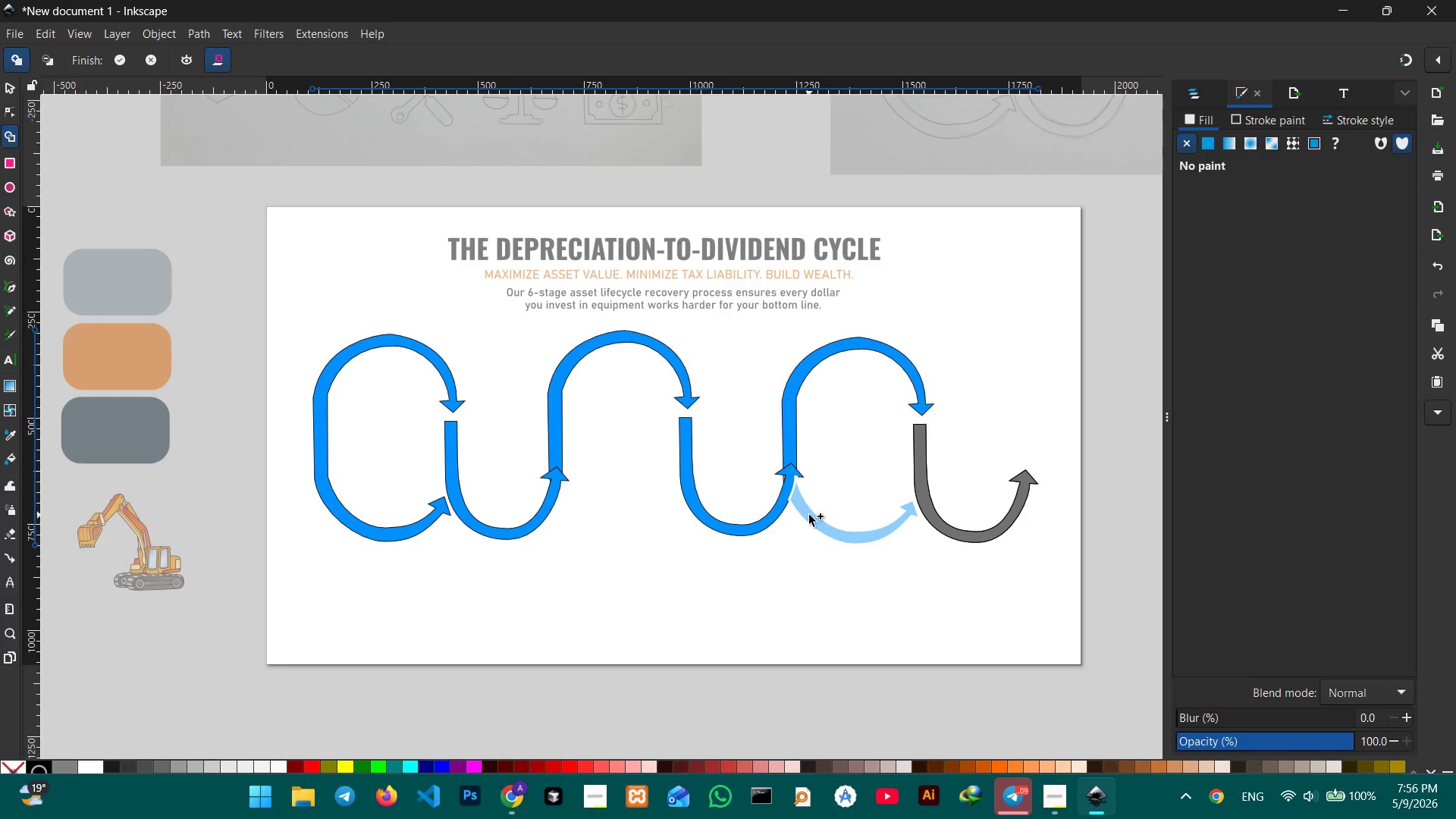 
hold_key(key=ShiftLeft, duration=1.42)
left_click([808, 517])
 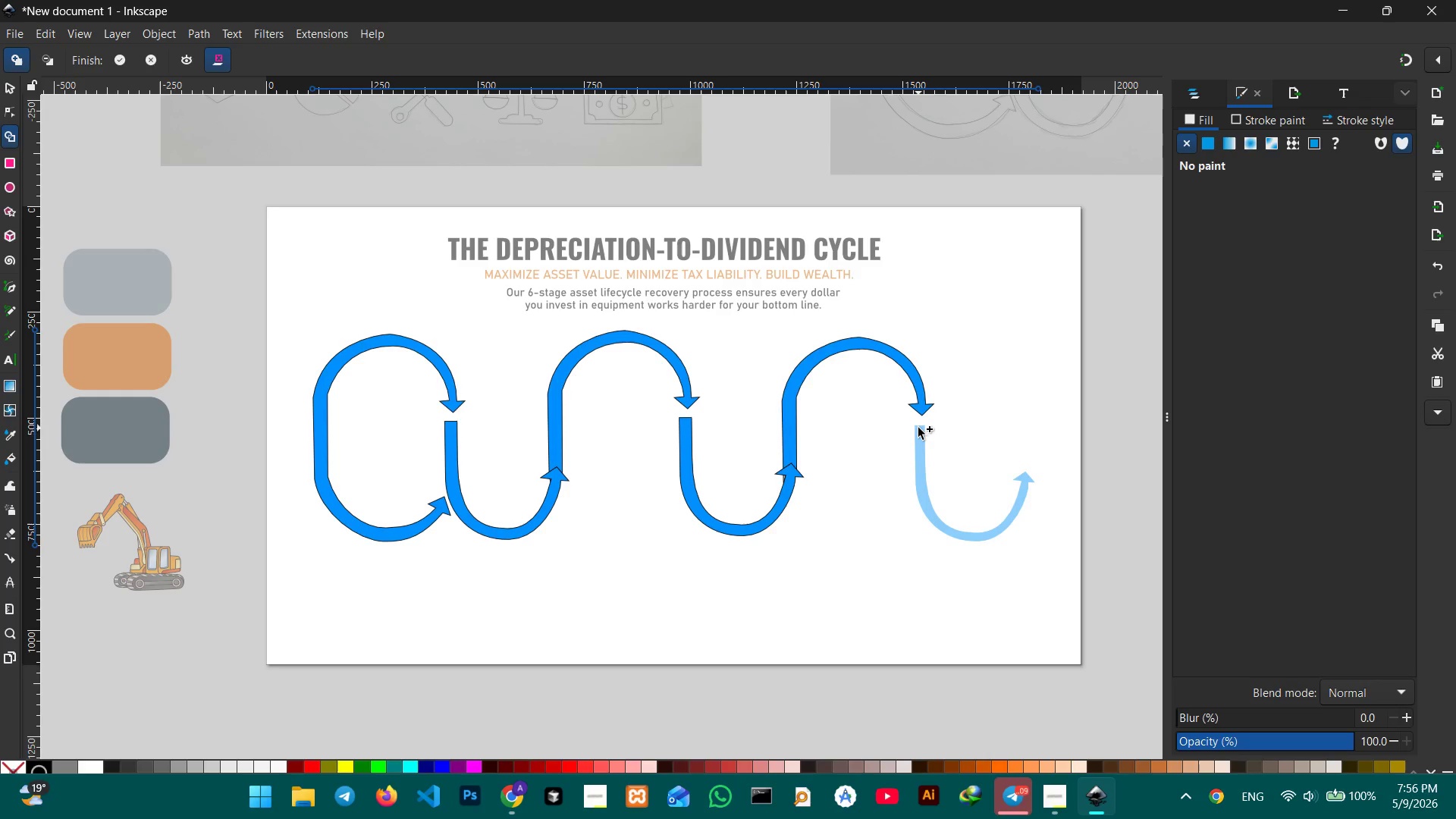 
left_click([918, 432])
 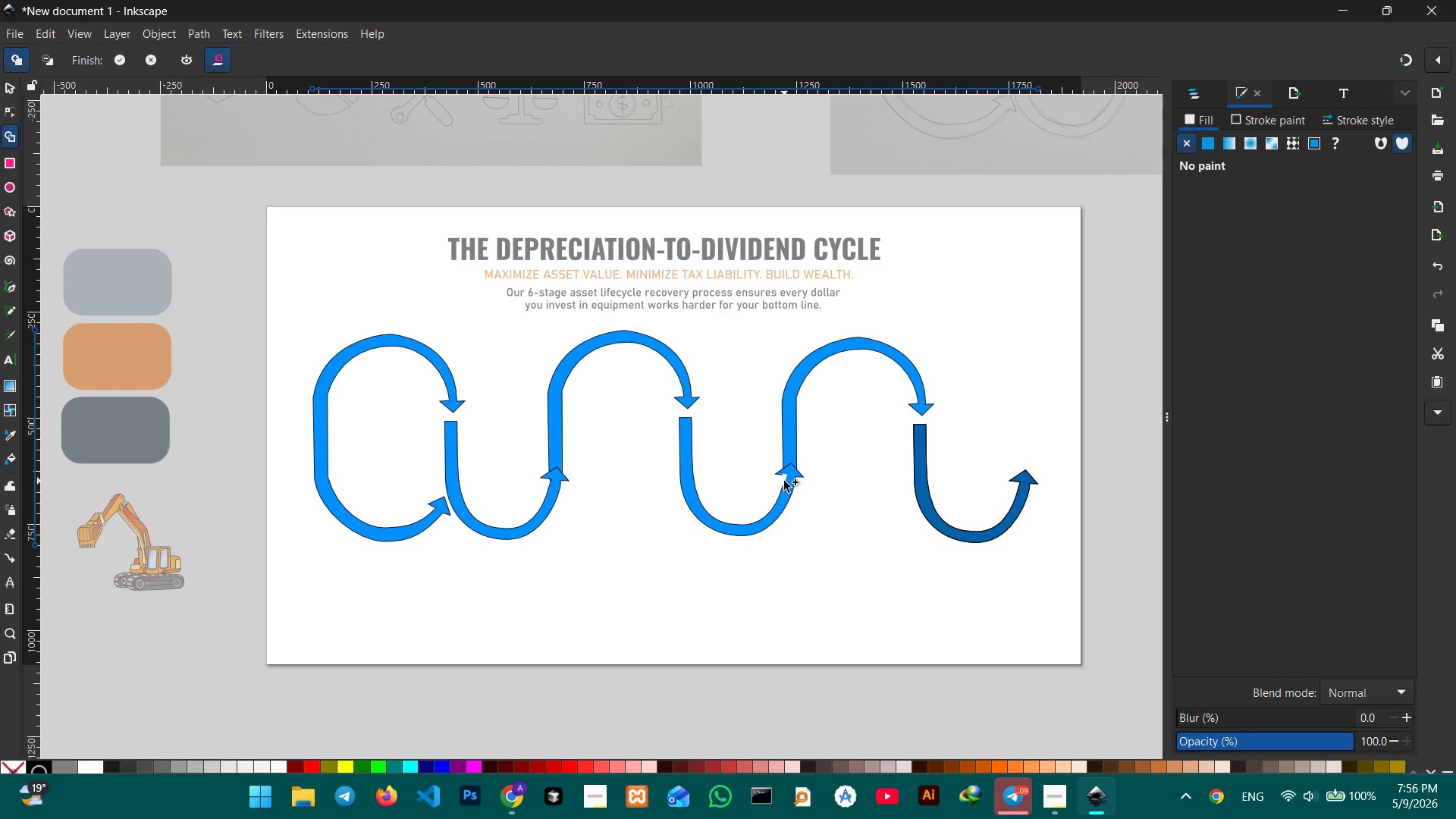 
key(Control+ControlLeft)
 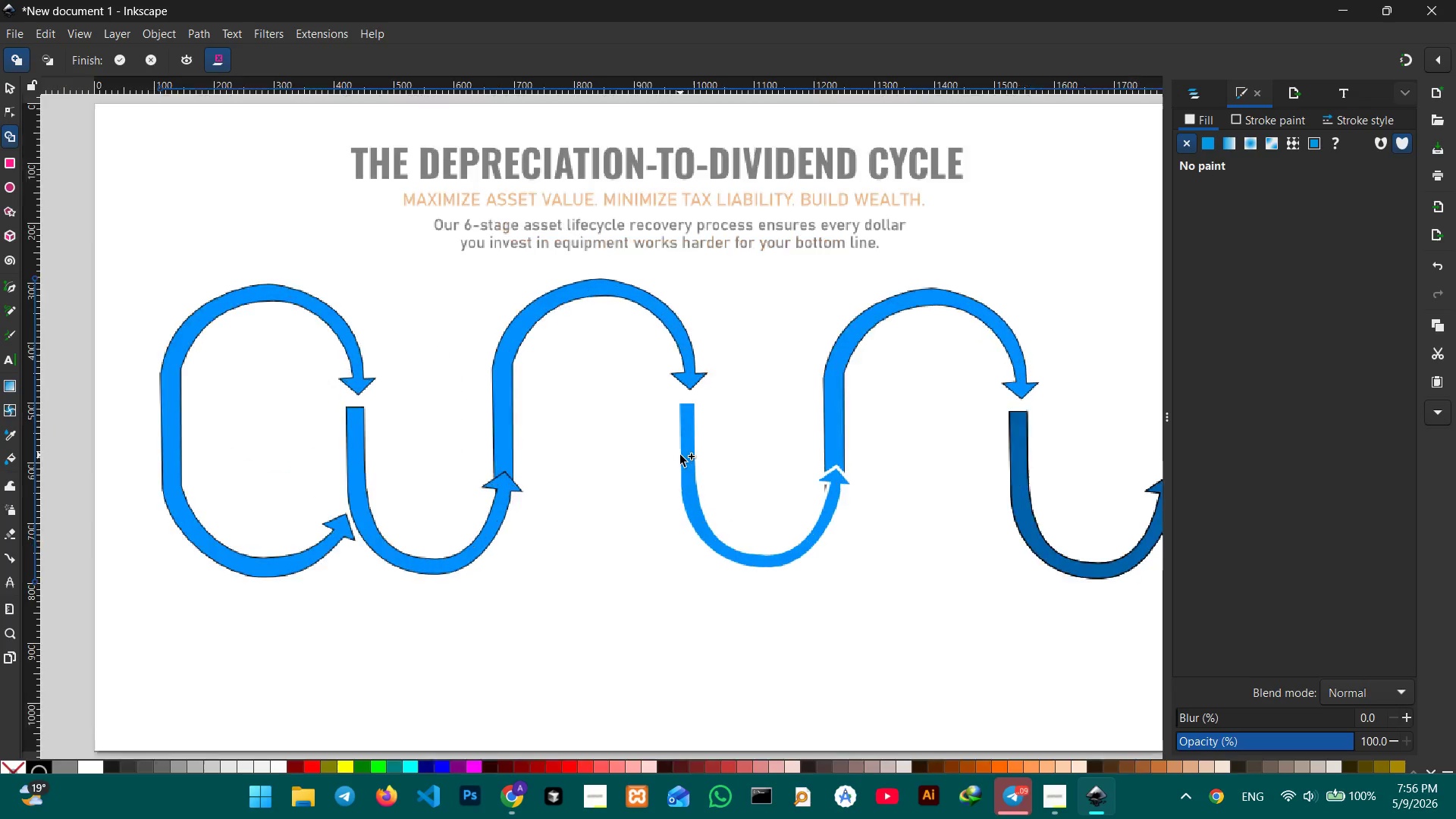 
scroll: coordinate [680, 455], scroll_direction: up, amount: 1.0
 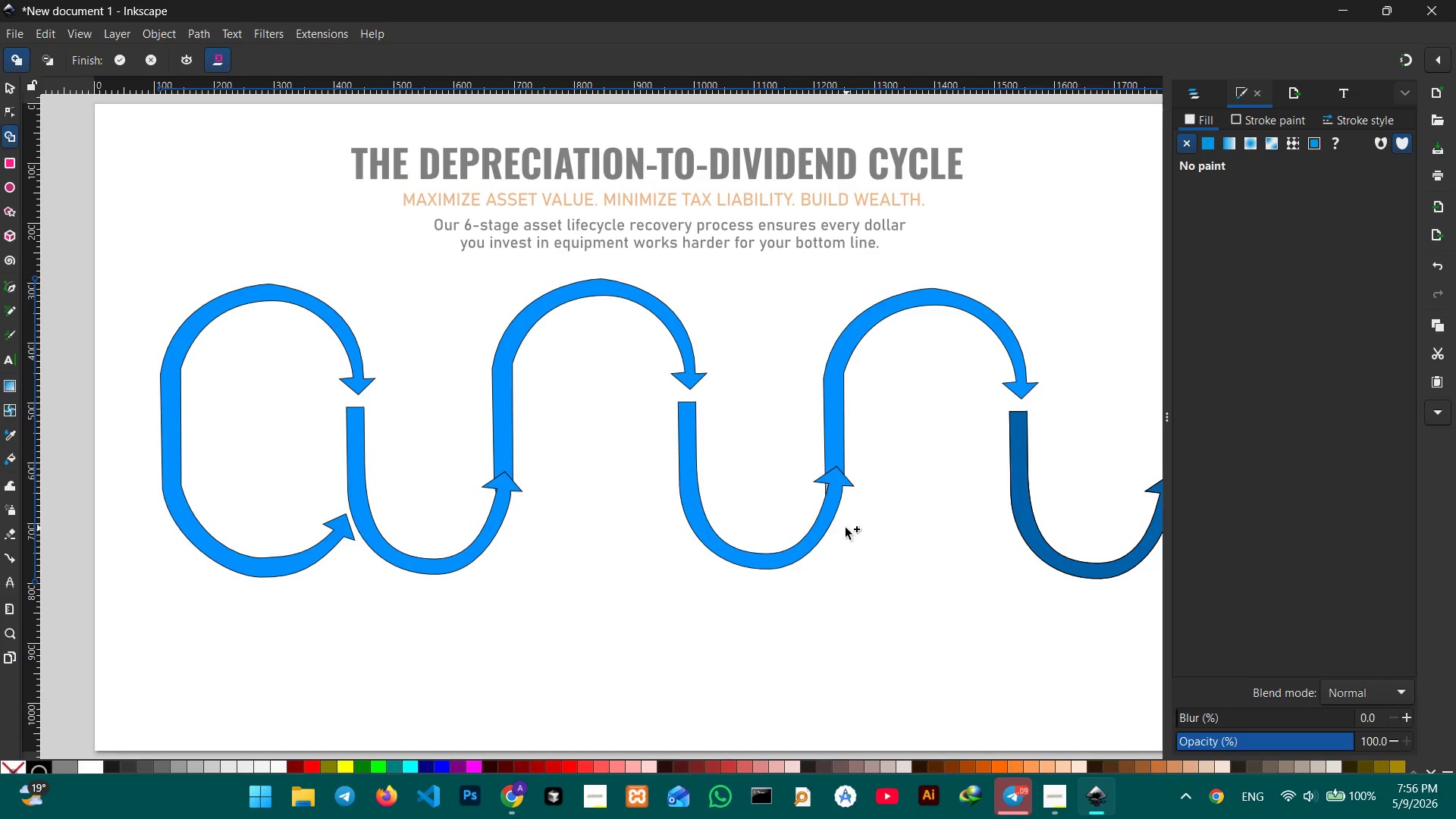 
key(Control+ControlLeft)
 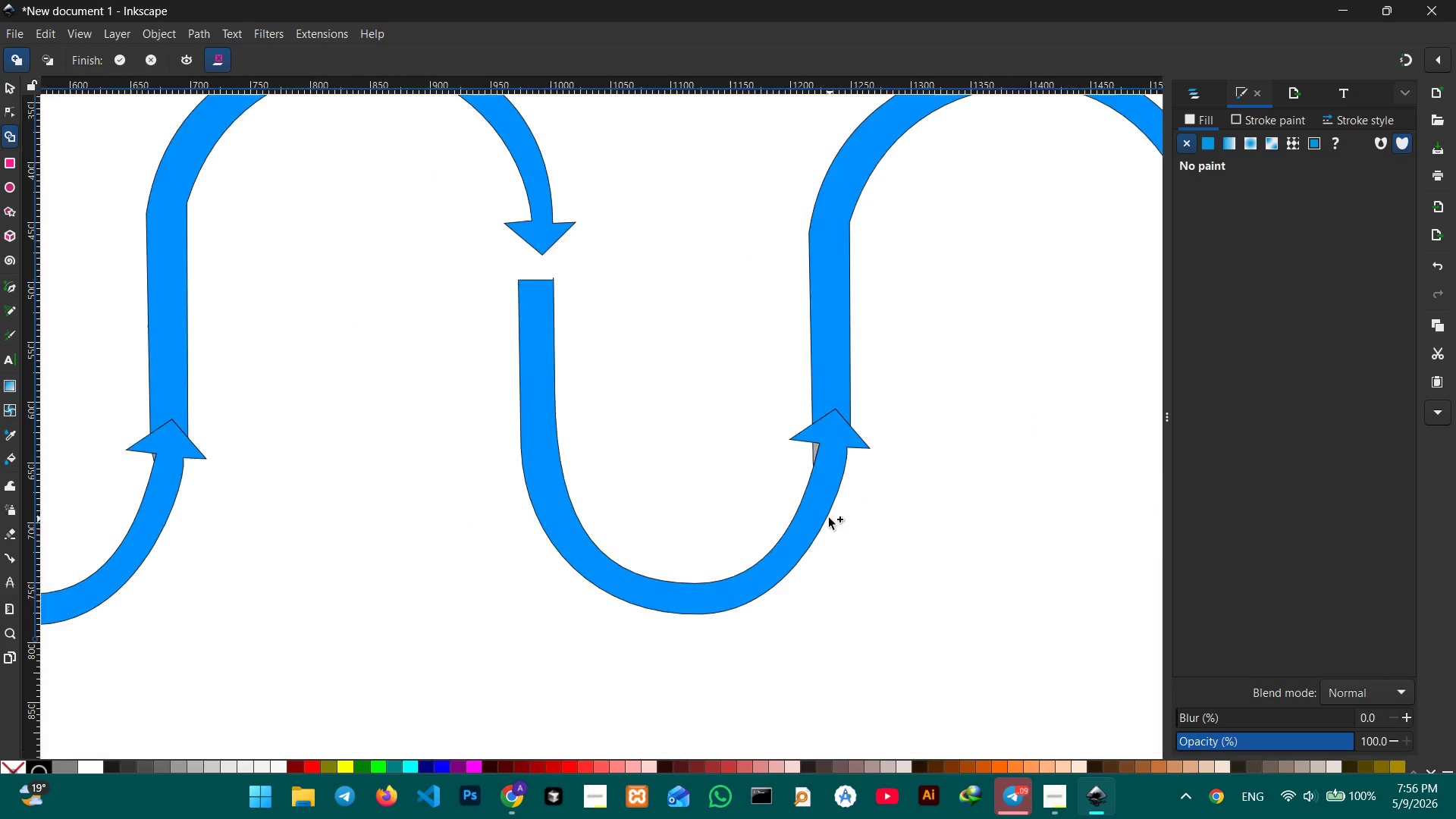 
scroll: coordinate [835, 522], scroll_direction: up, amount: 2.0
 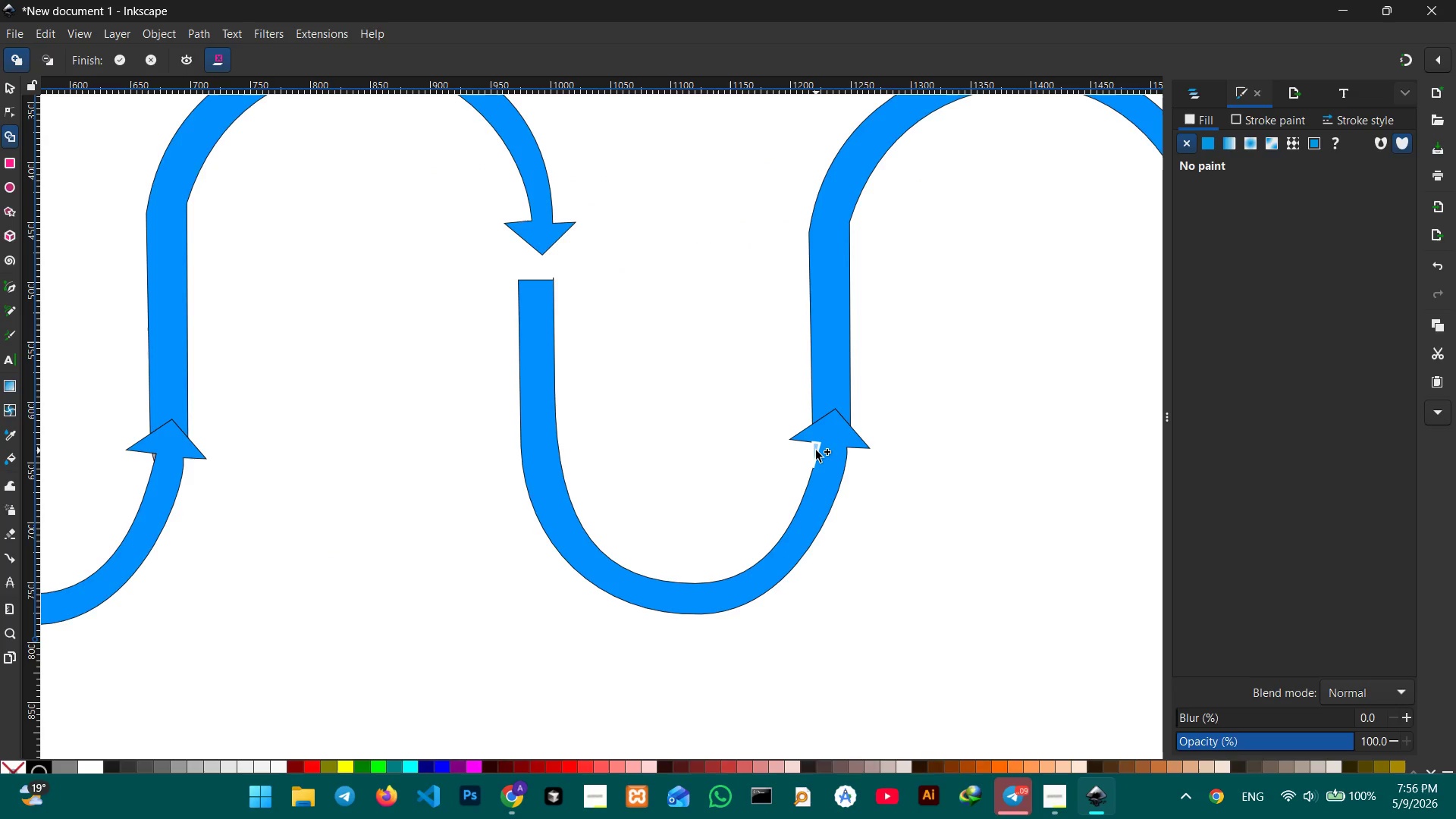 
hold_key(key=ShiftLeft, duration=0.72)
left_click([816, 450])
 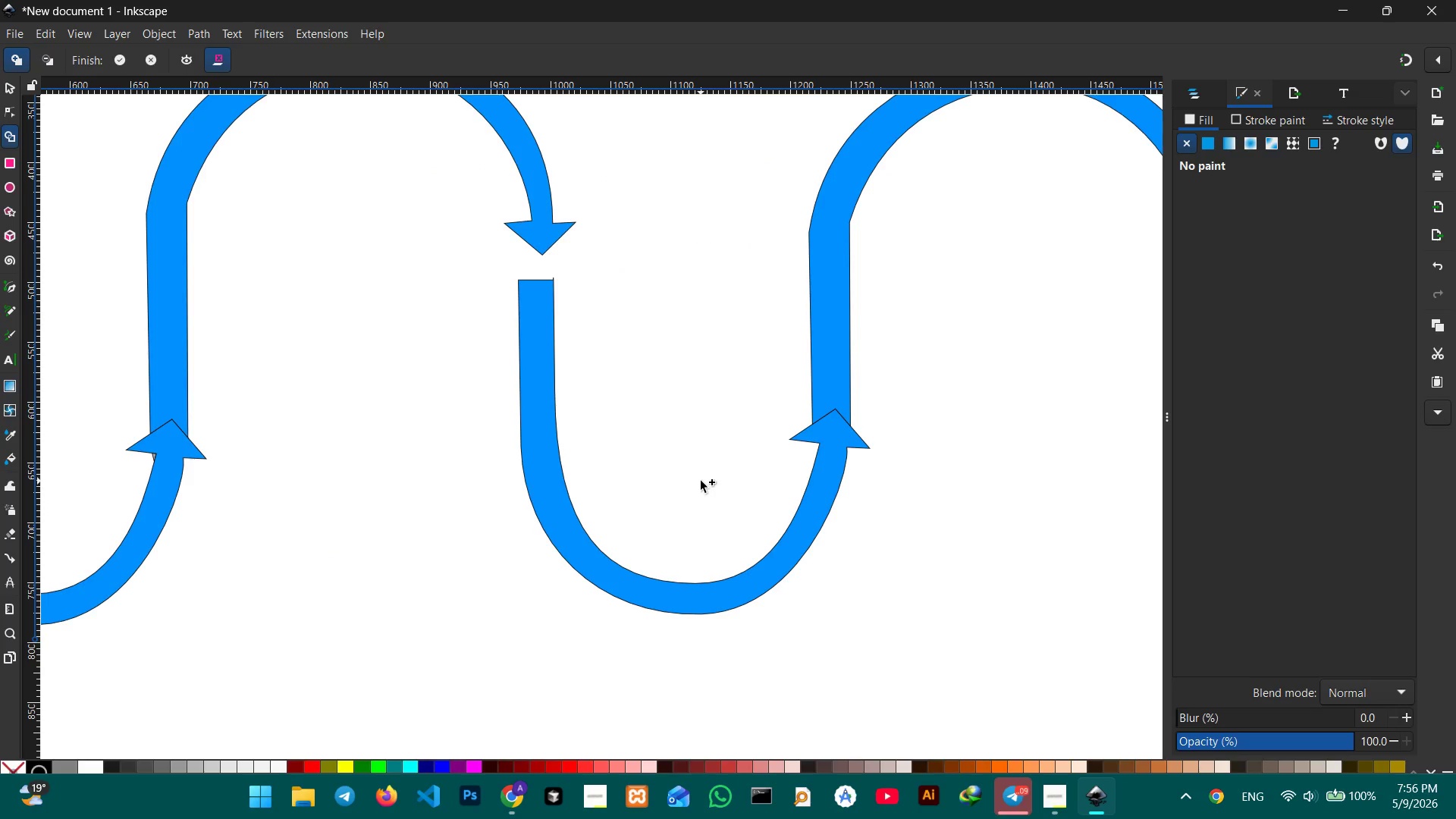 
hold_key(key=ControlLeft, duration=0.33)
scroll: coordinate [701, 481], scroll_direction: down, amount: 4.0
 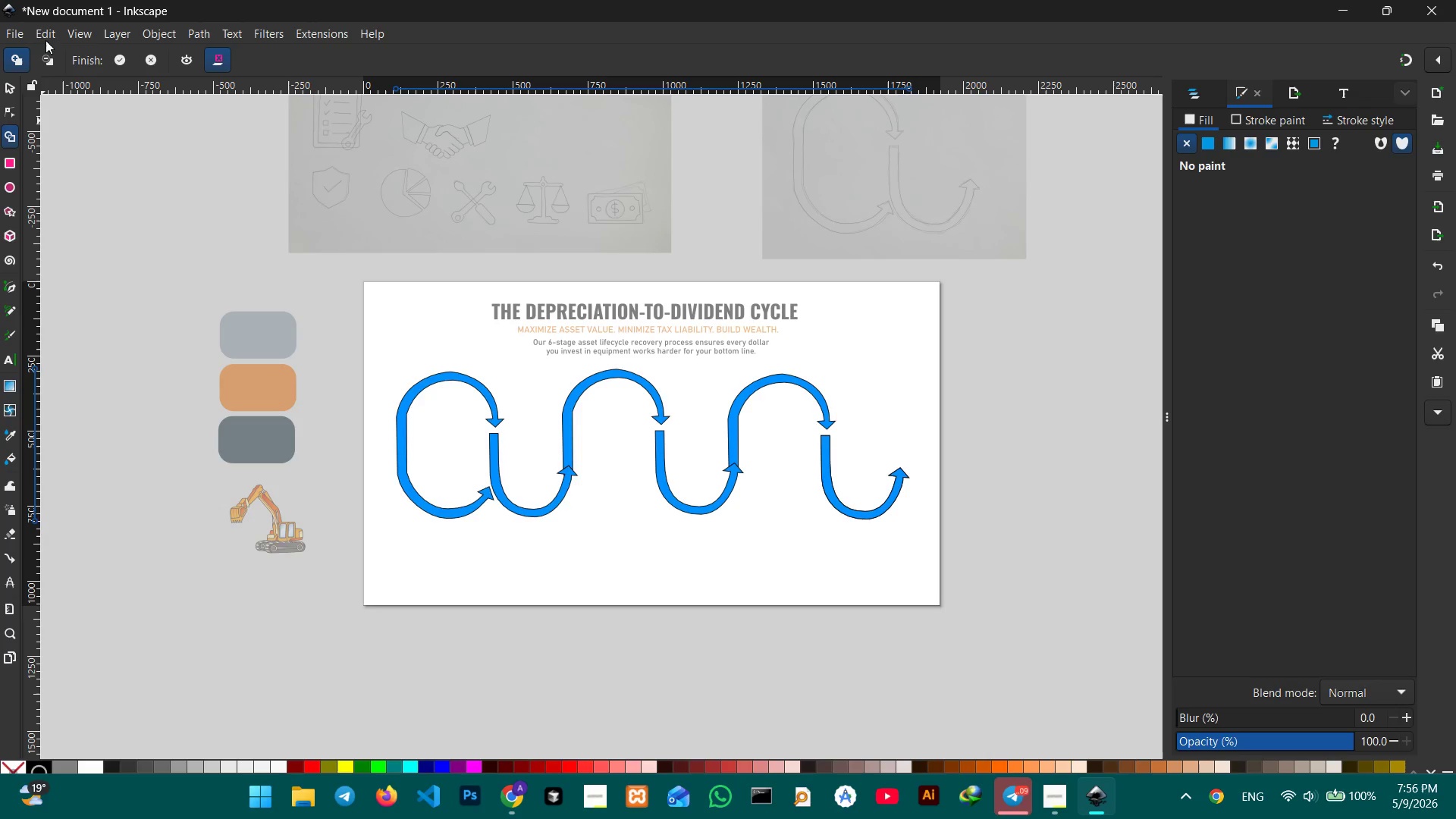 
left_click([8, 86])
 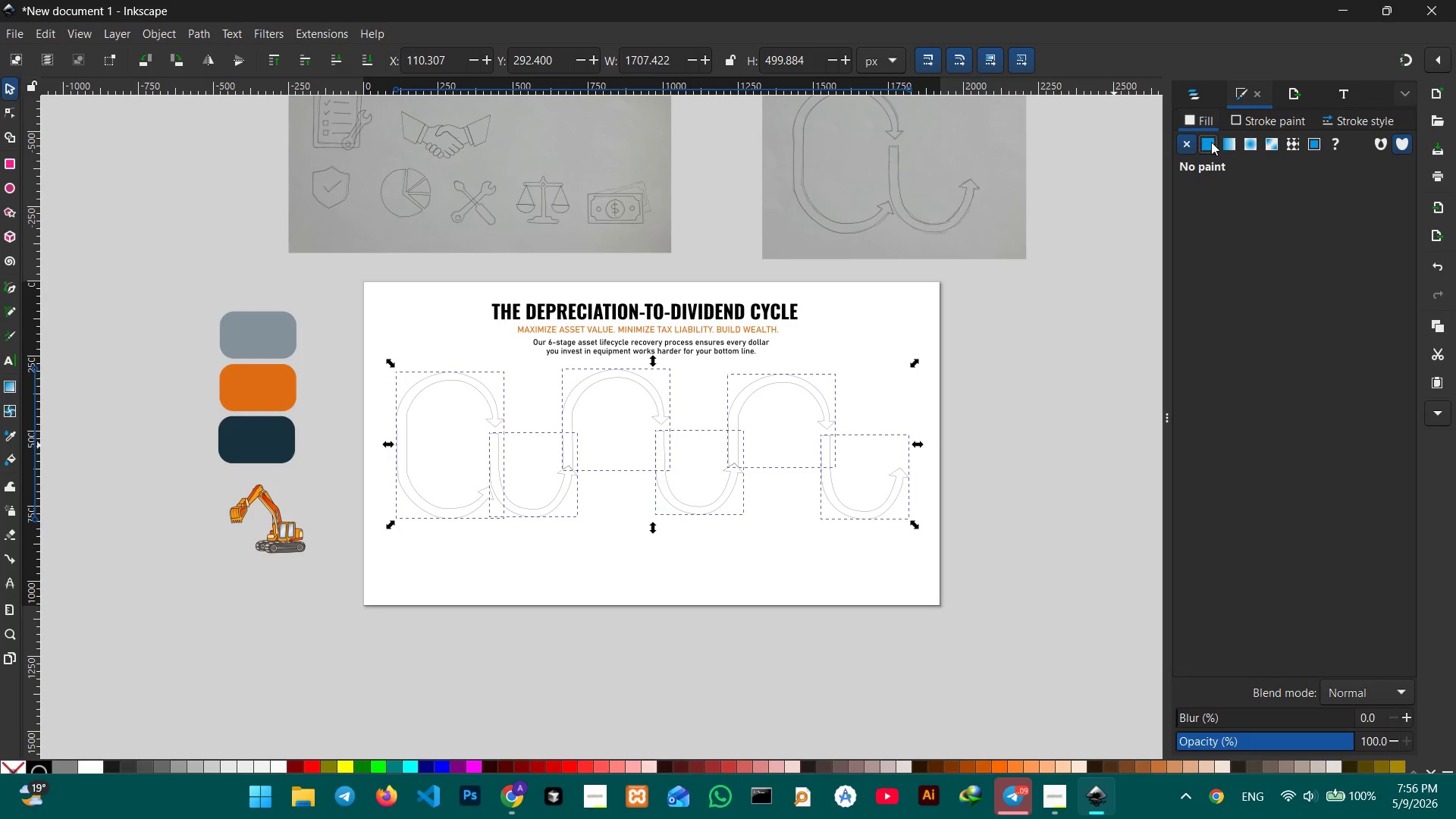 
wait(6.84)
 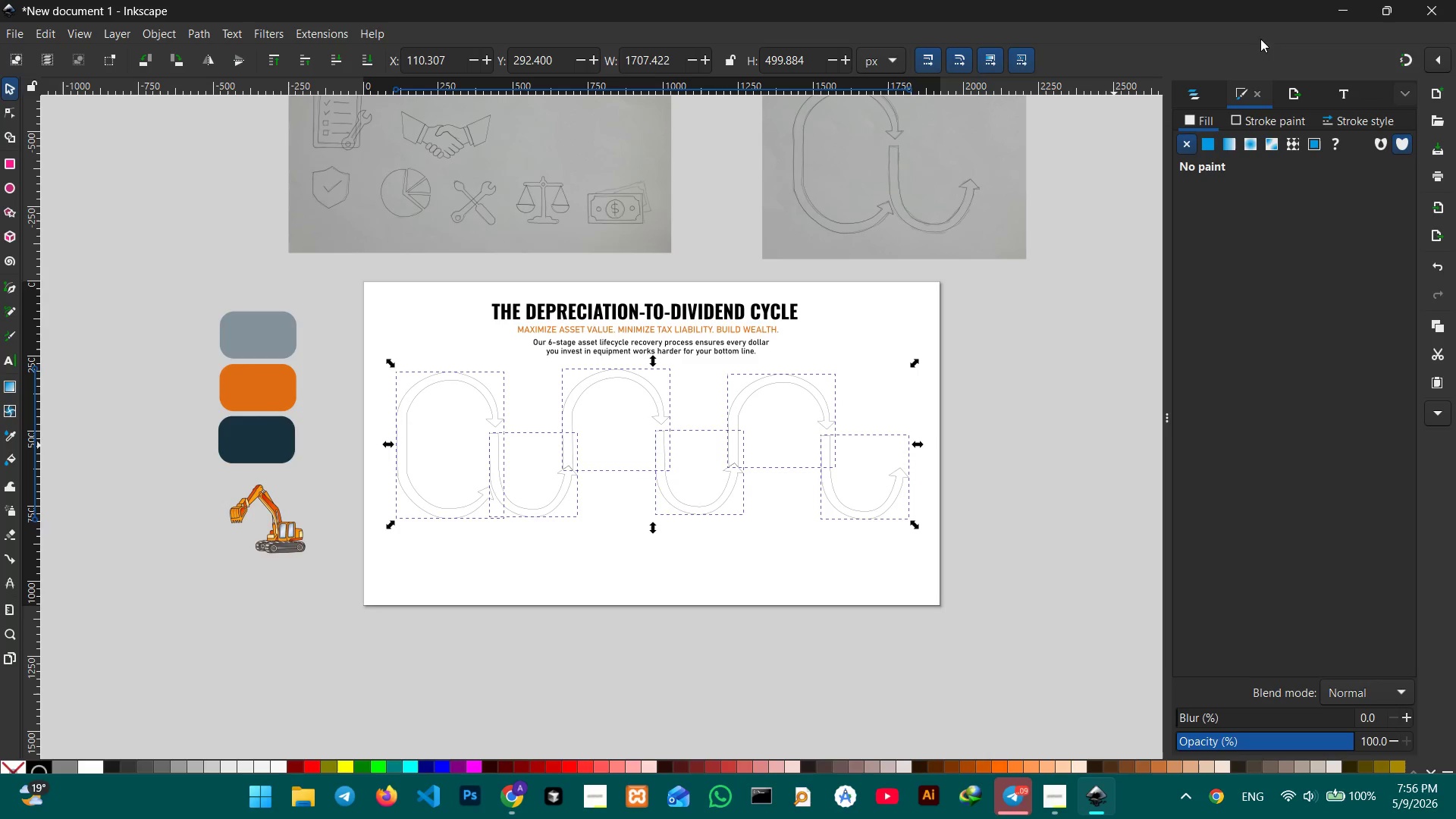 
left_click([1217, 659])
 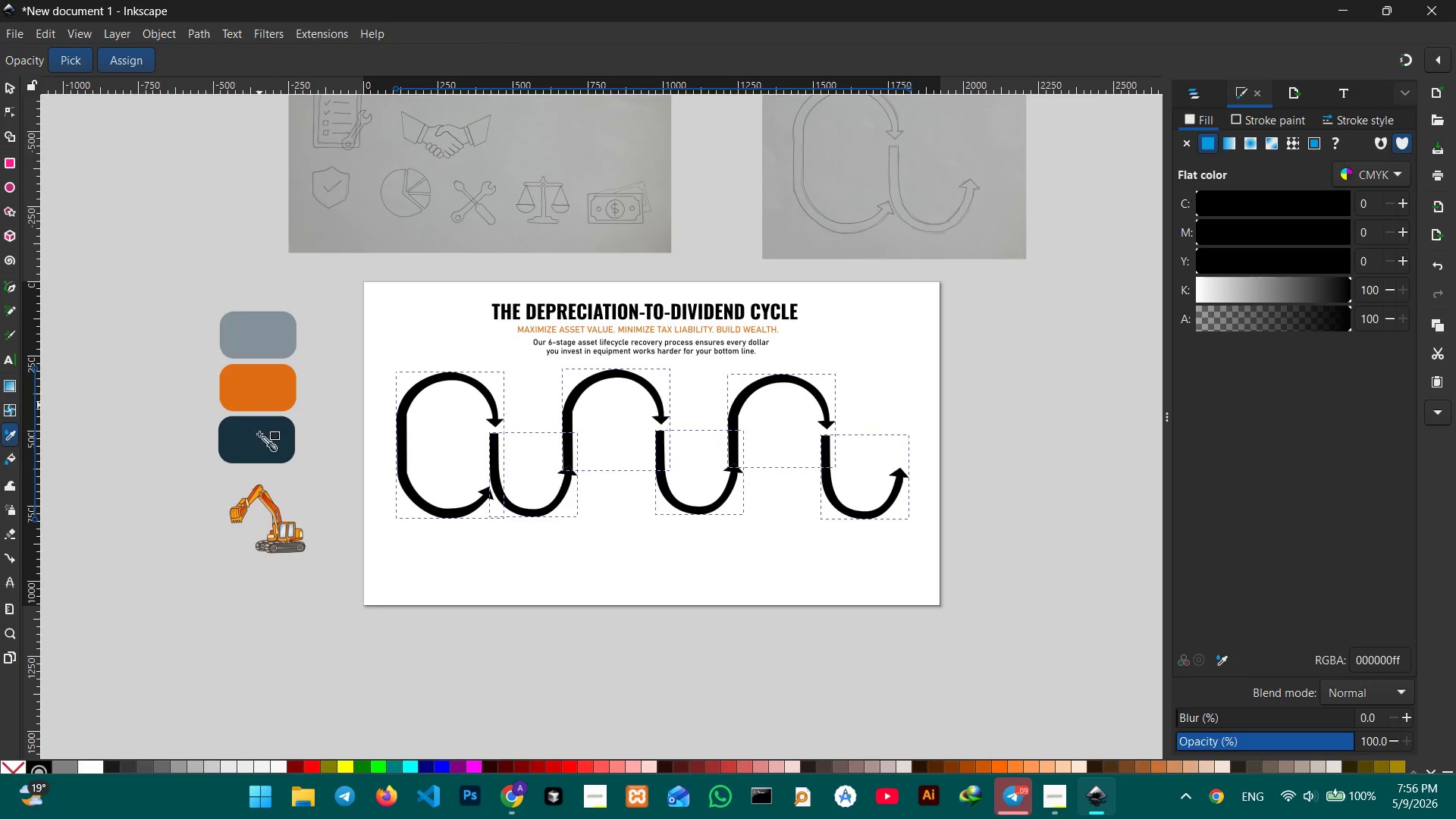 
left_click([276, 443])
 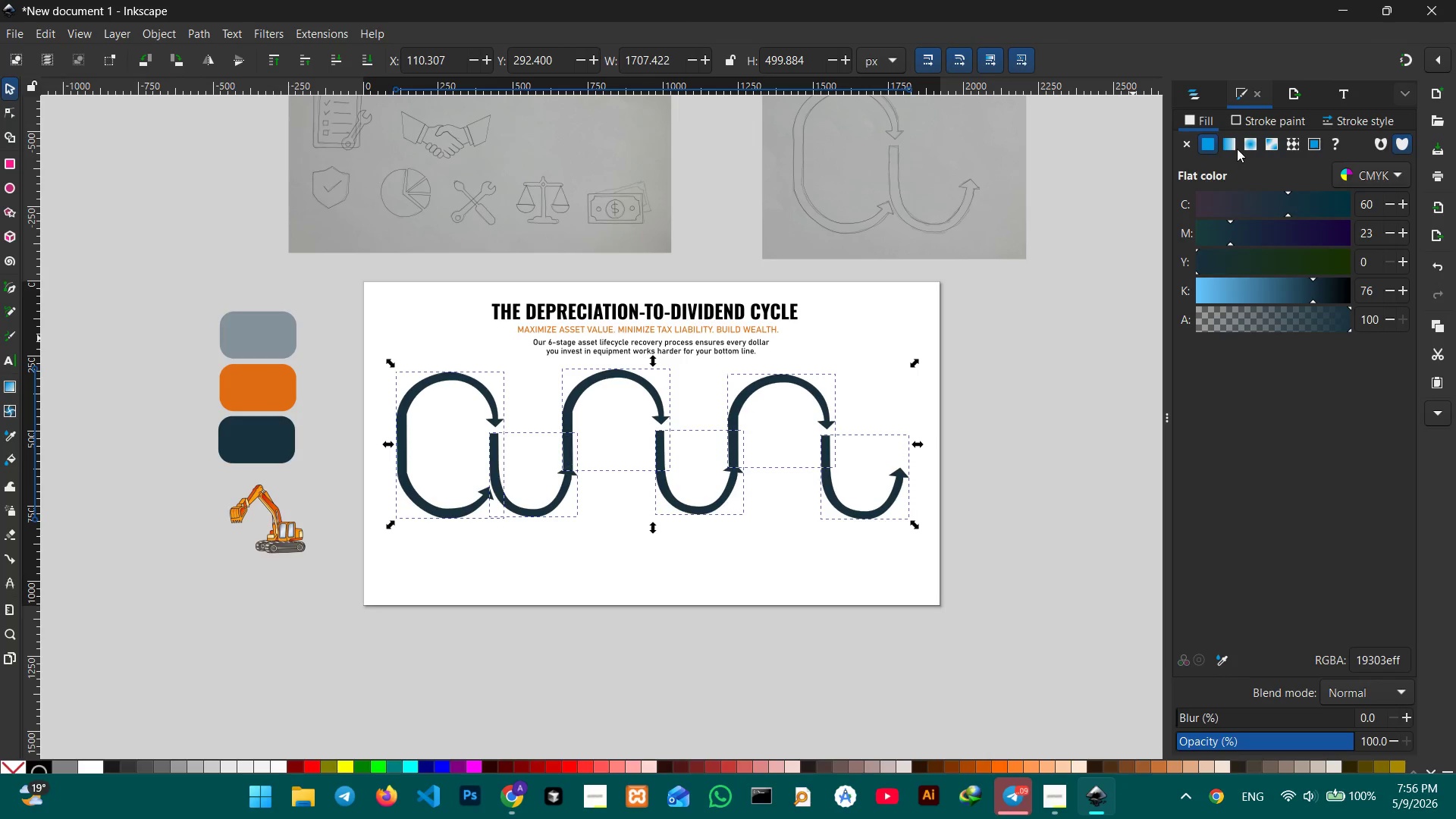 
left_click([1231, 145])
 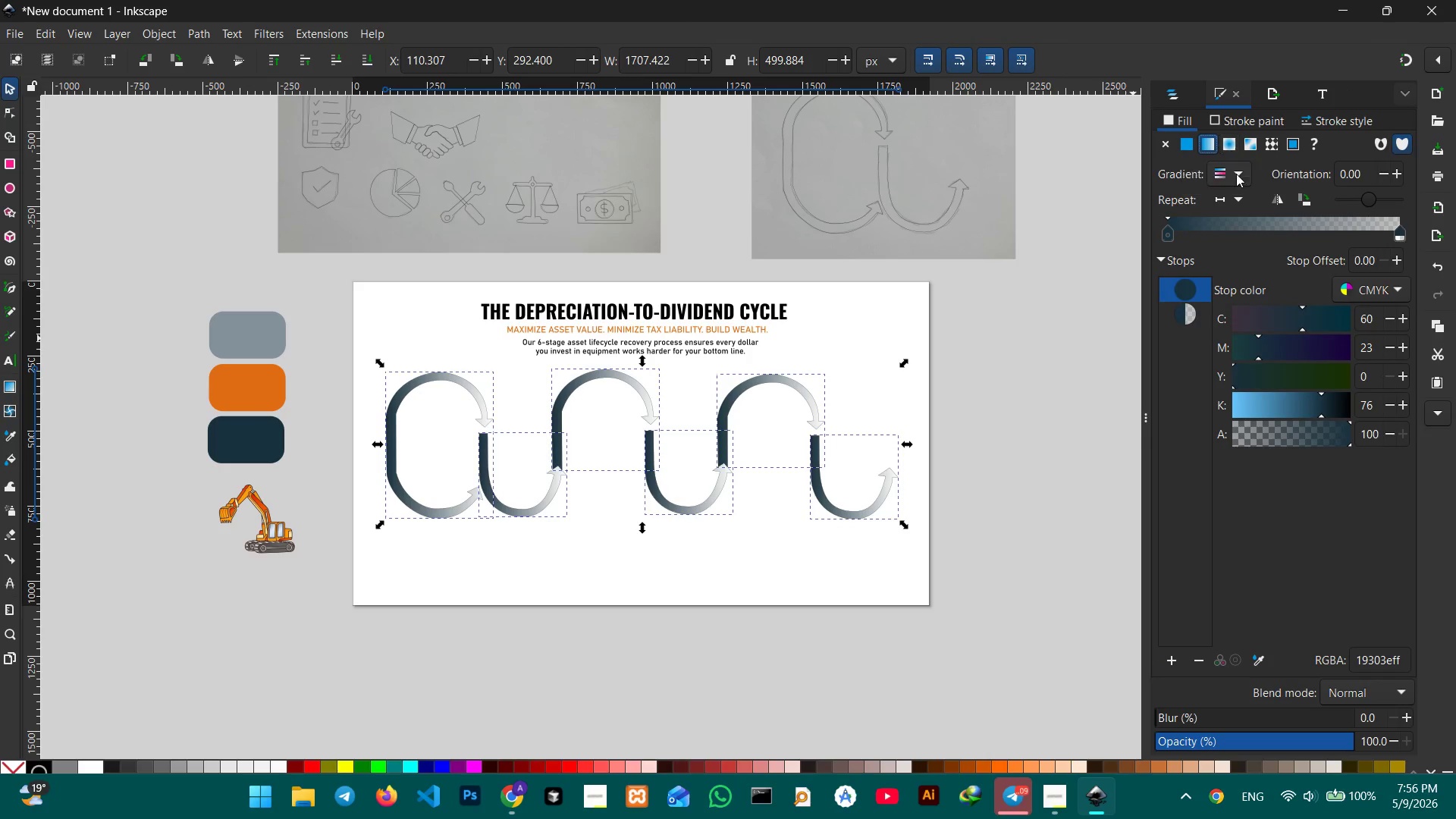 
left_click([1194, 309])
 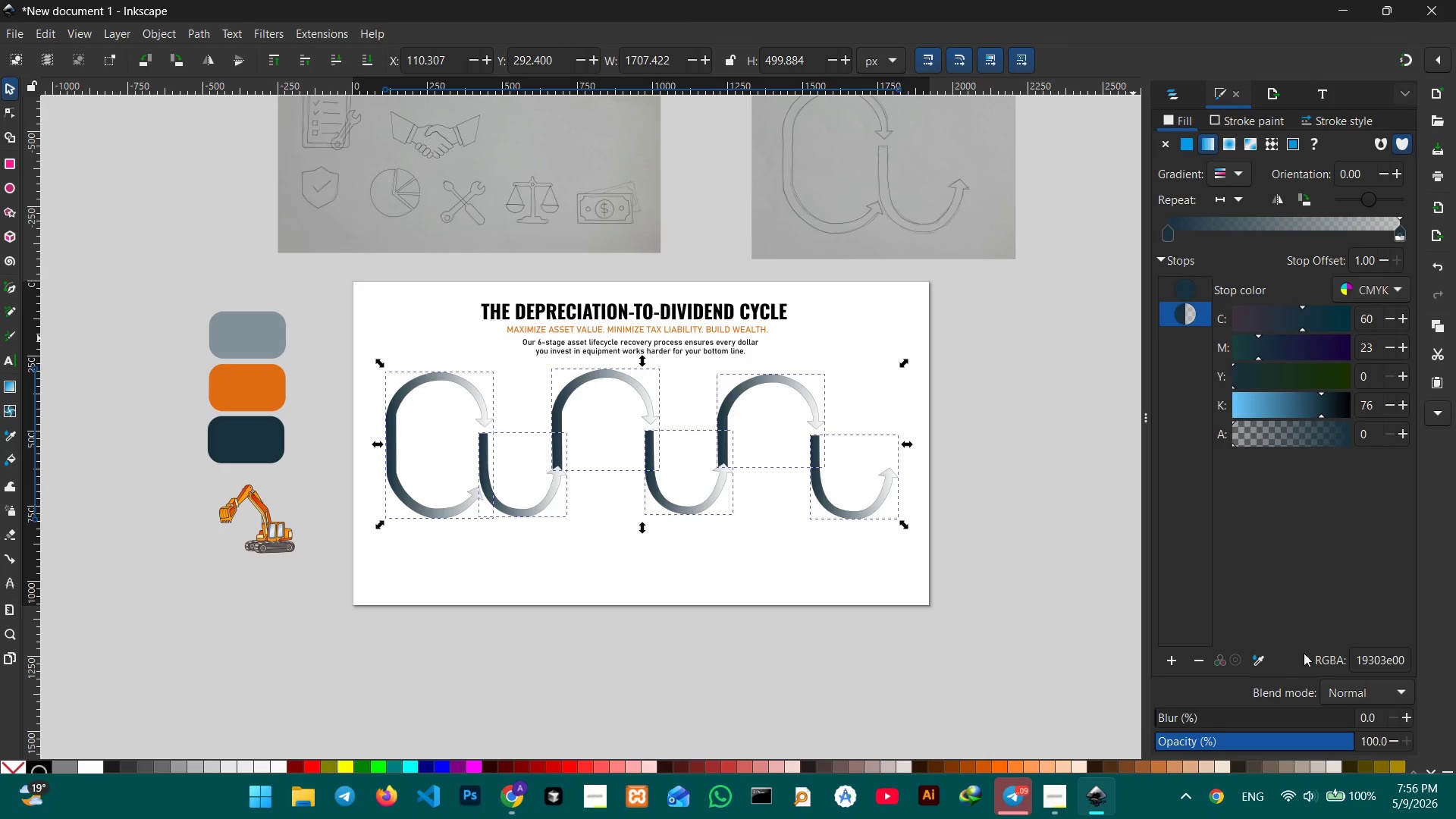 
left_click([1257, 662])
 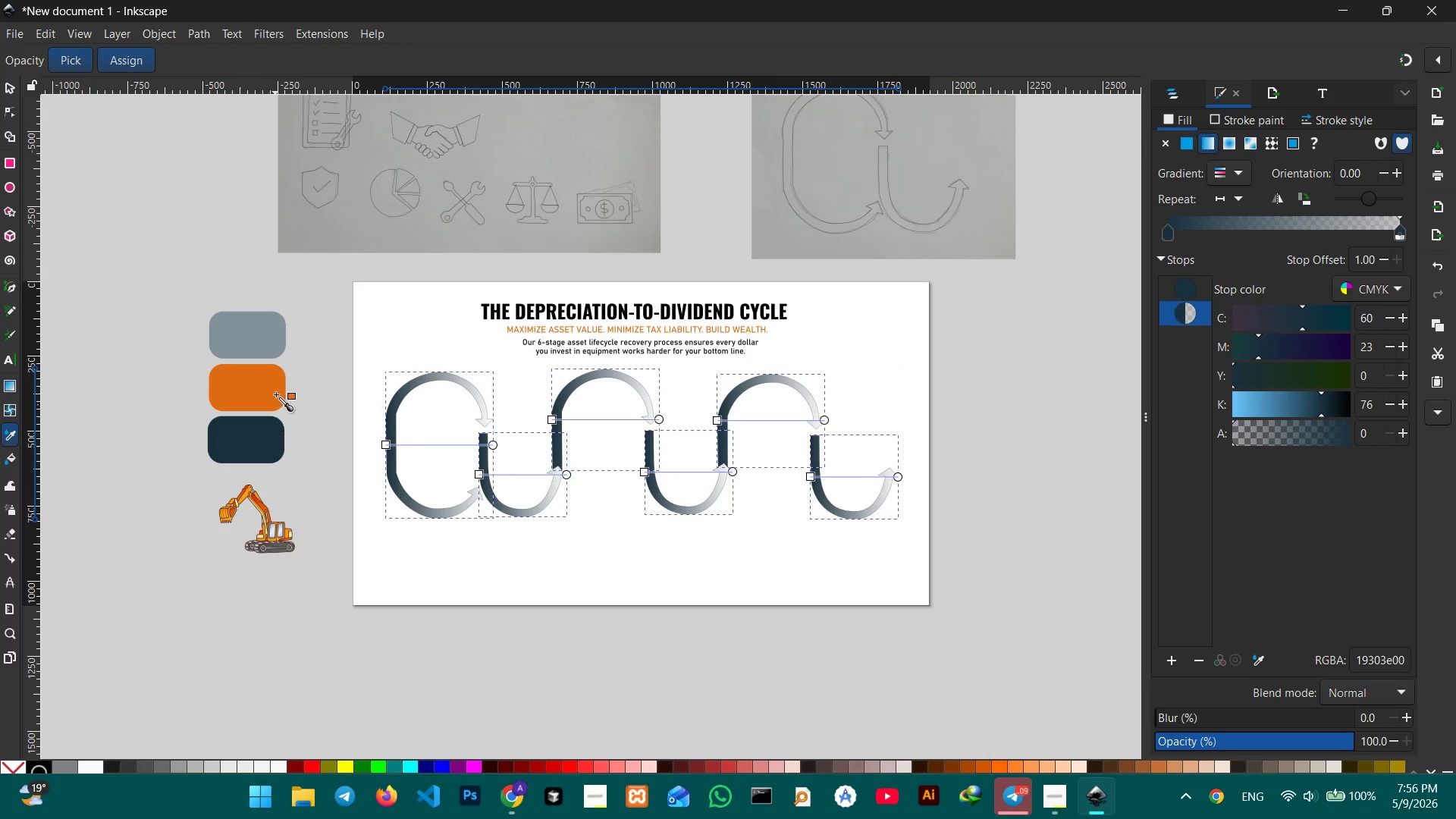 
left_click([276, 391])
 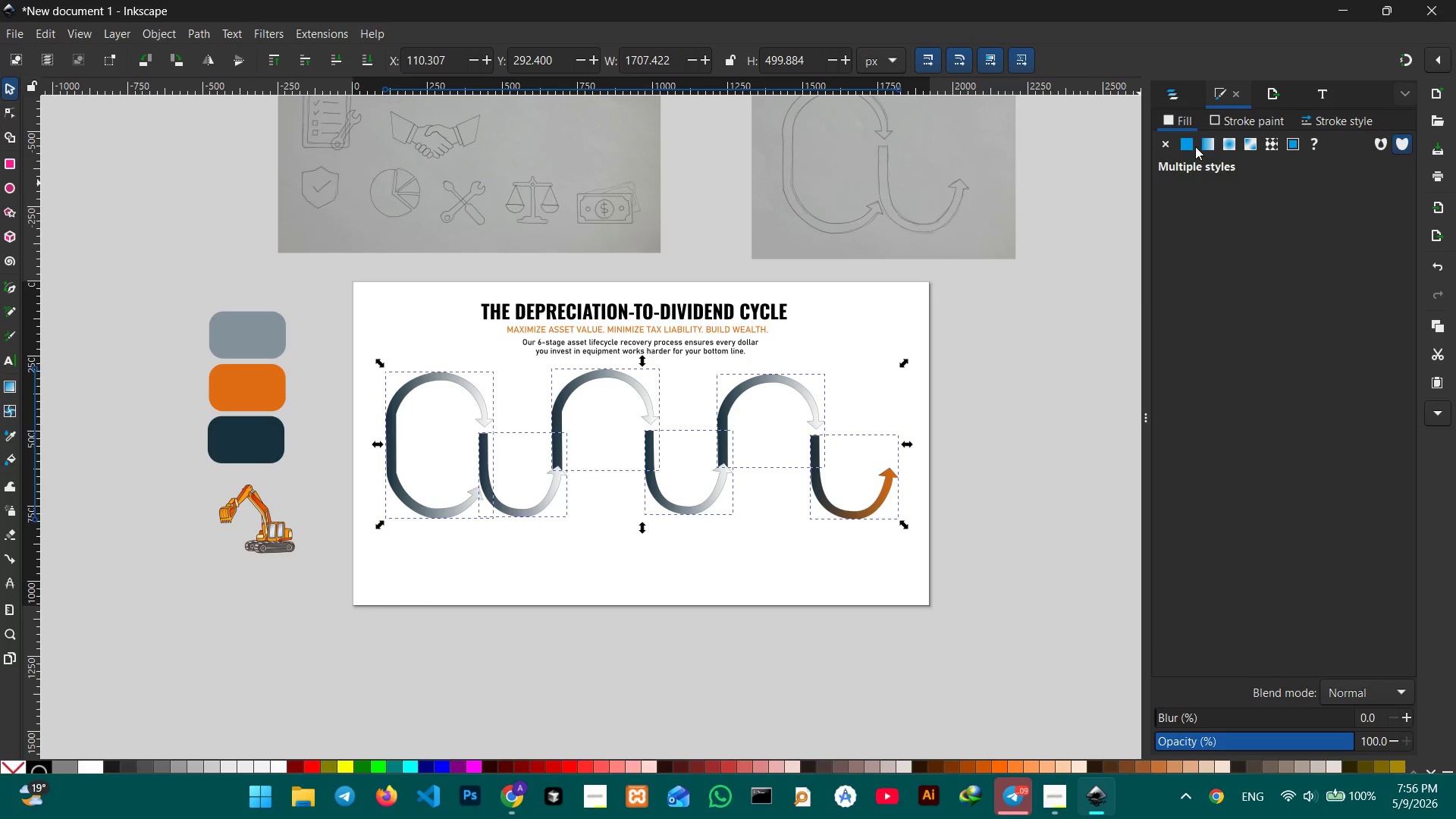 
left_click([1207, 144])
 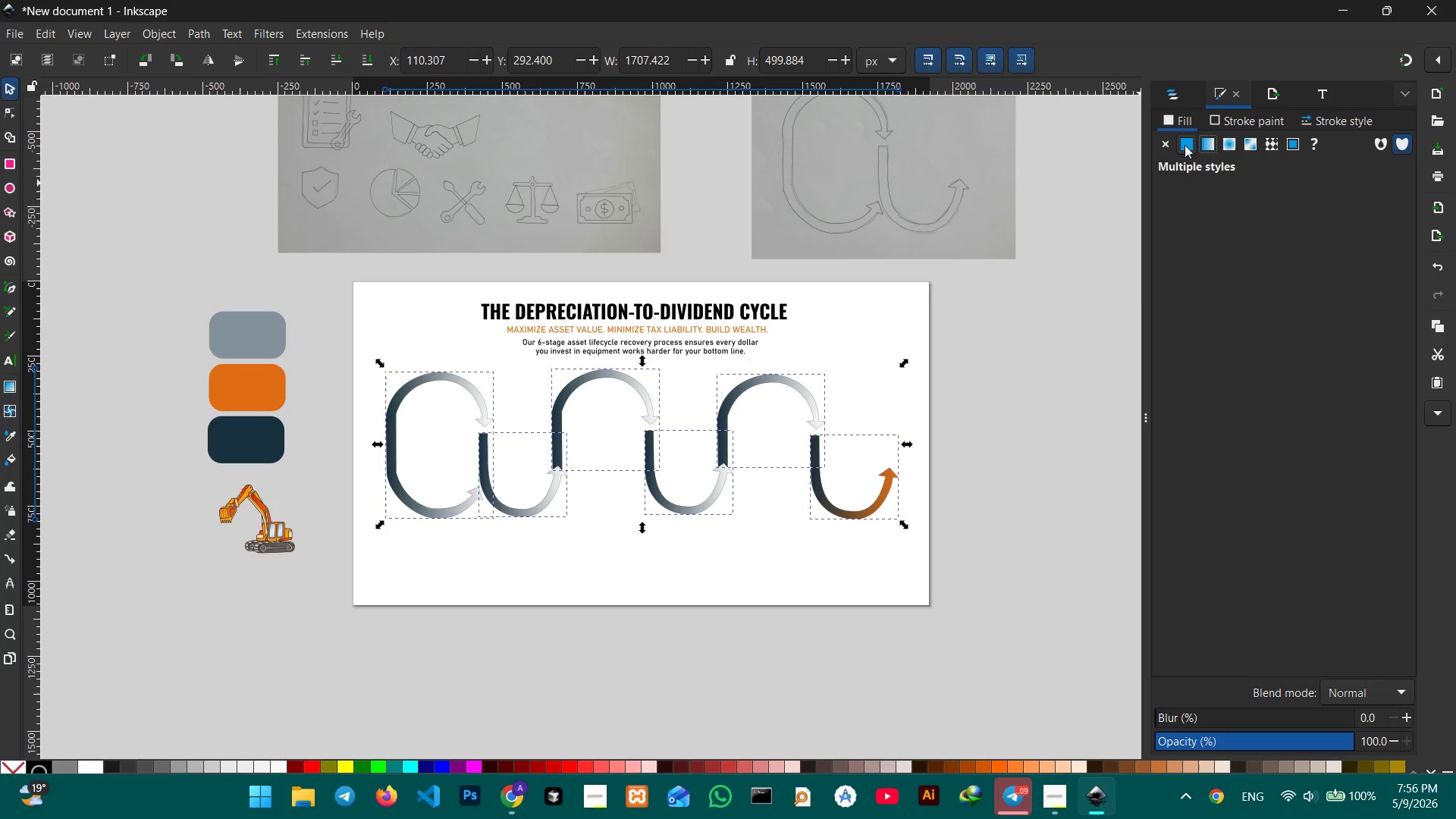 
left_click([1185, 145])
 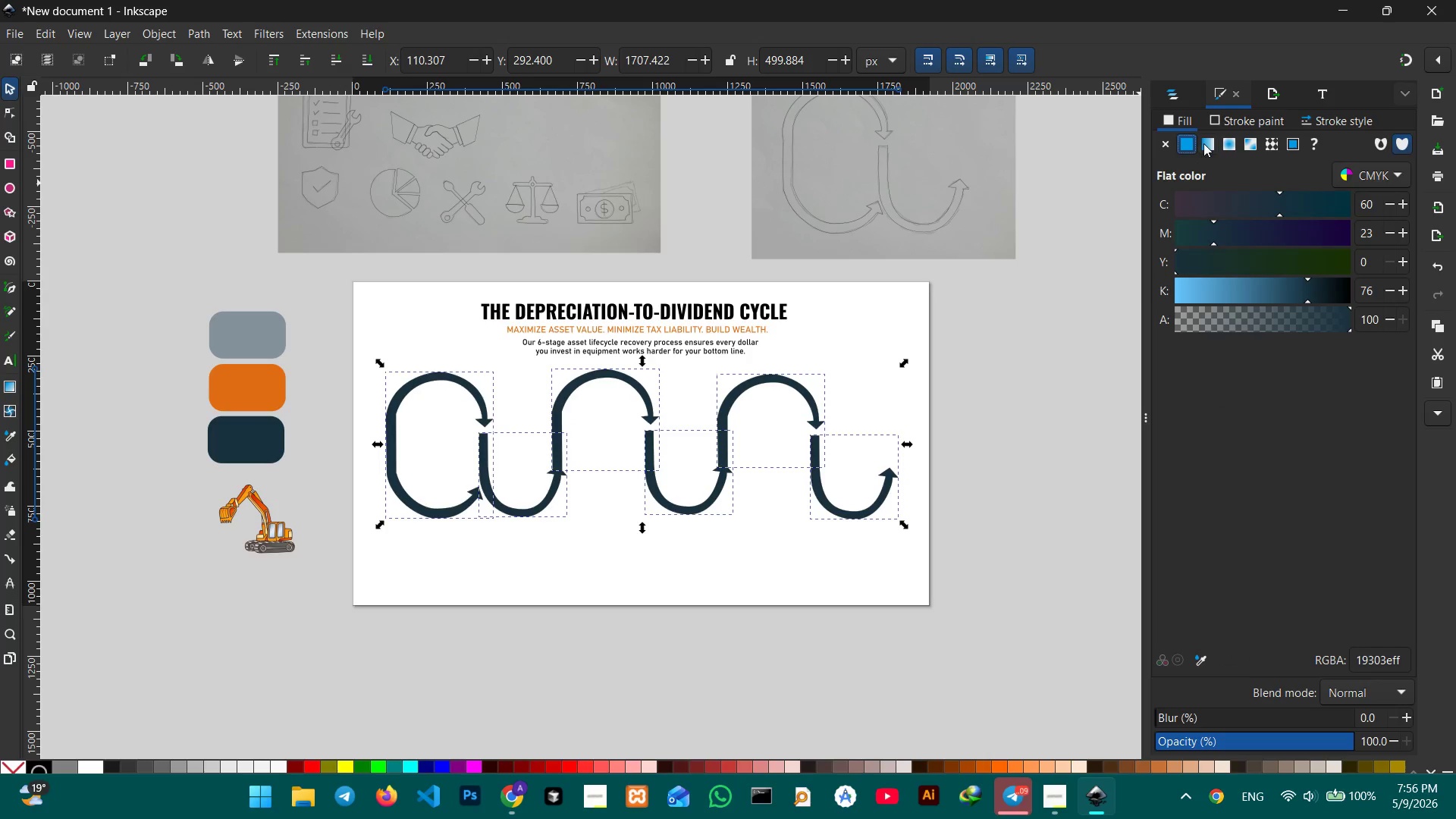 
left_click([1211, 140])
 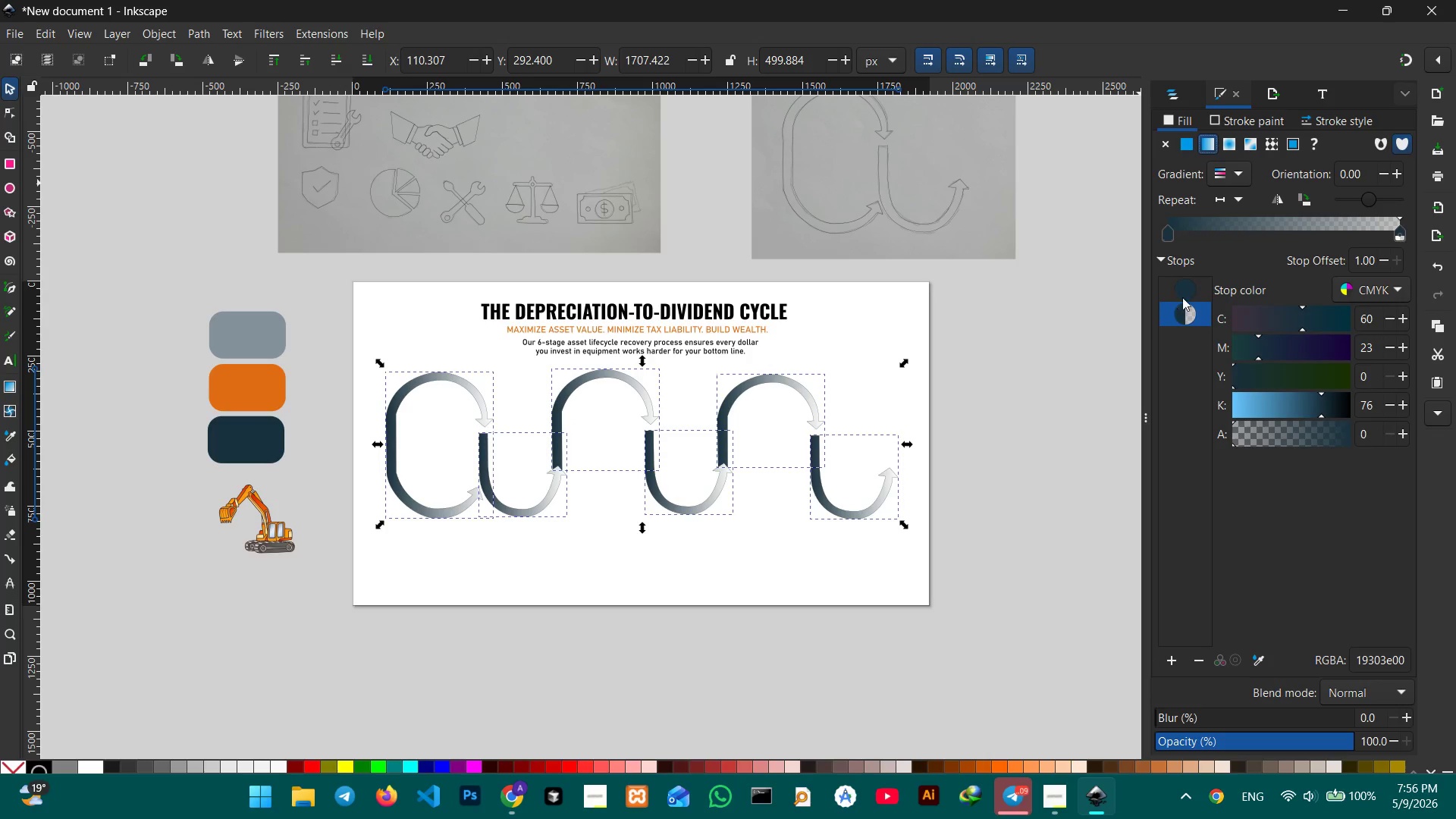 
left_click([1185, 290])
 